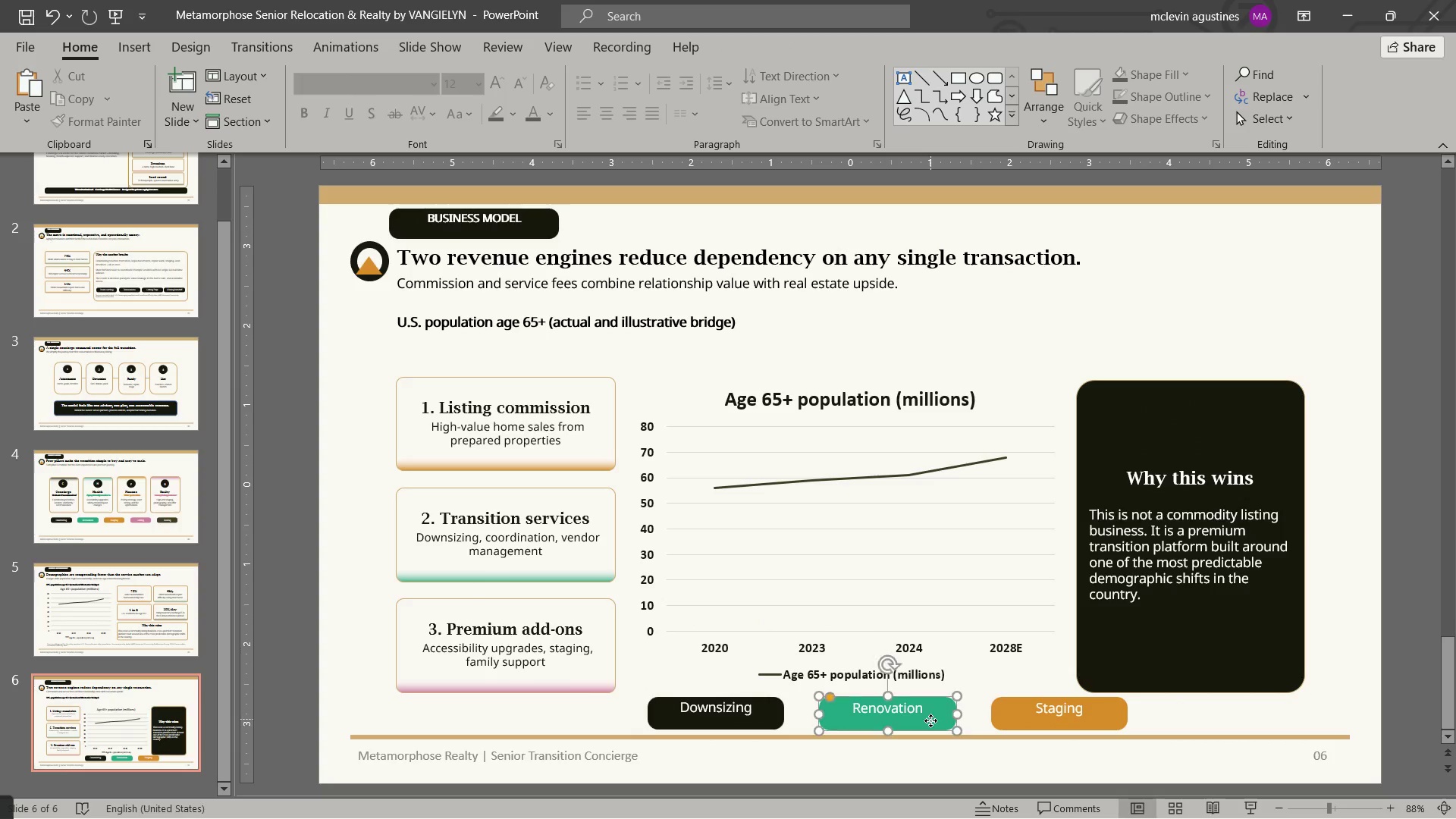 
left_click_drag(start_coordinate=[930, 719], to_coordinate=[907, 715])
 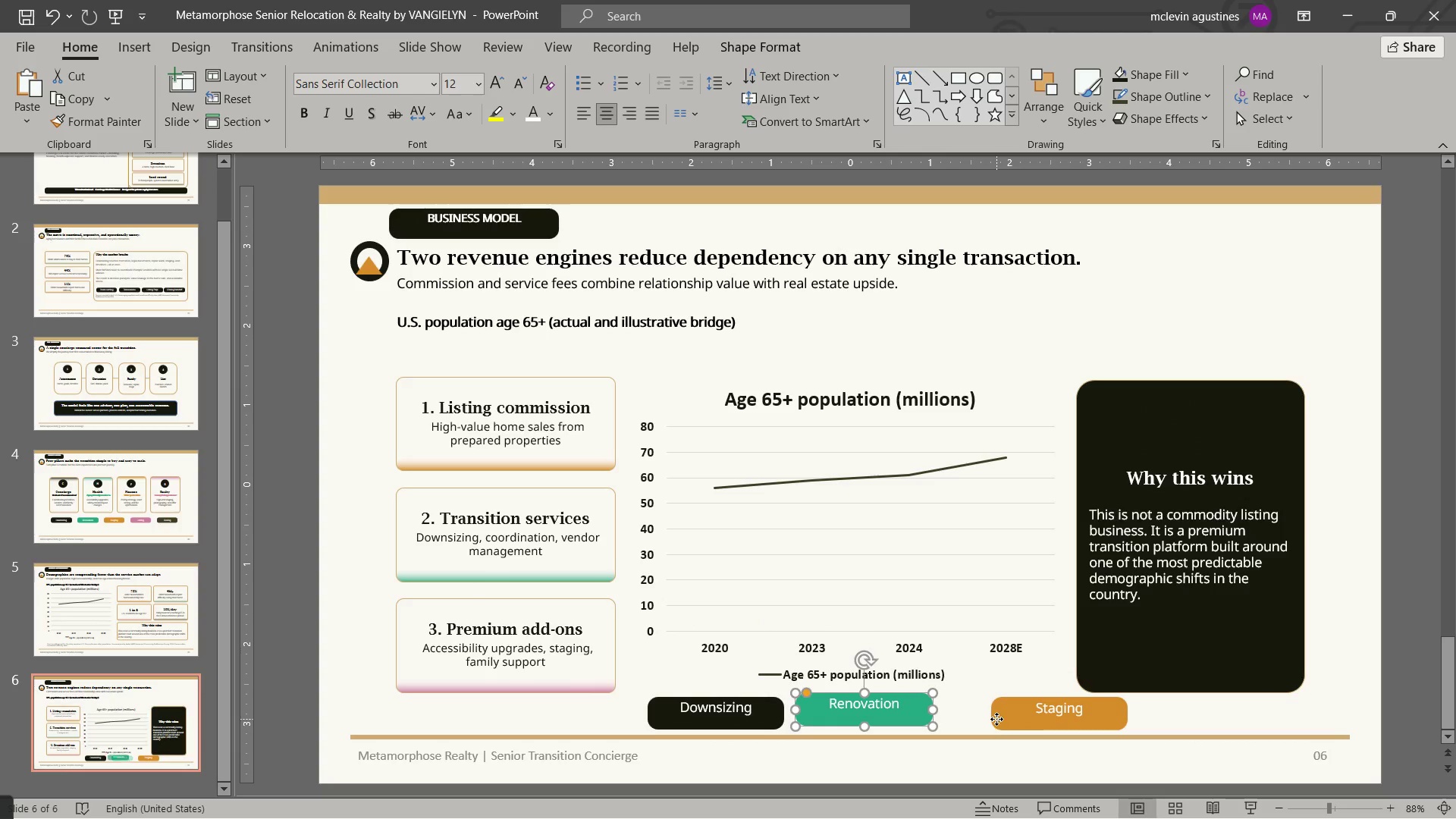 
left_click_drag(start_coordinate=[996, 719], to_coordinate=[949, 717])
 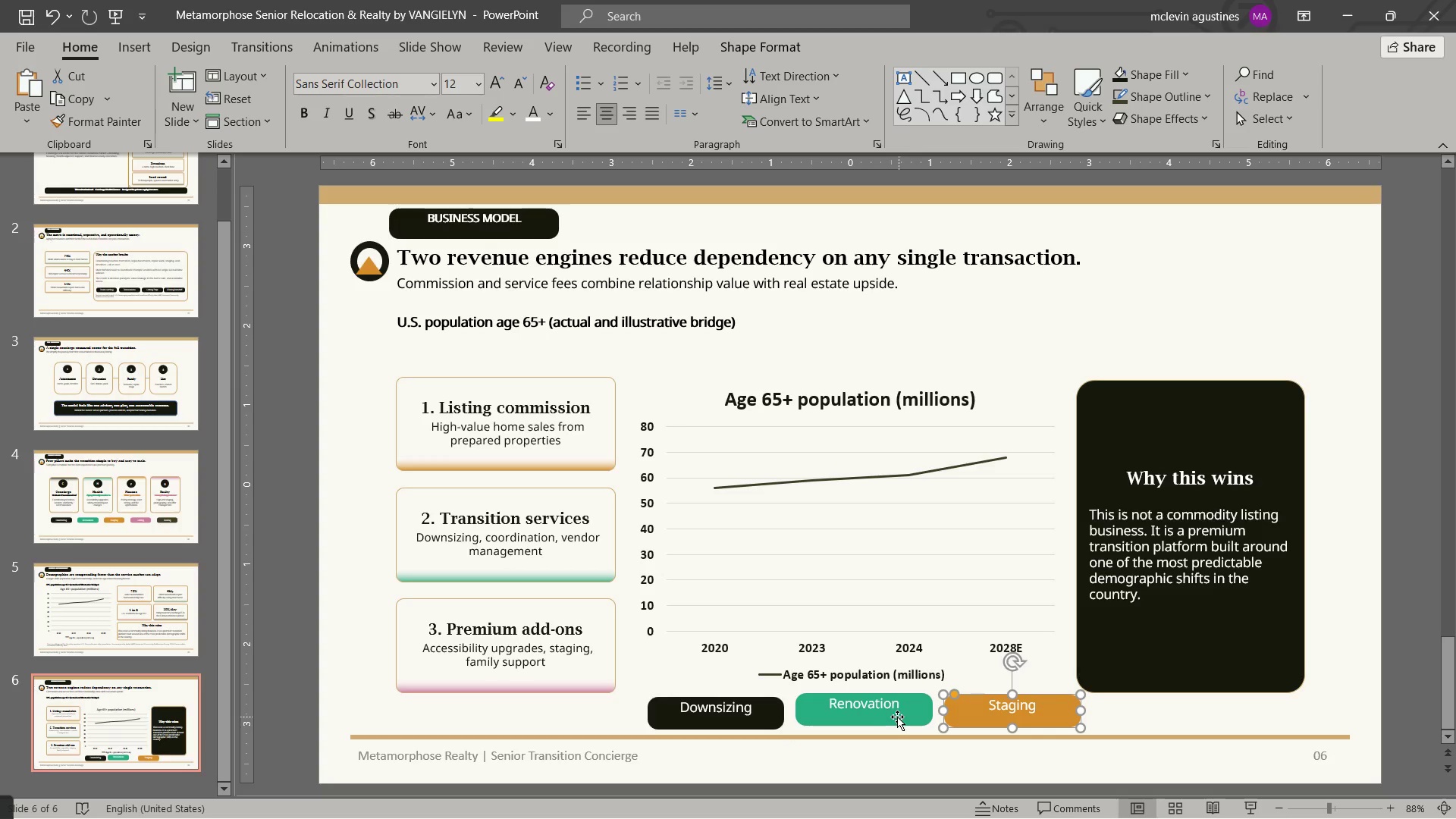 
hold_key(key=ShiftLeft, duration=1.0)
left_click([888, 717])
 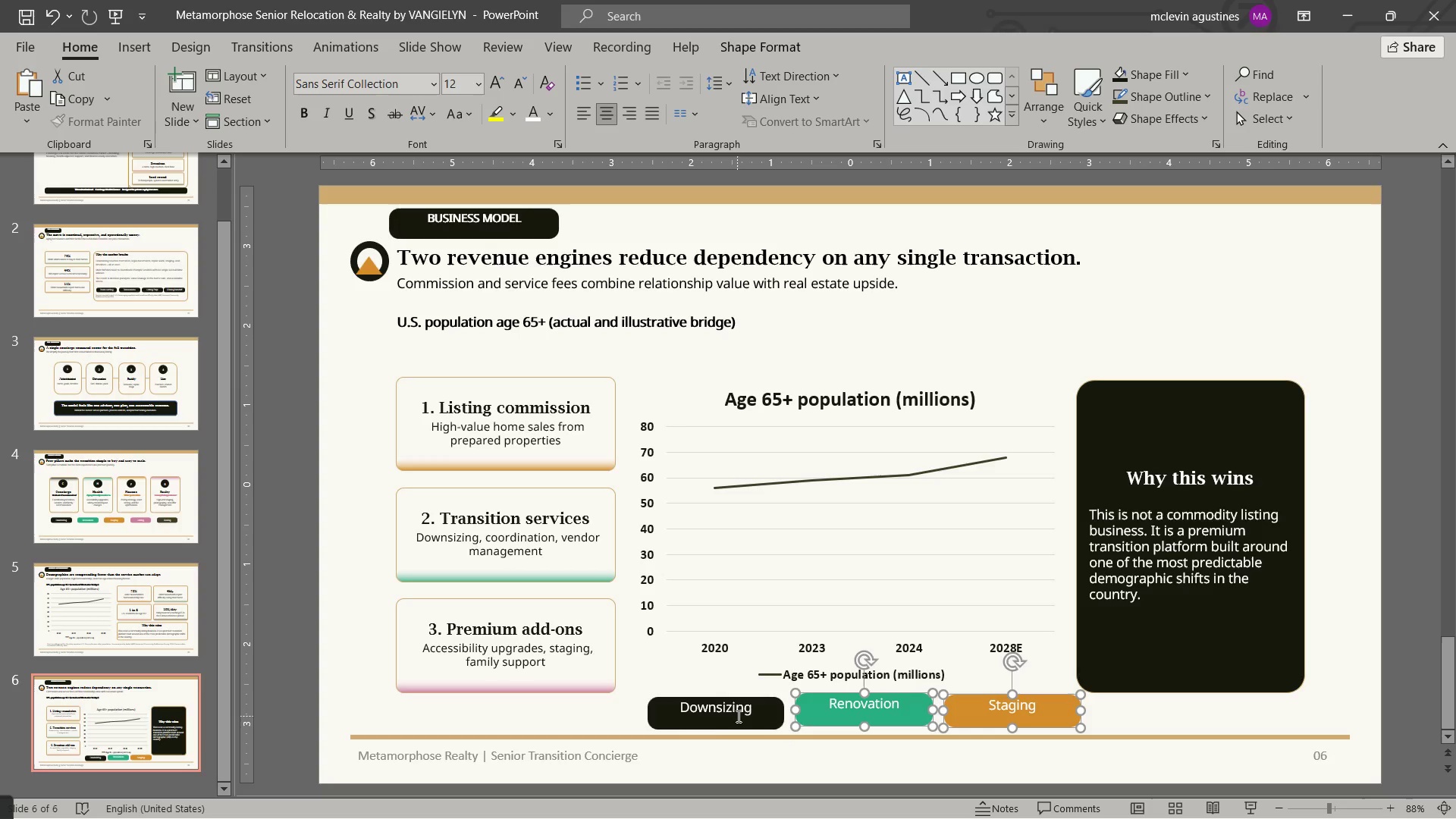 
left_click([737, 716])
 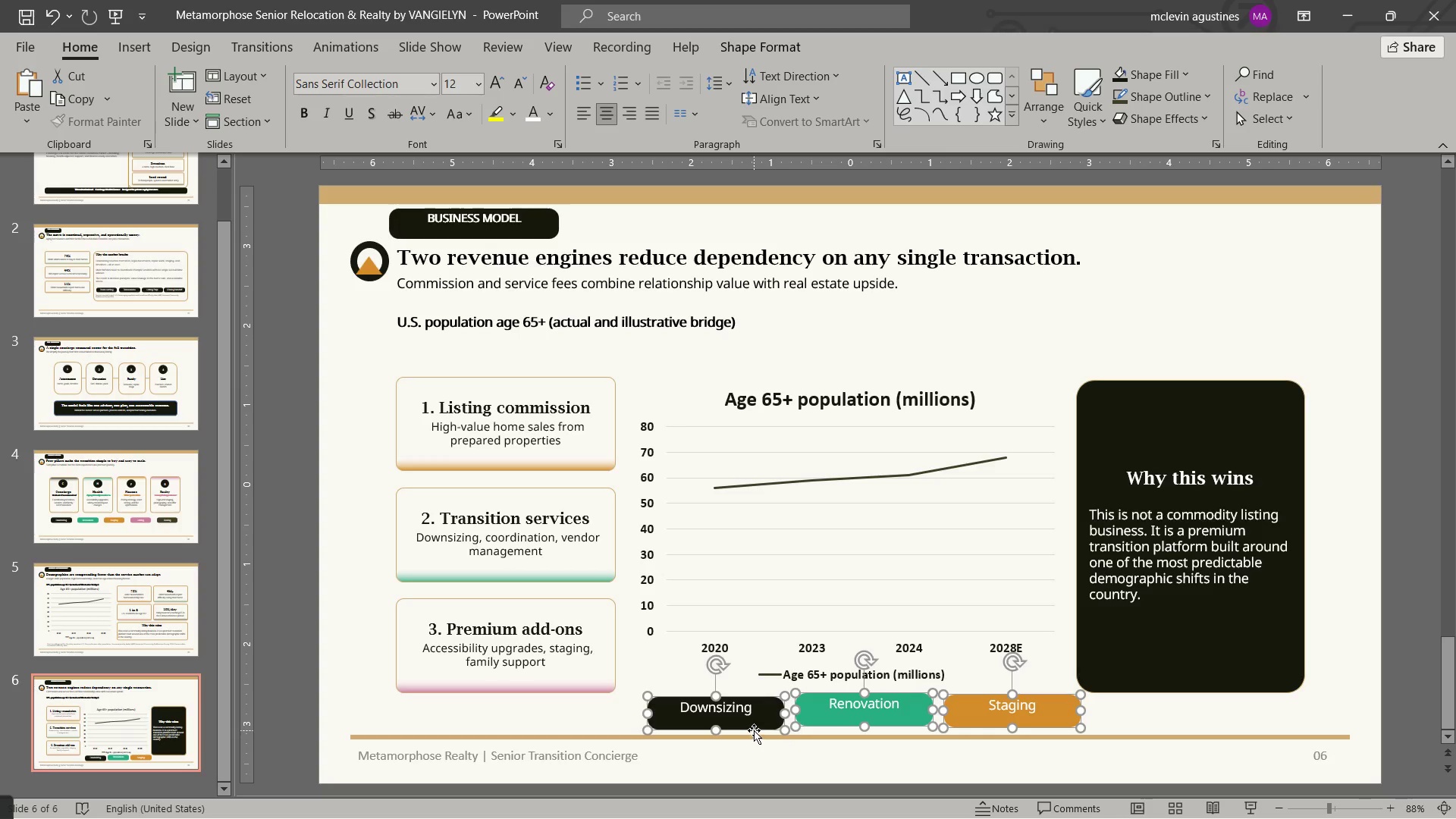 
left_click_drag(start_coordinate=[754, 730], to_coordinate=[742, 730])
 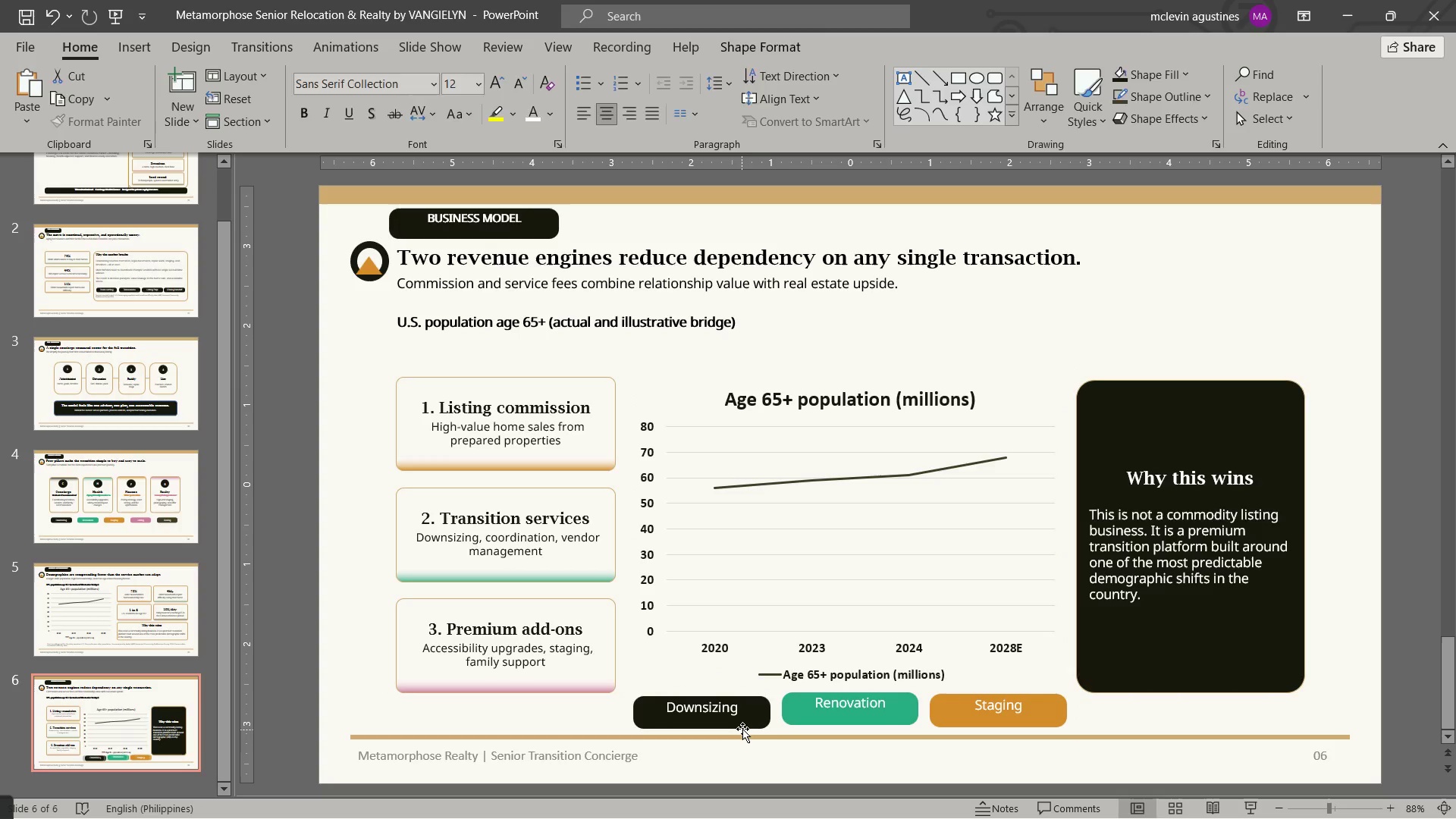 
key(Escape)
 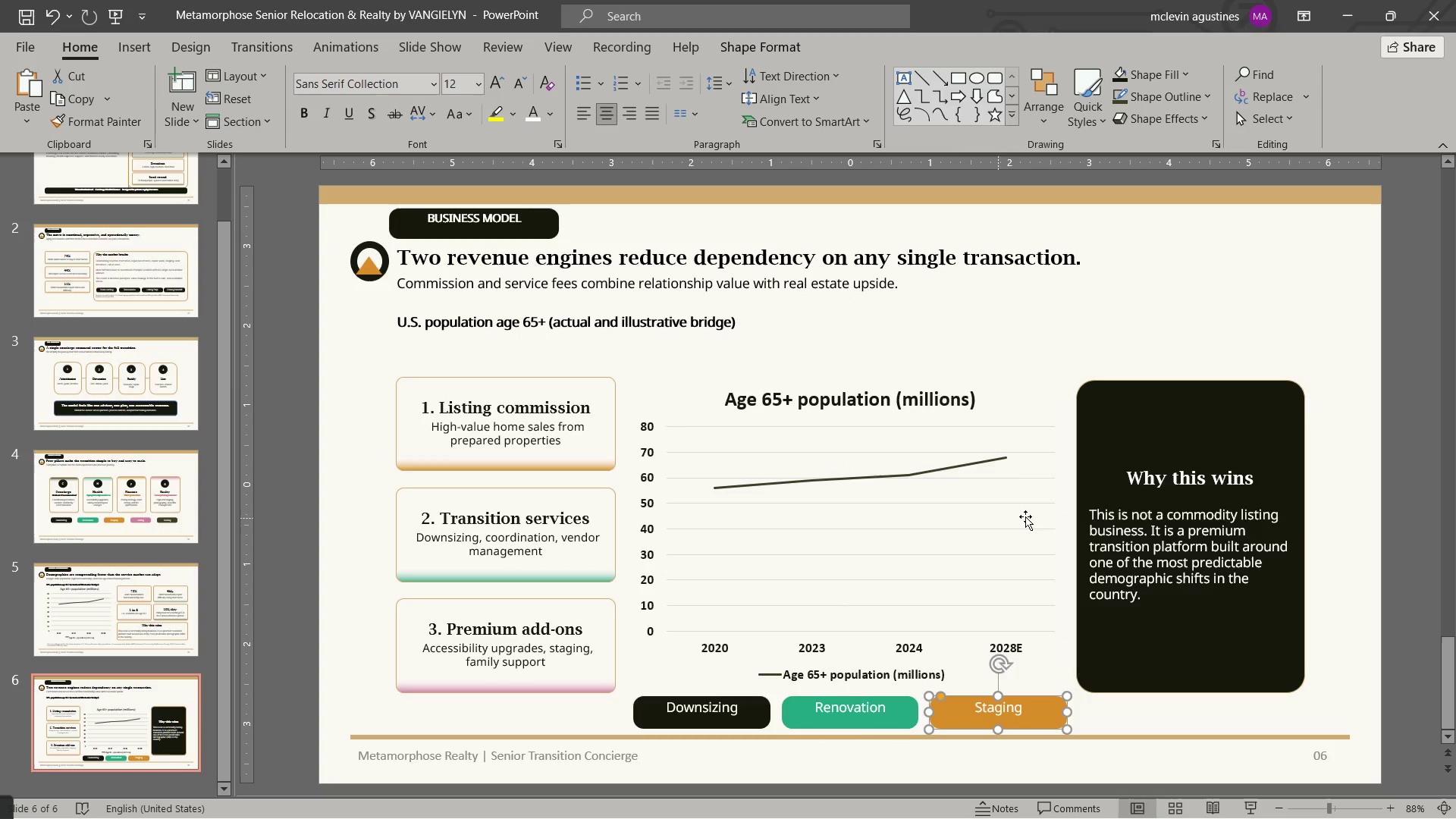 
wait(15.52)
 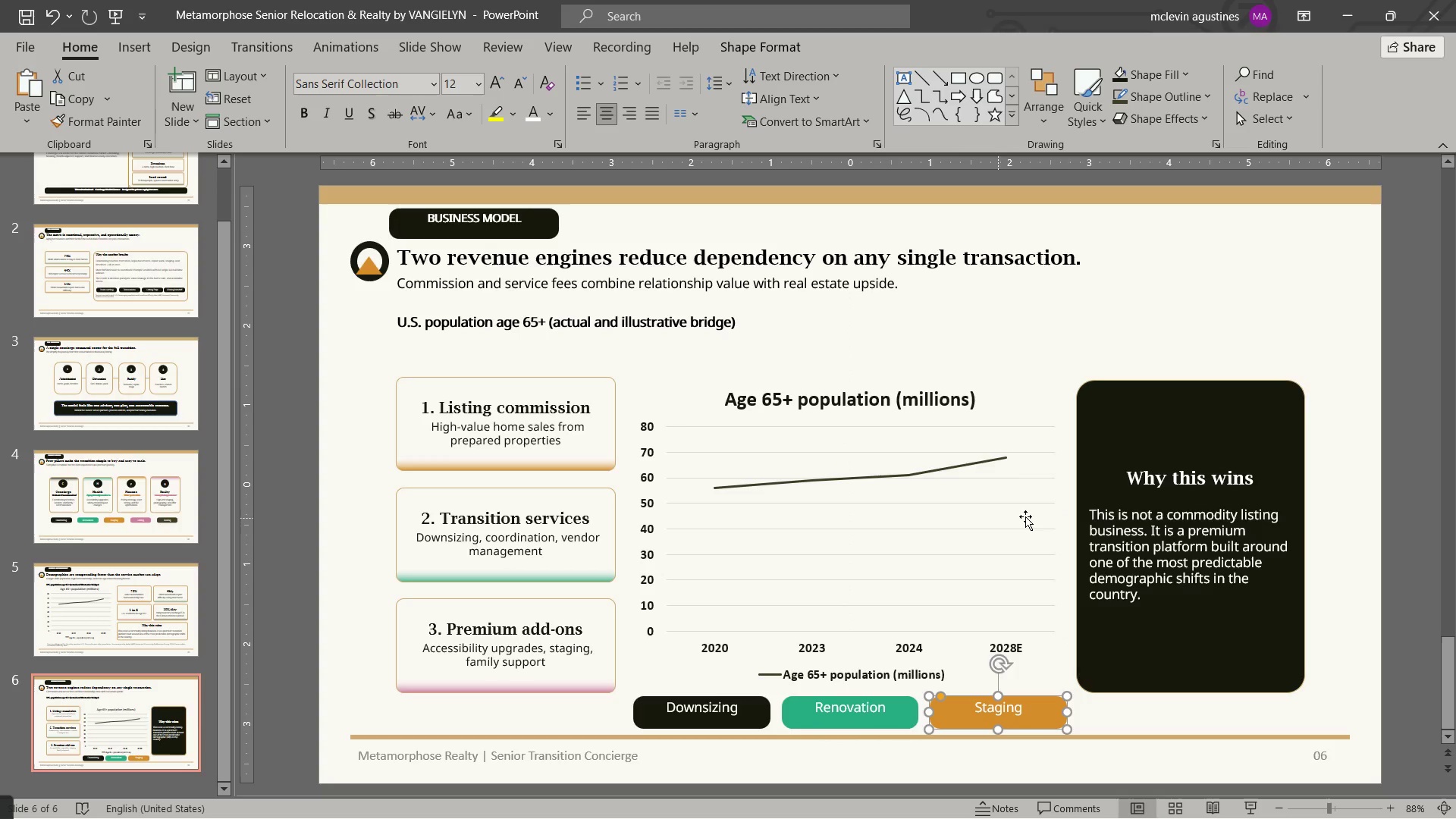 
double_click([708, 707])
 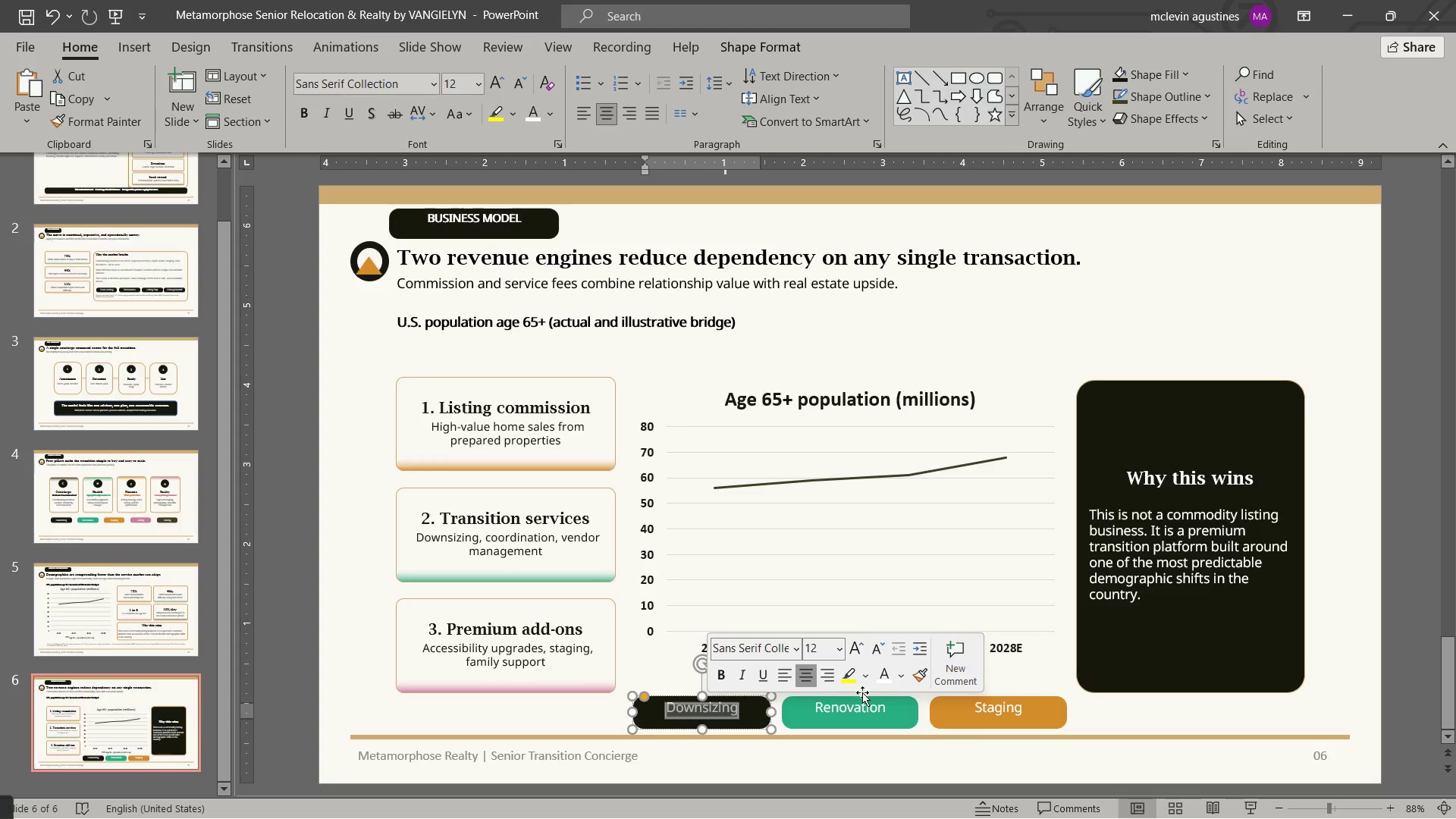 
hold_key(key=ControlLeft, duration=2.42)
left_click([867, 705])
 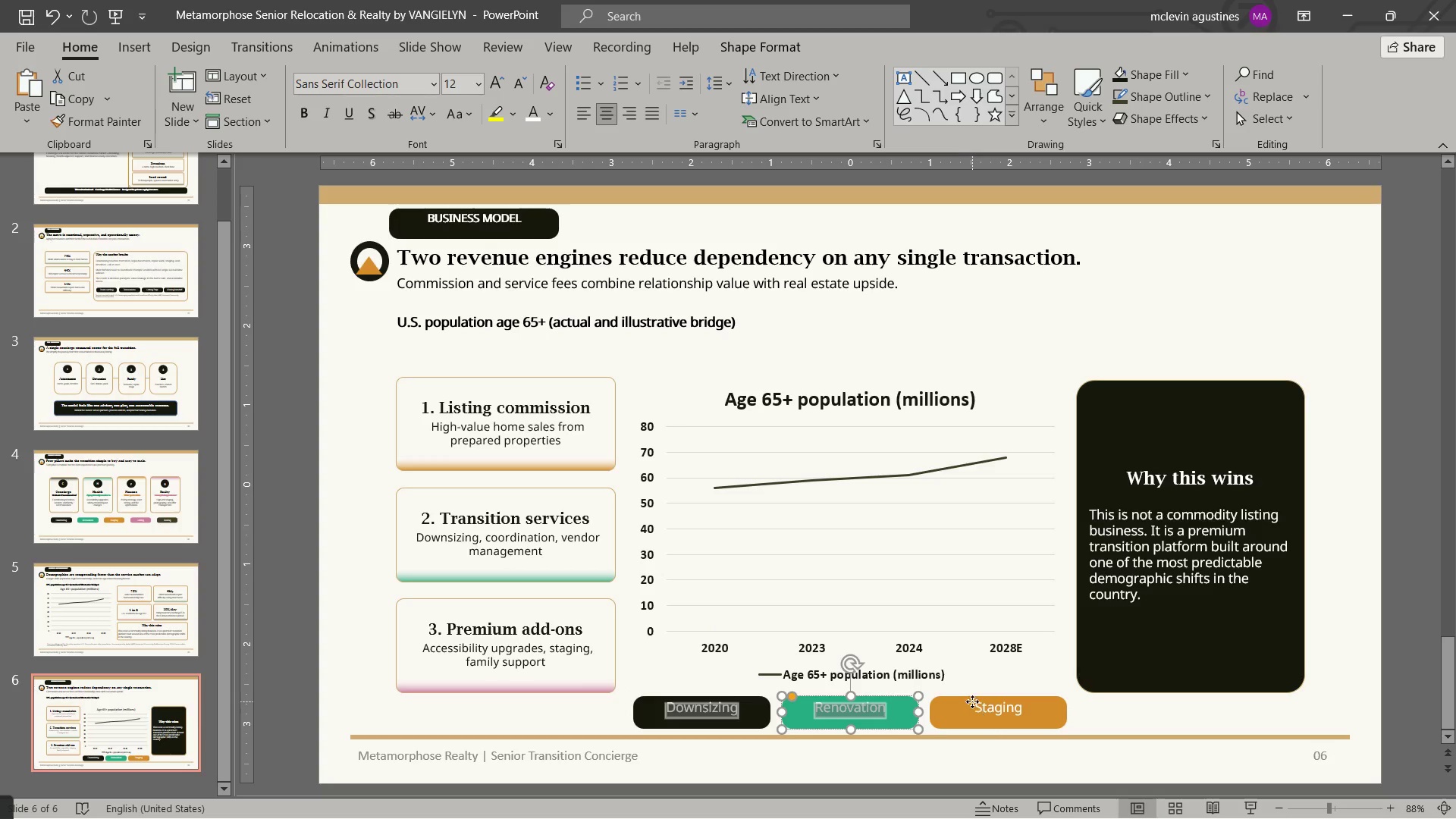 
double_click([973, 701])
 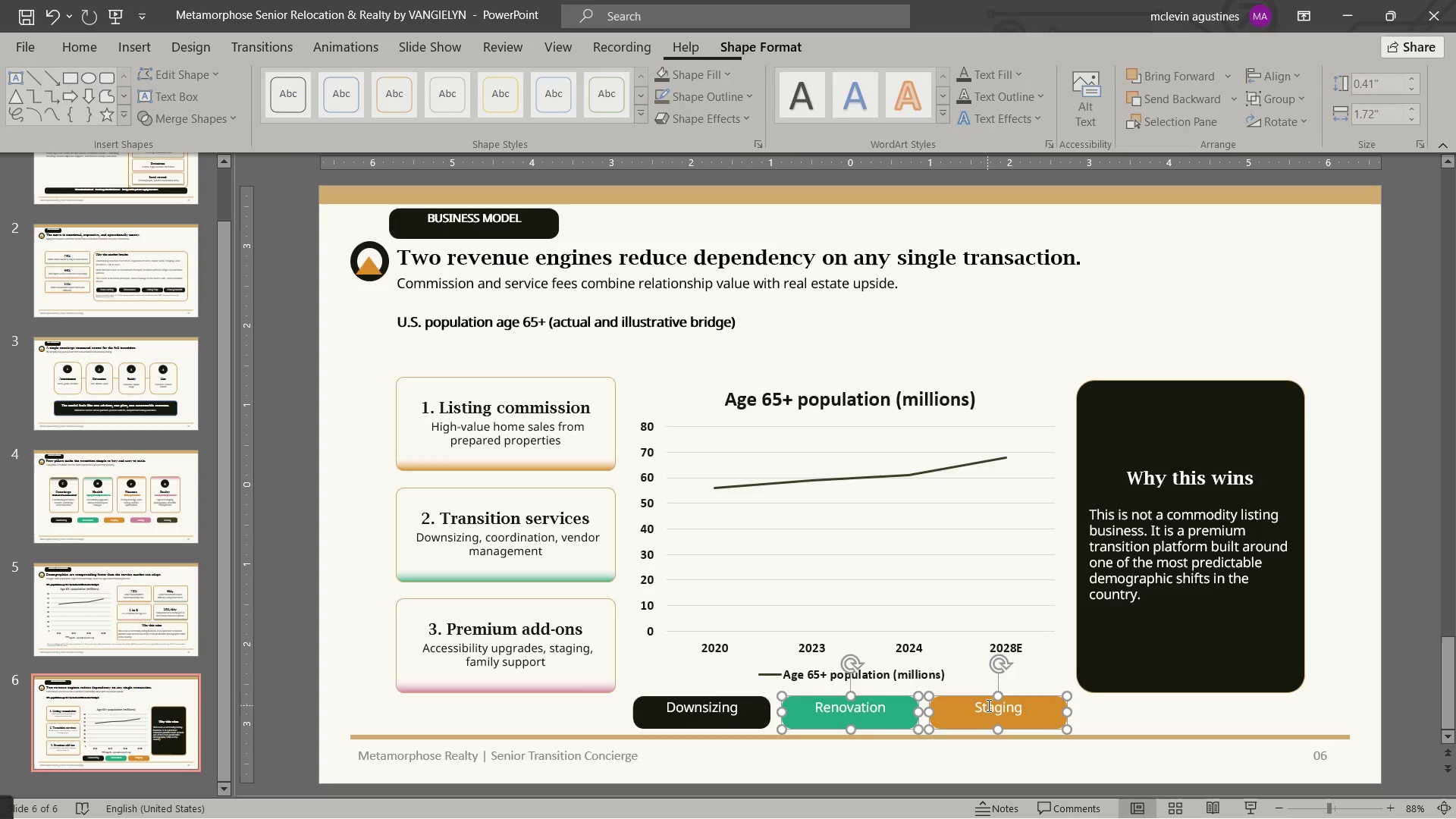 
left_click([987, 706])
 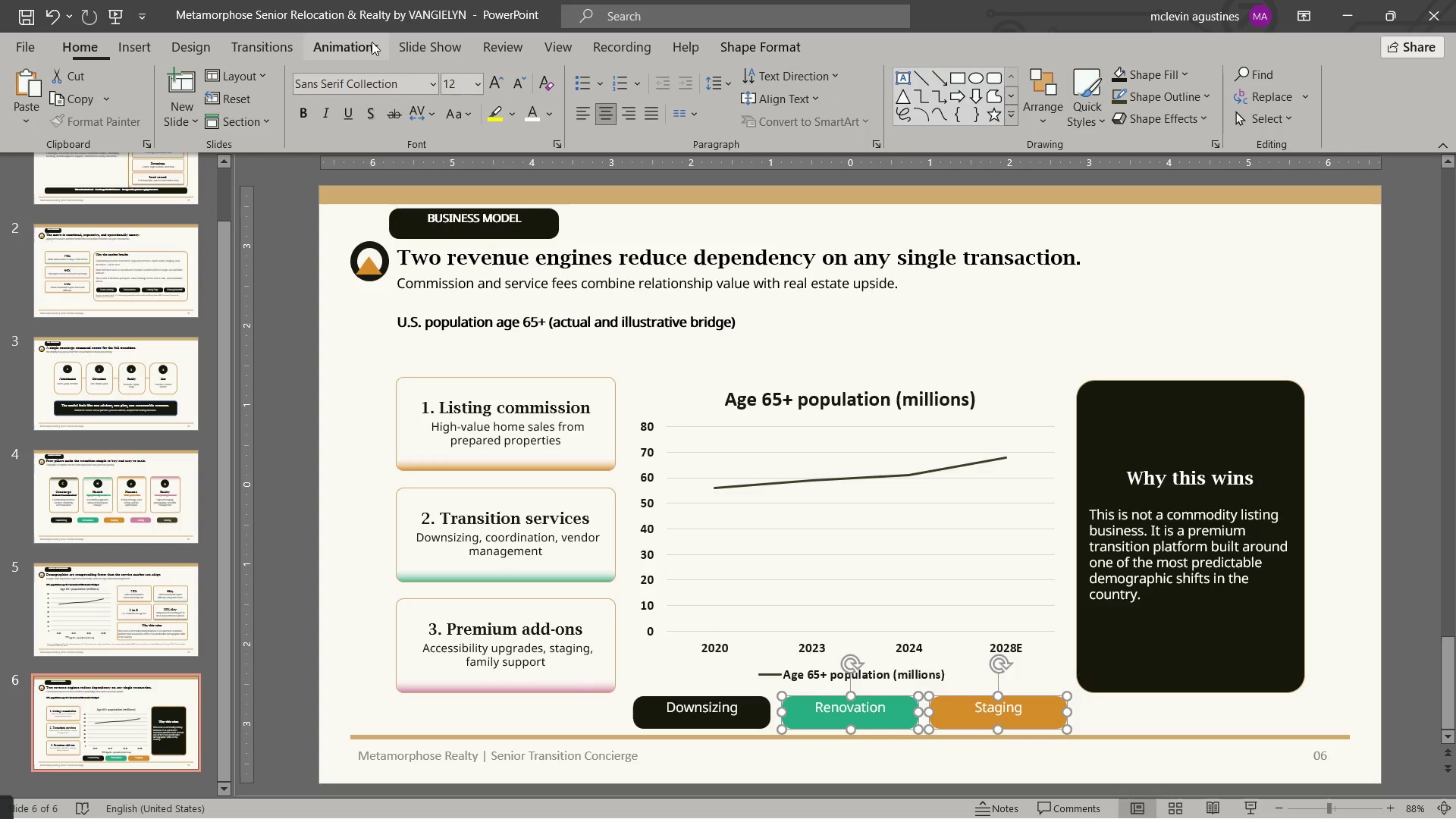 
left_click([519, 83])
 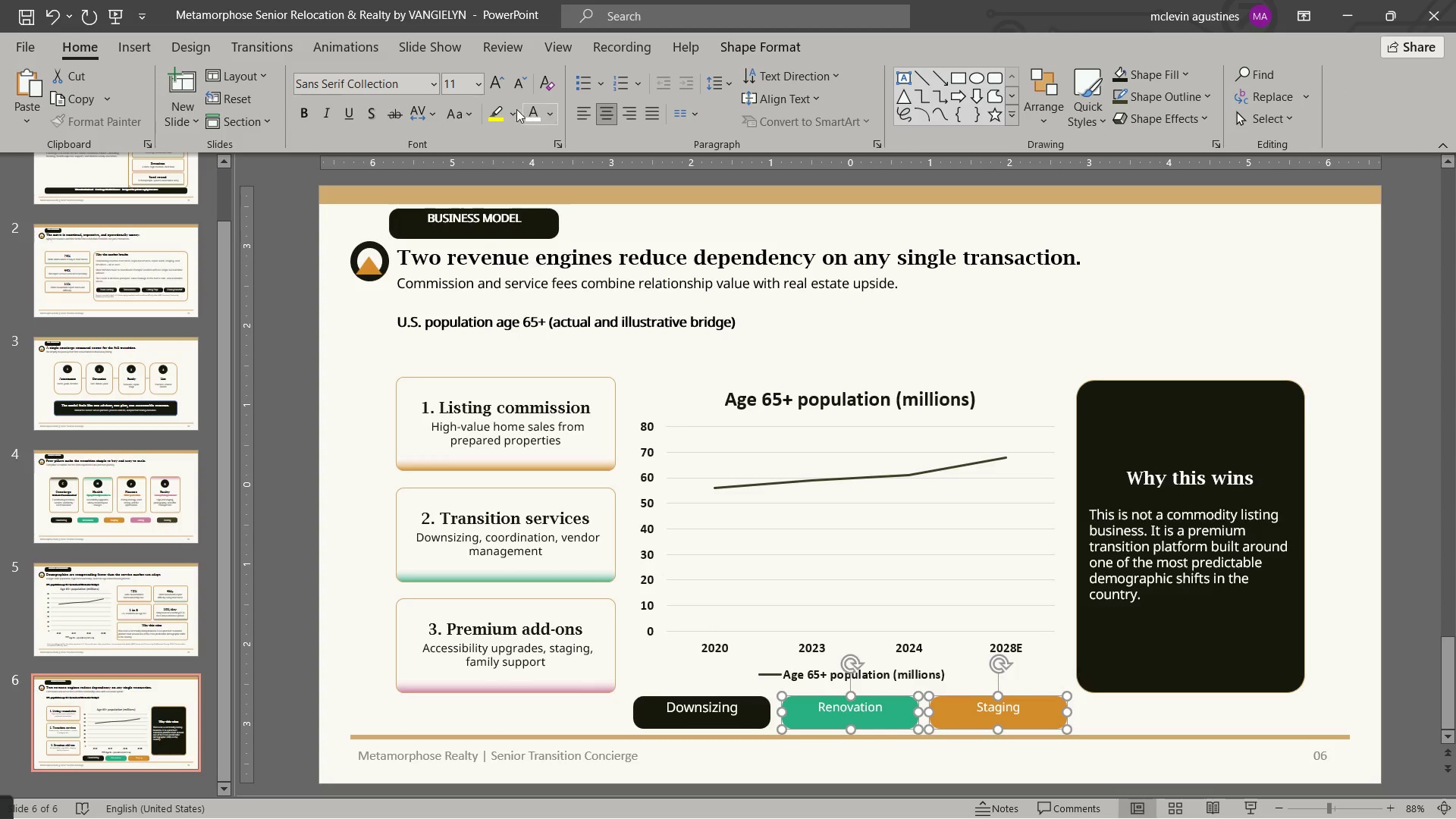 
left_click([522, 85])
 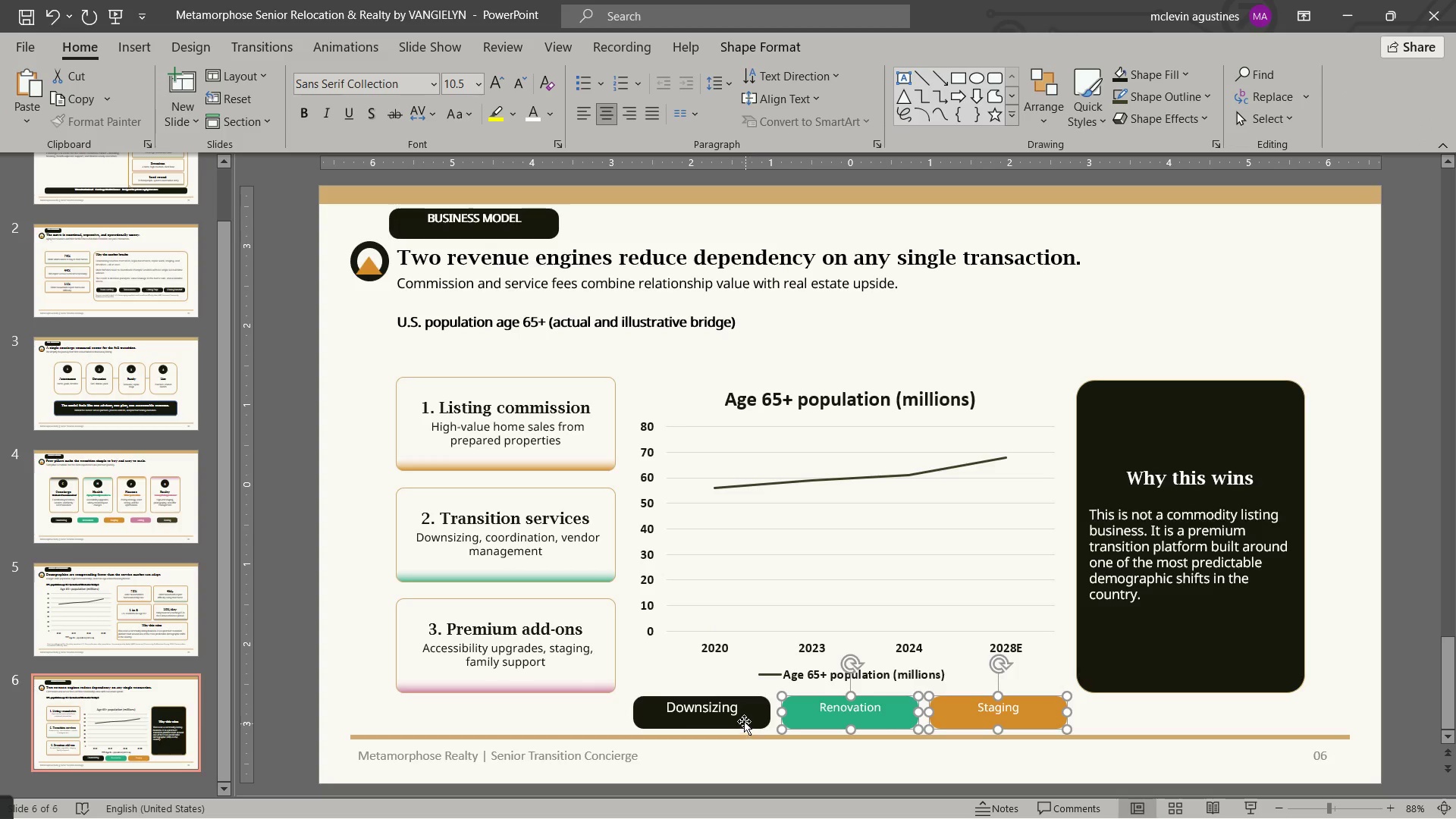 
left_click([736, 715])
 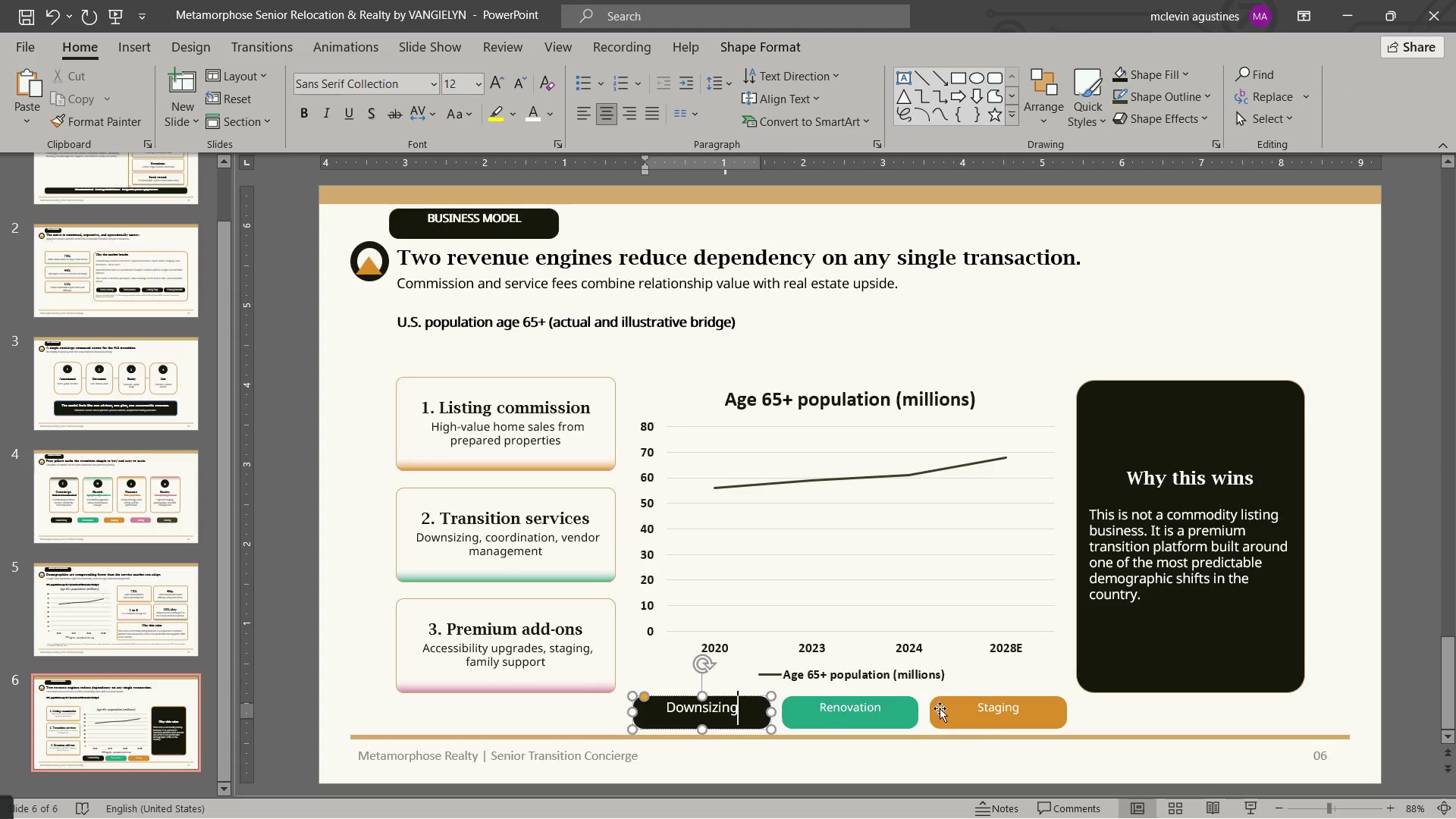 
hold_key(key=ShiftLeft, duration=0.64)
left_click([960, 708])
 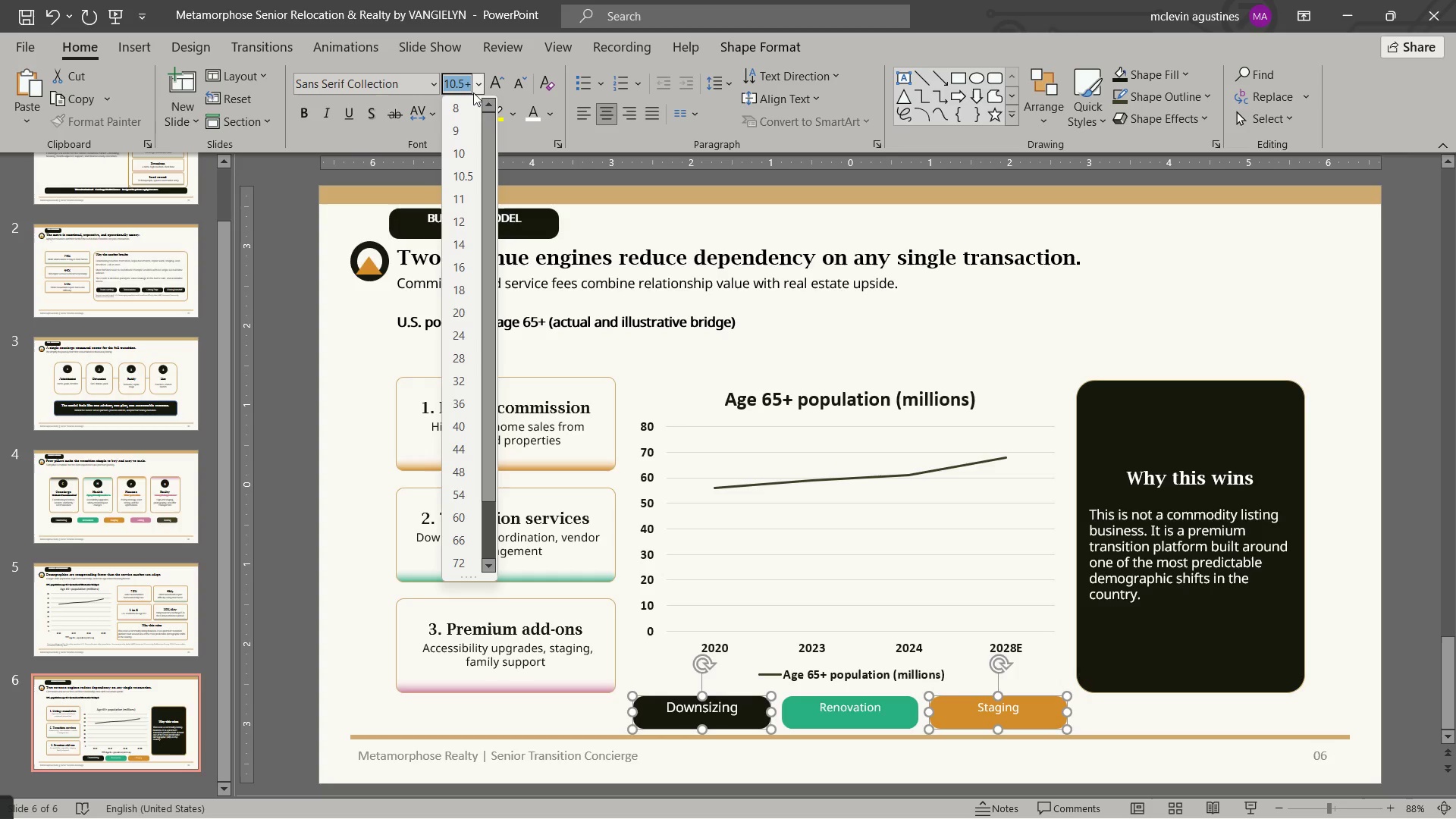 
key(Numpad1)
 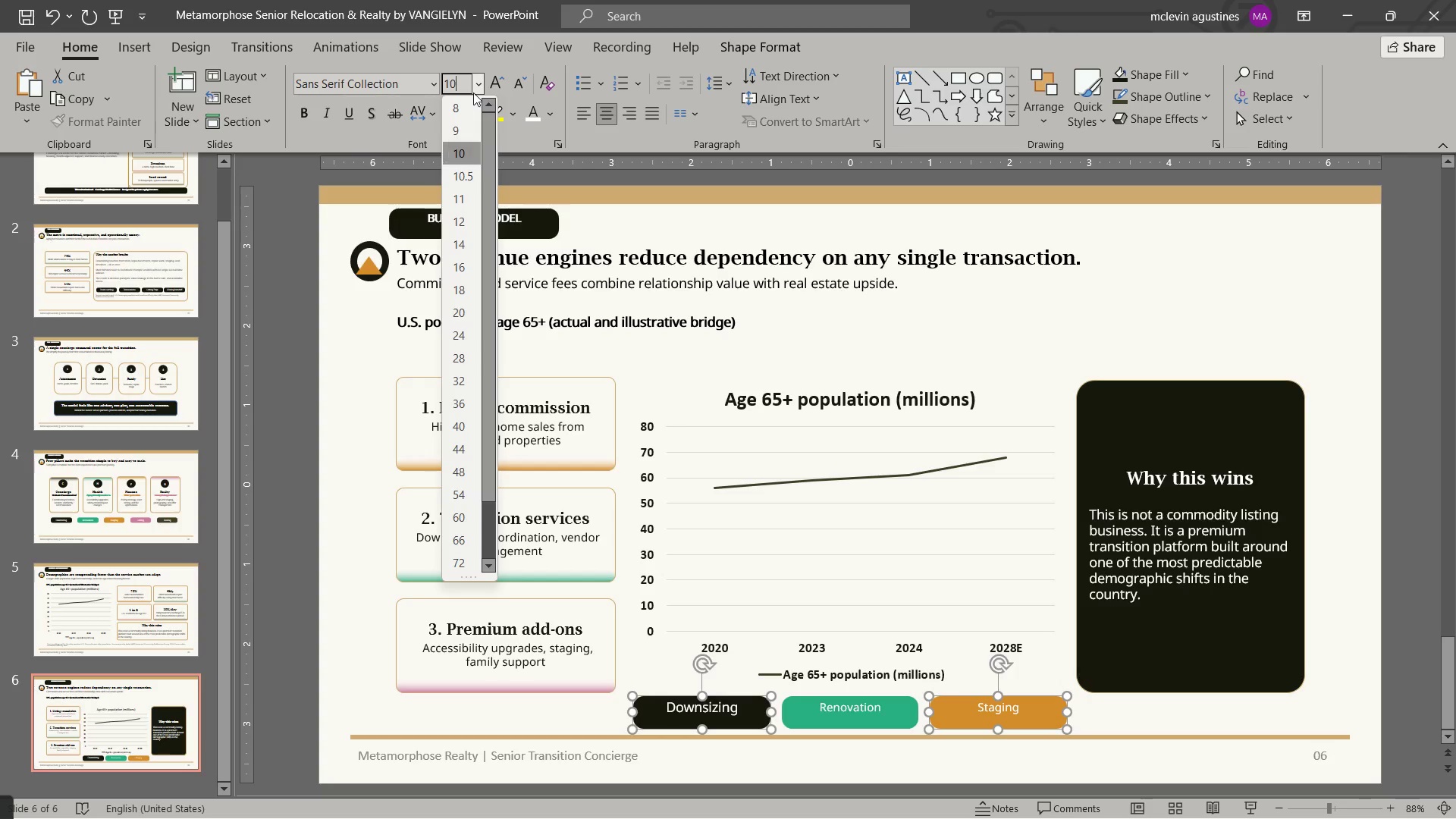 
key(Numpad0)
 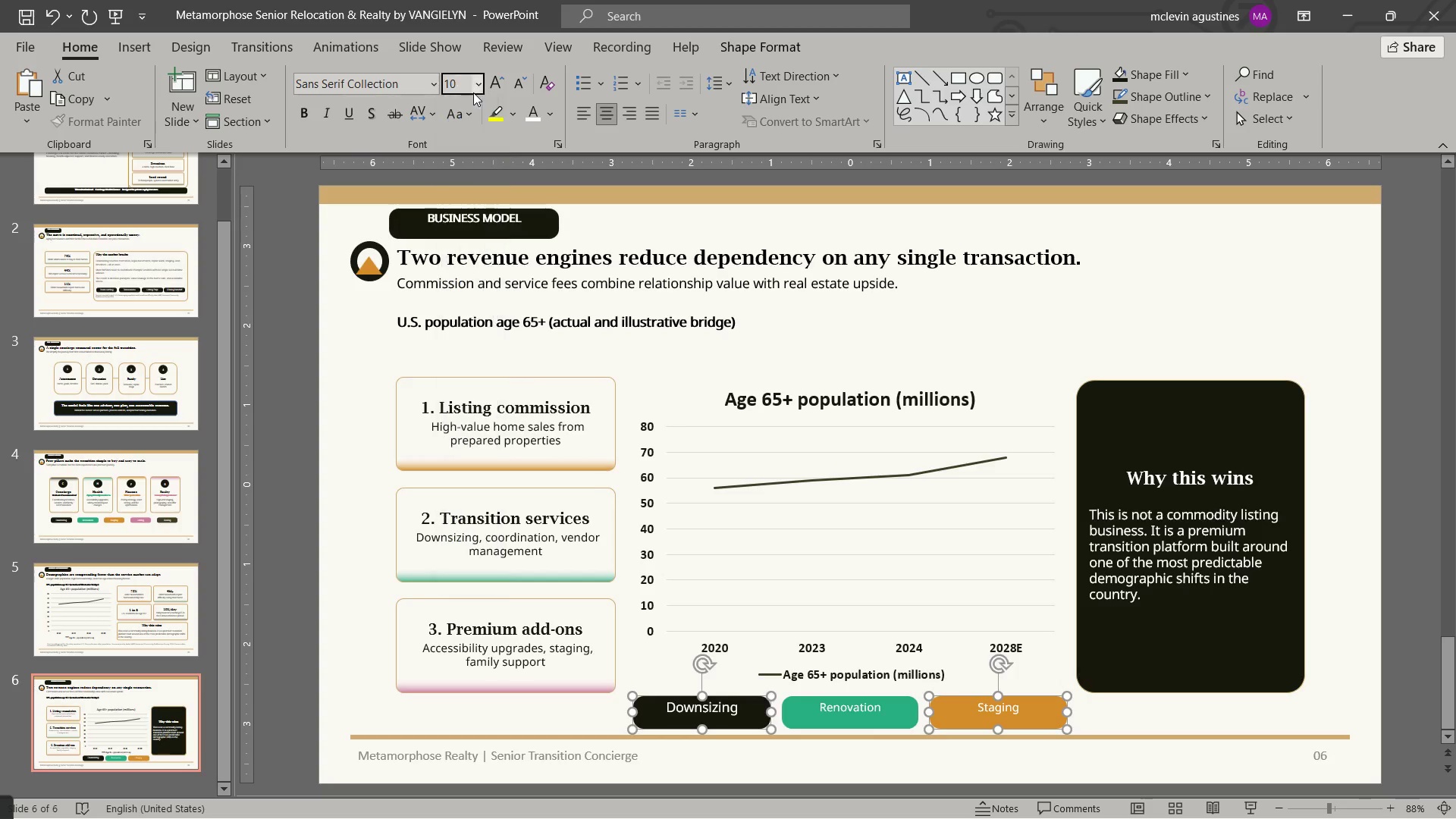 
key(NumpadEnter)
 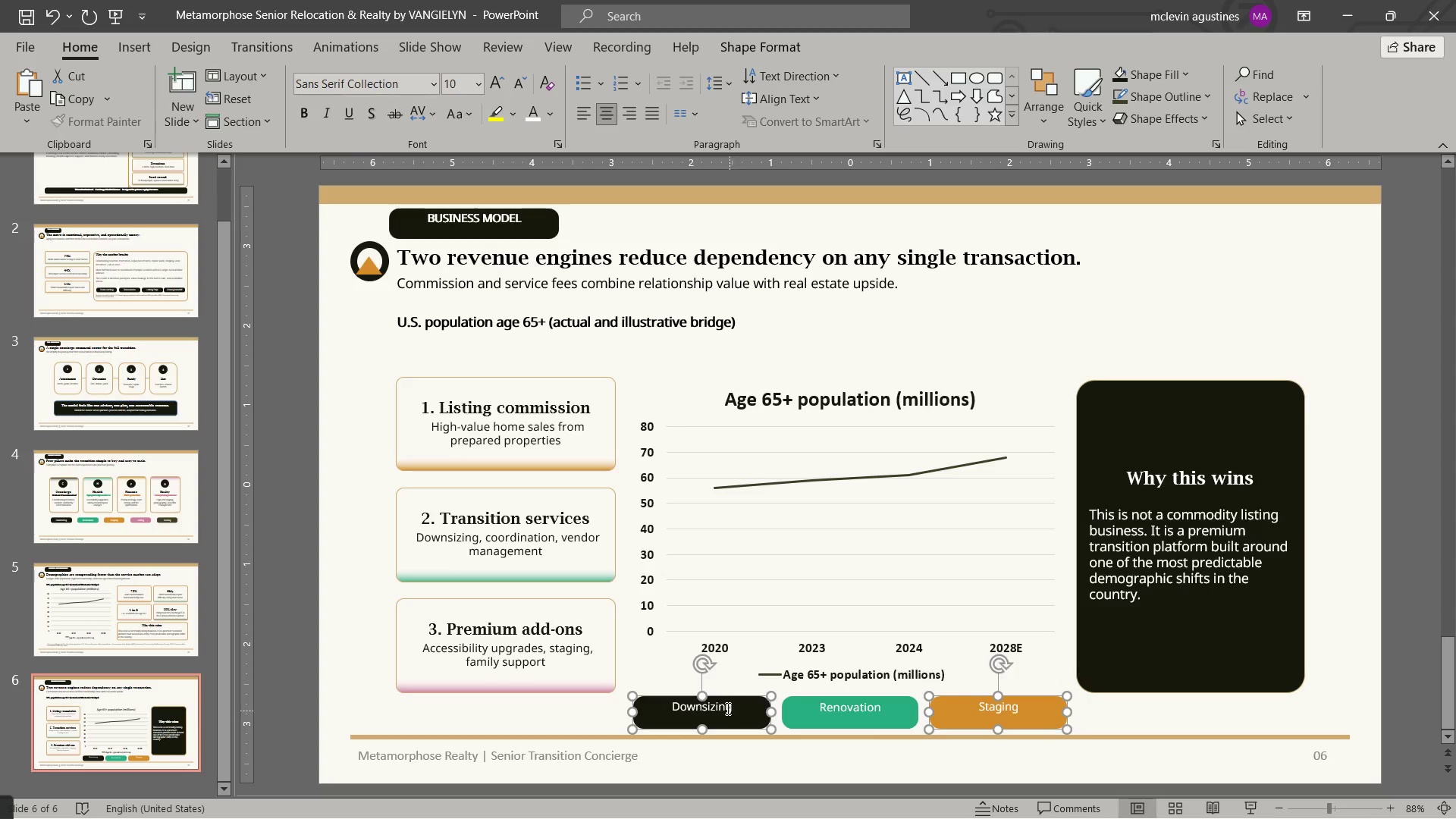 
double_click([714, 709])
 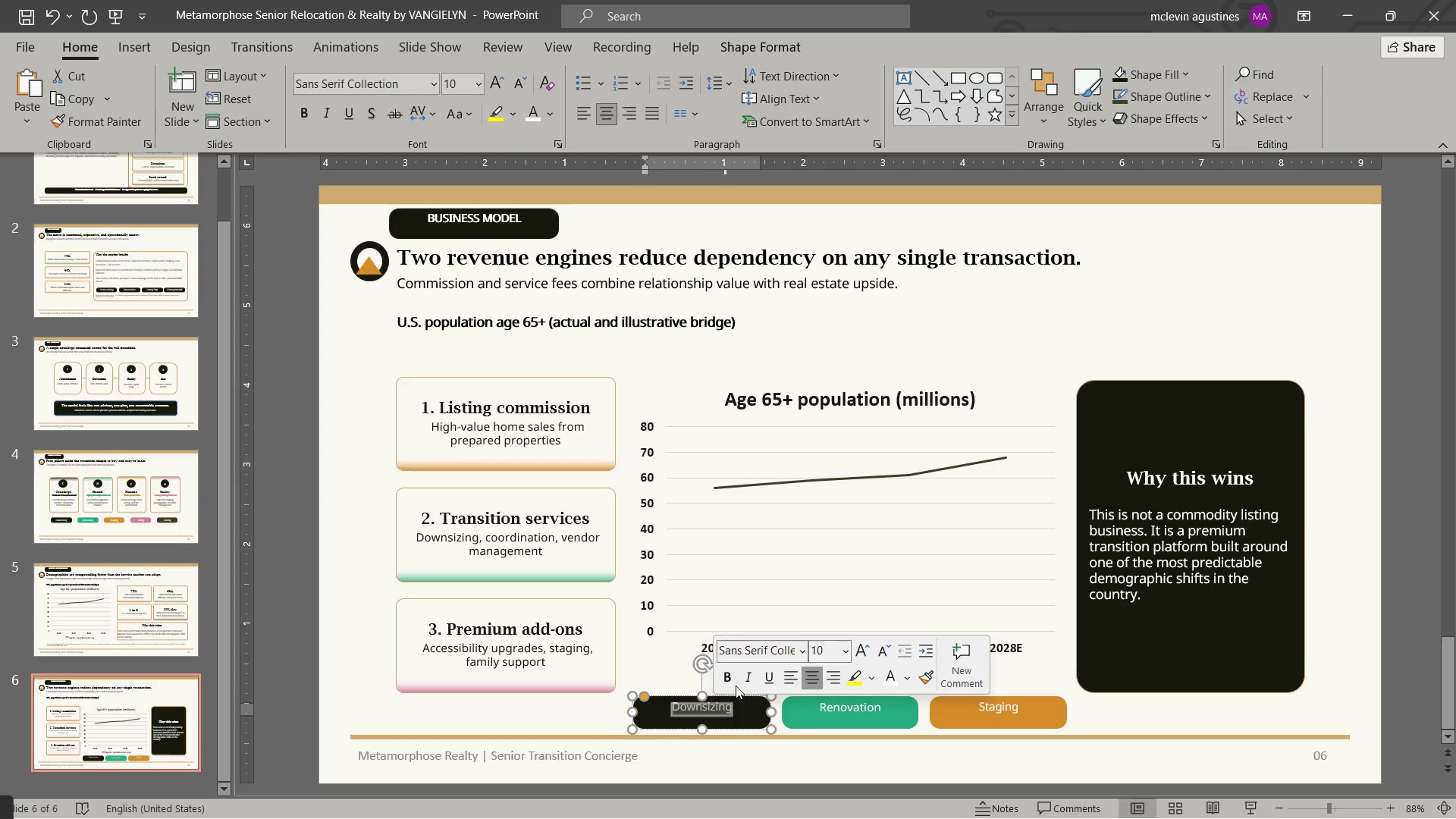 
type(predictable )
 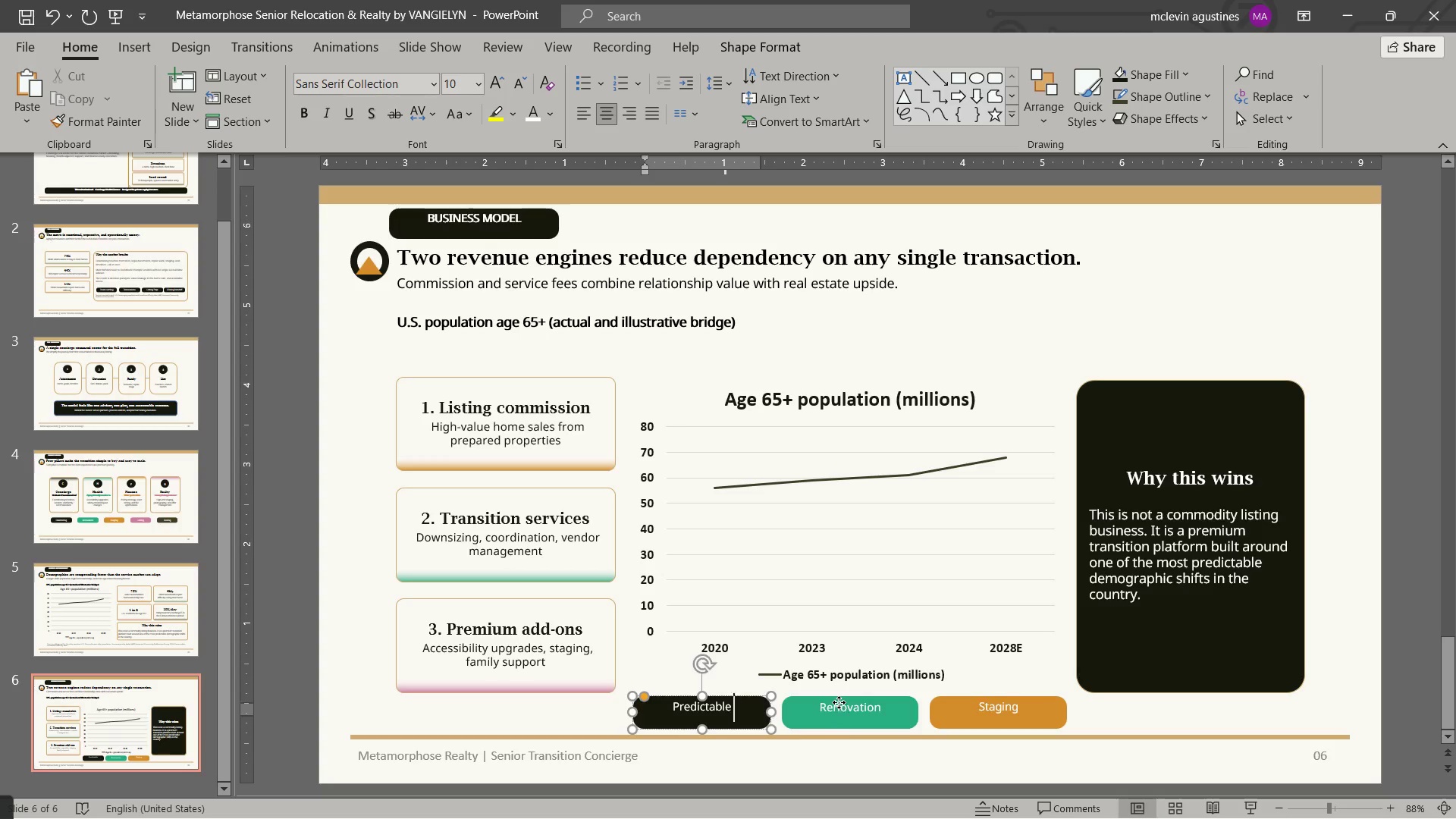 
double_click([839, 702])
 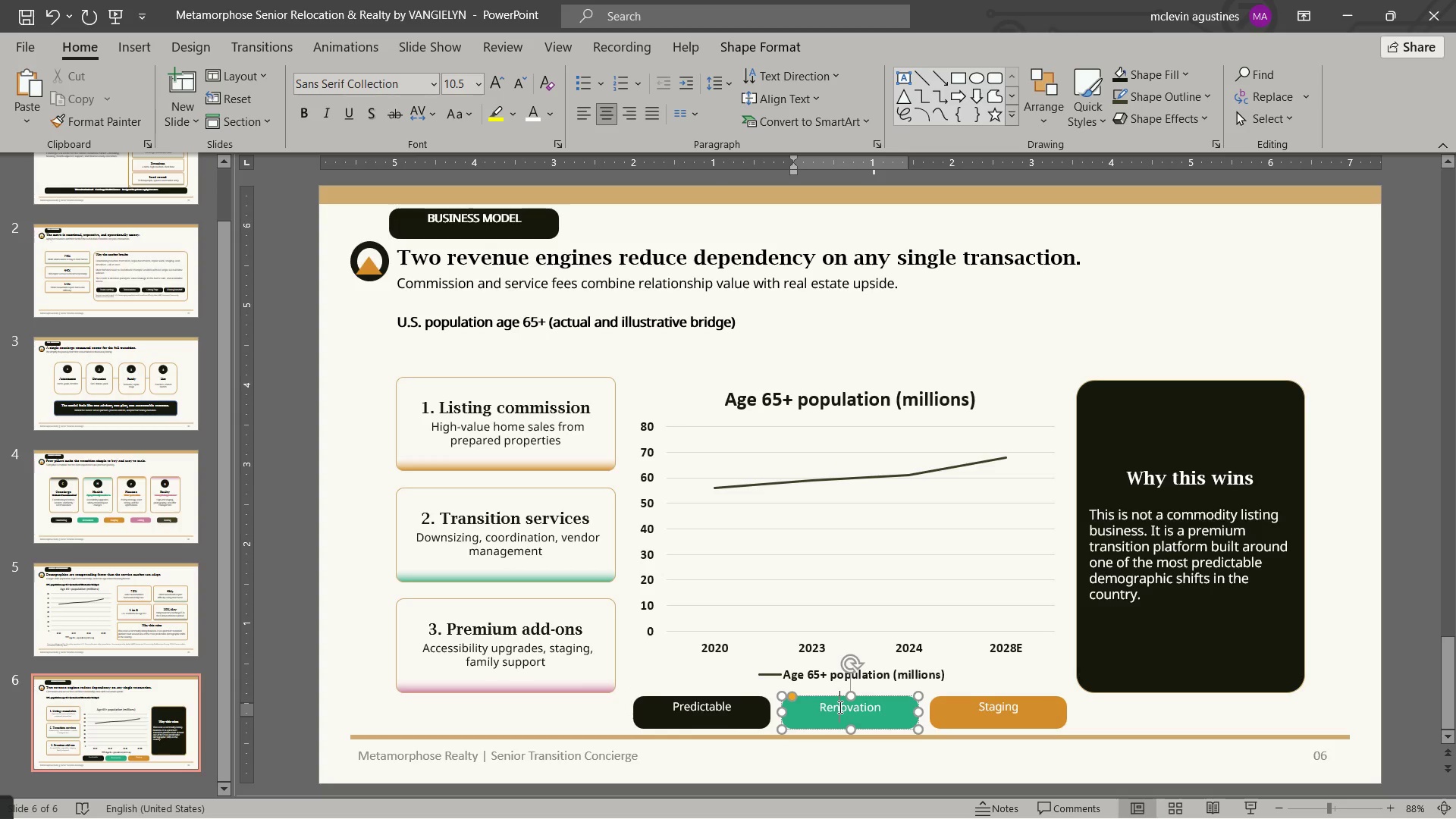 
double_click([839, 708])
 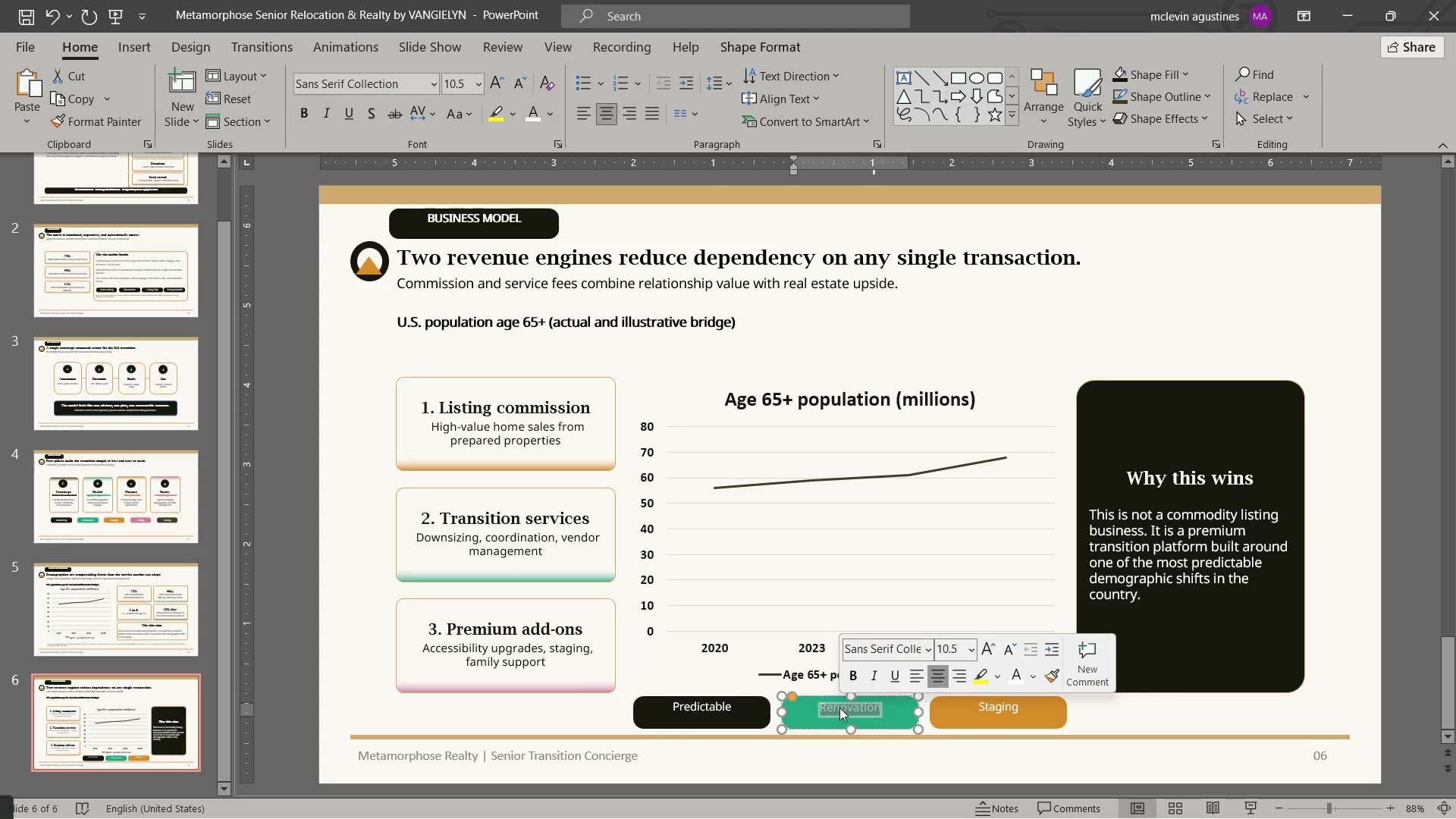 
type(high-margin add-ons)
 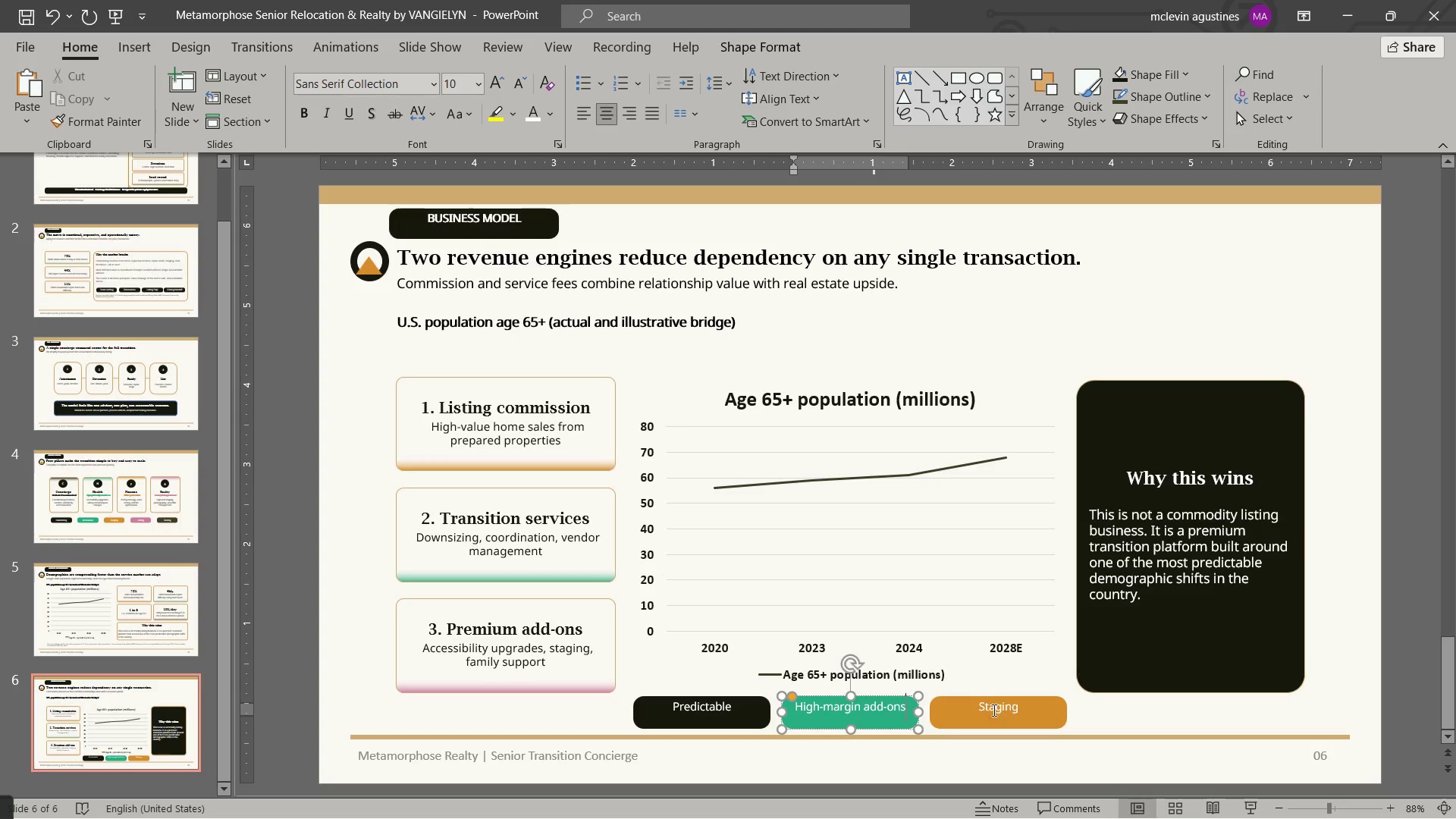 
double_click([994, 708])
 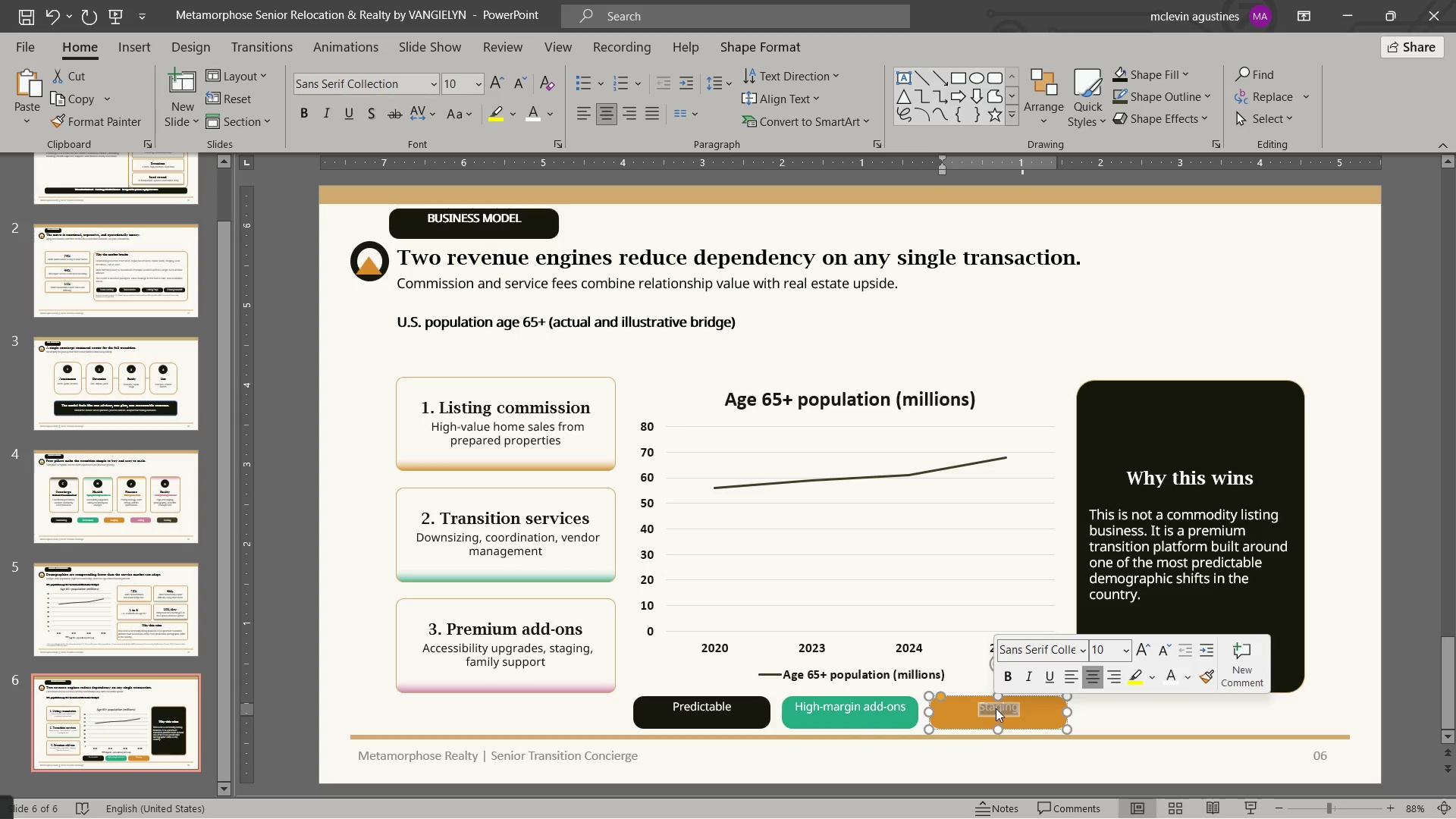 
type(referral rich`)
 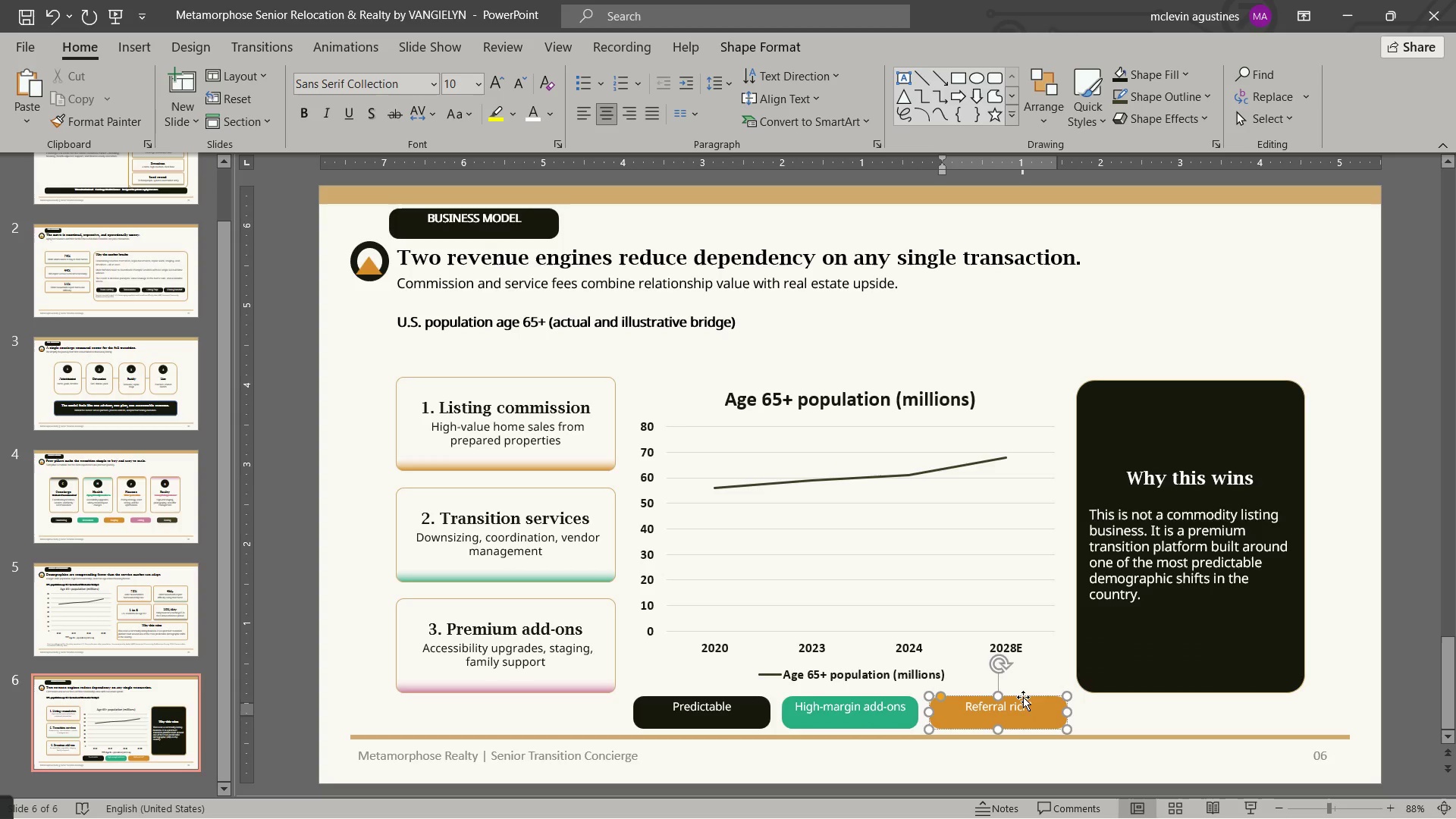 
key(Backspace)
 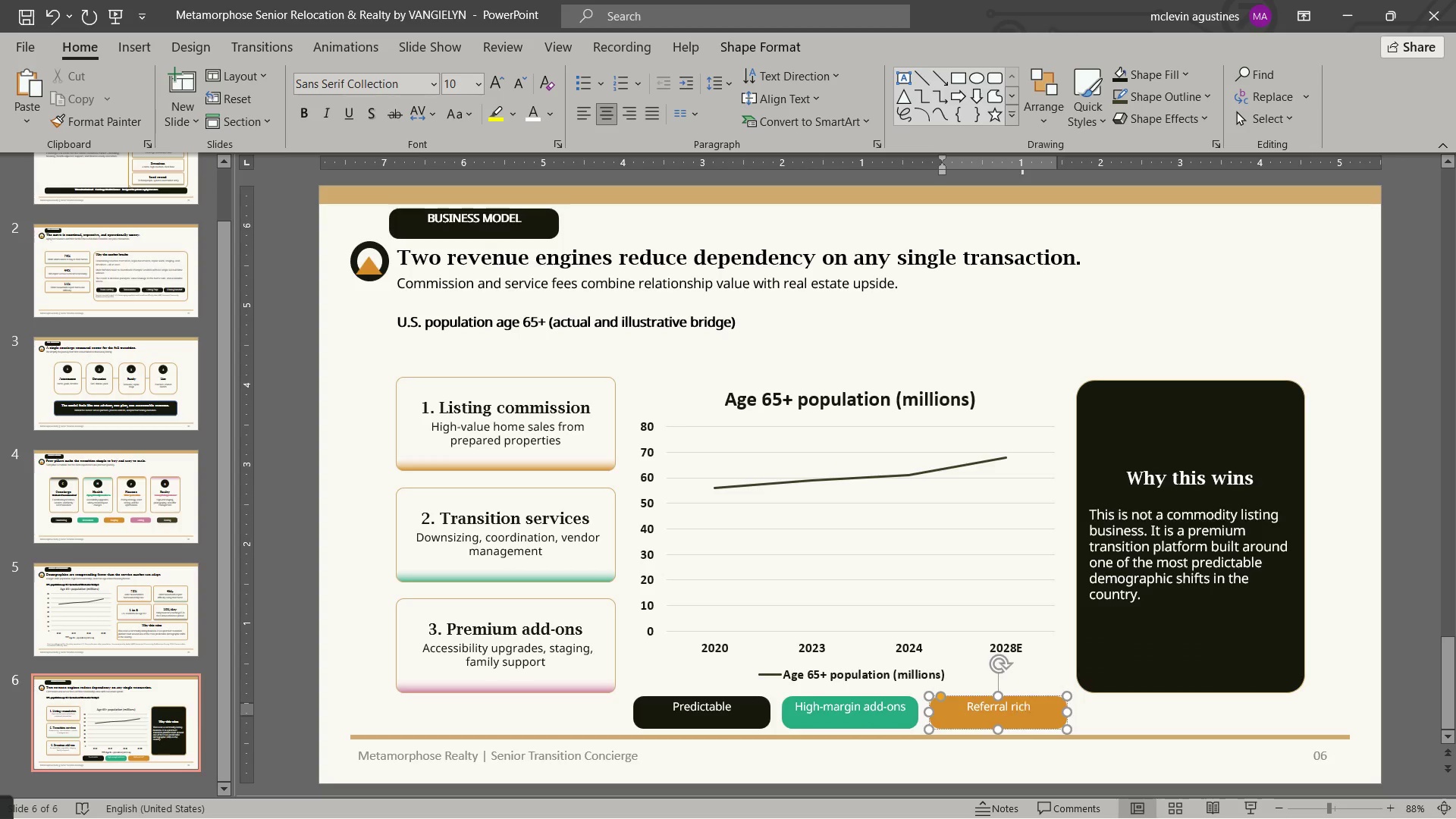 
key(Escape)
 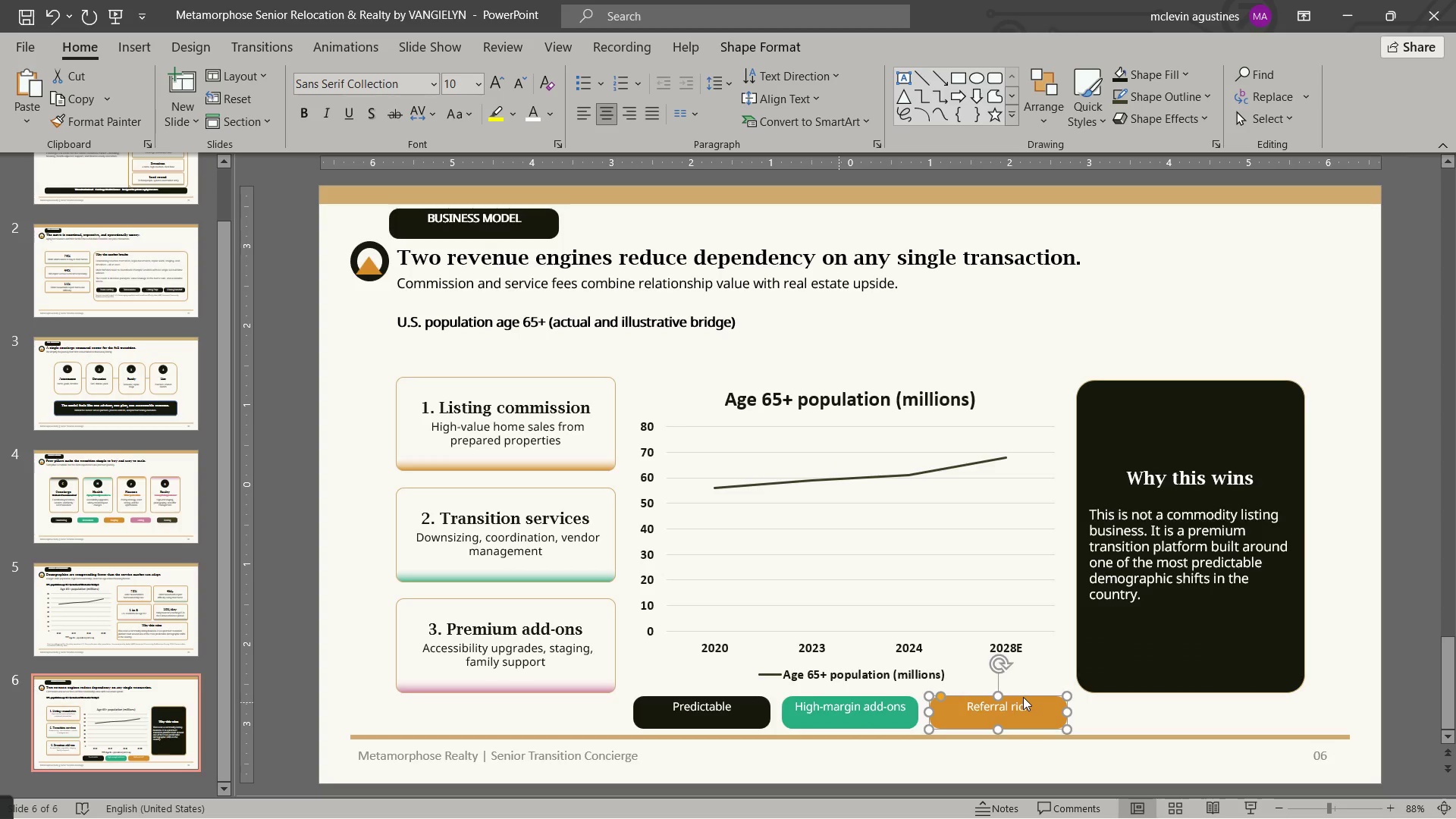 
key(Escape)
 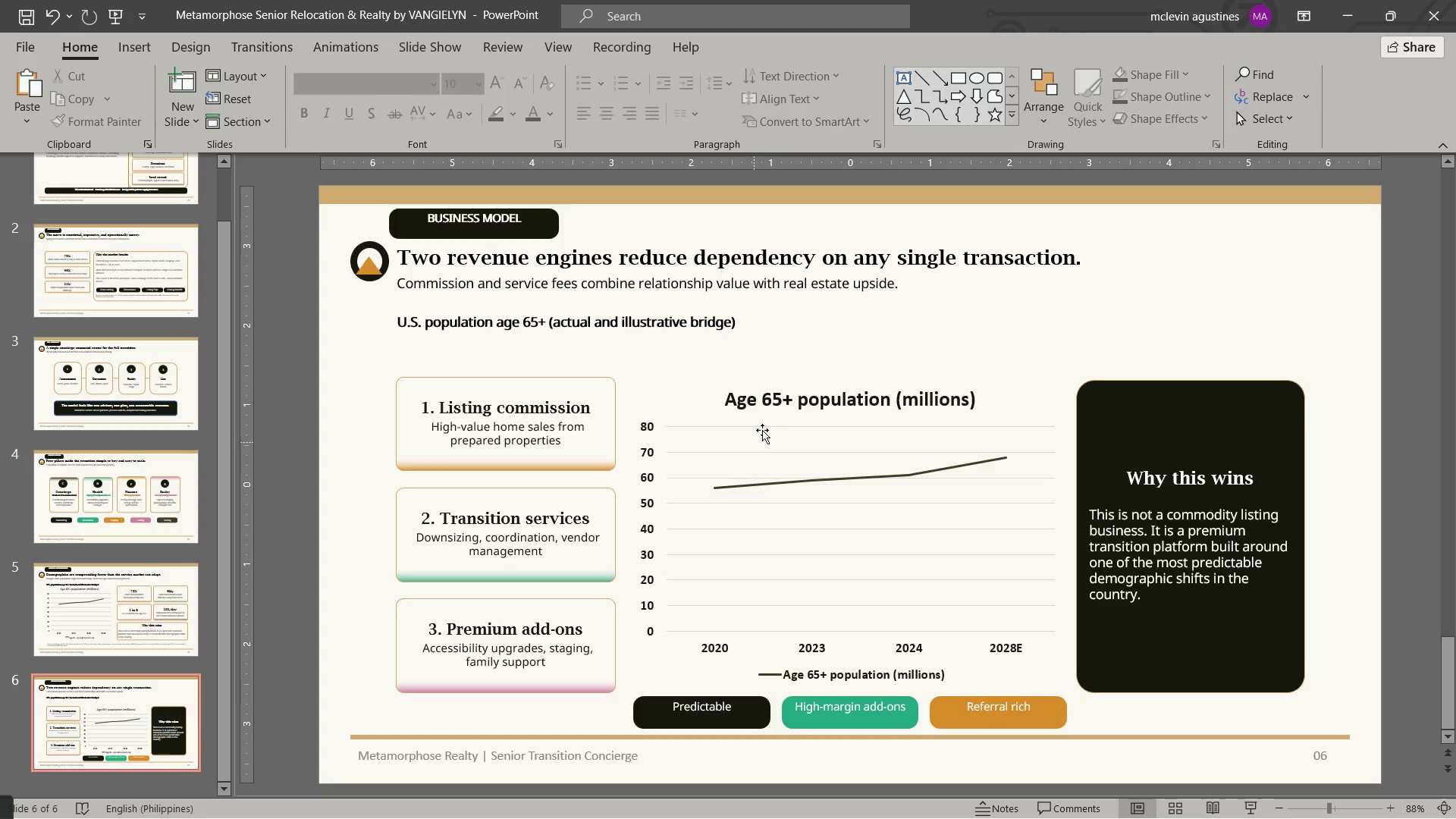 
left_click([772, 427])
 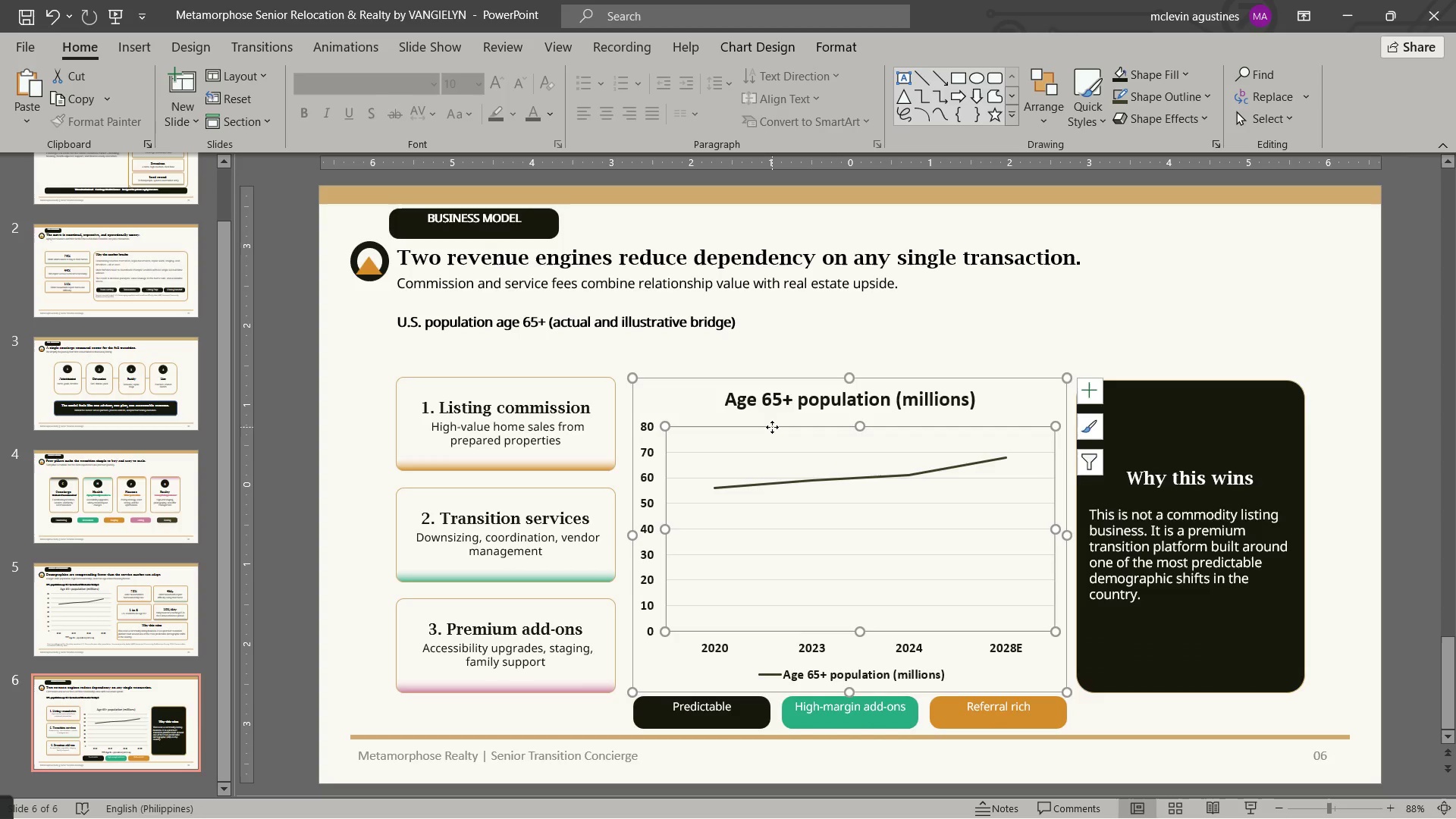 
right_click([772, 427])
 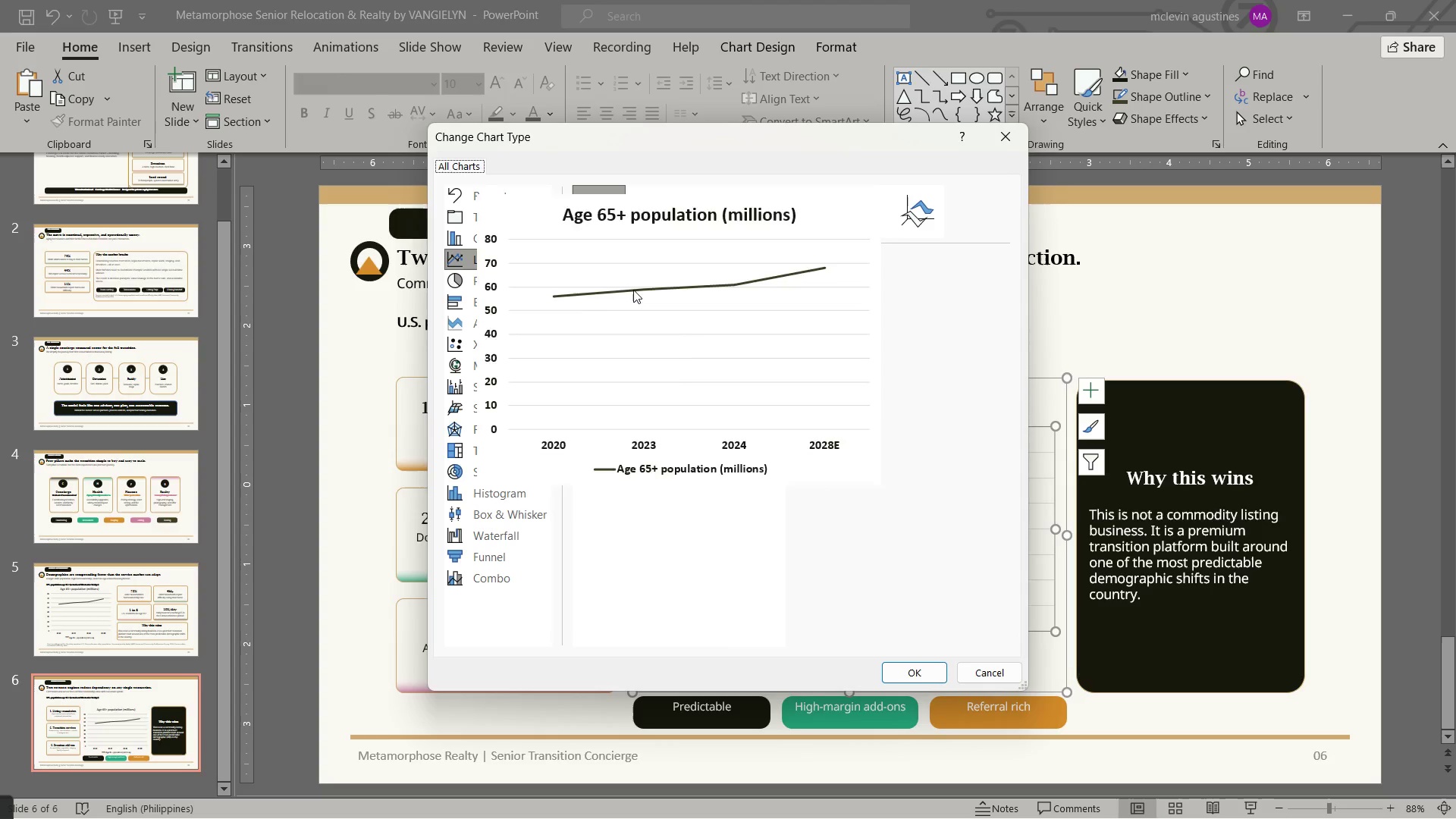 
left_click([512, 239])
 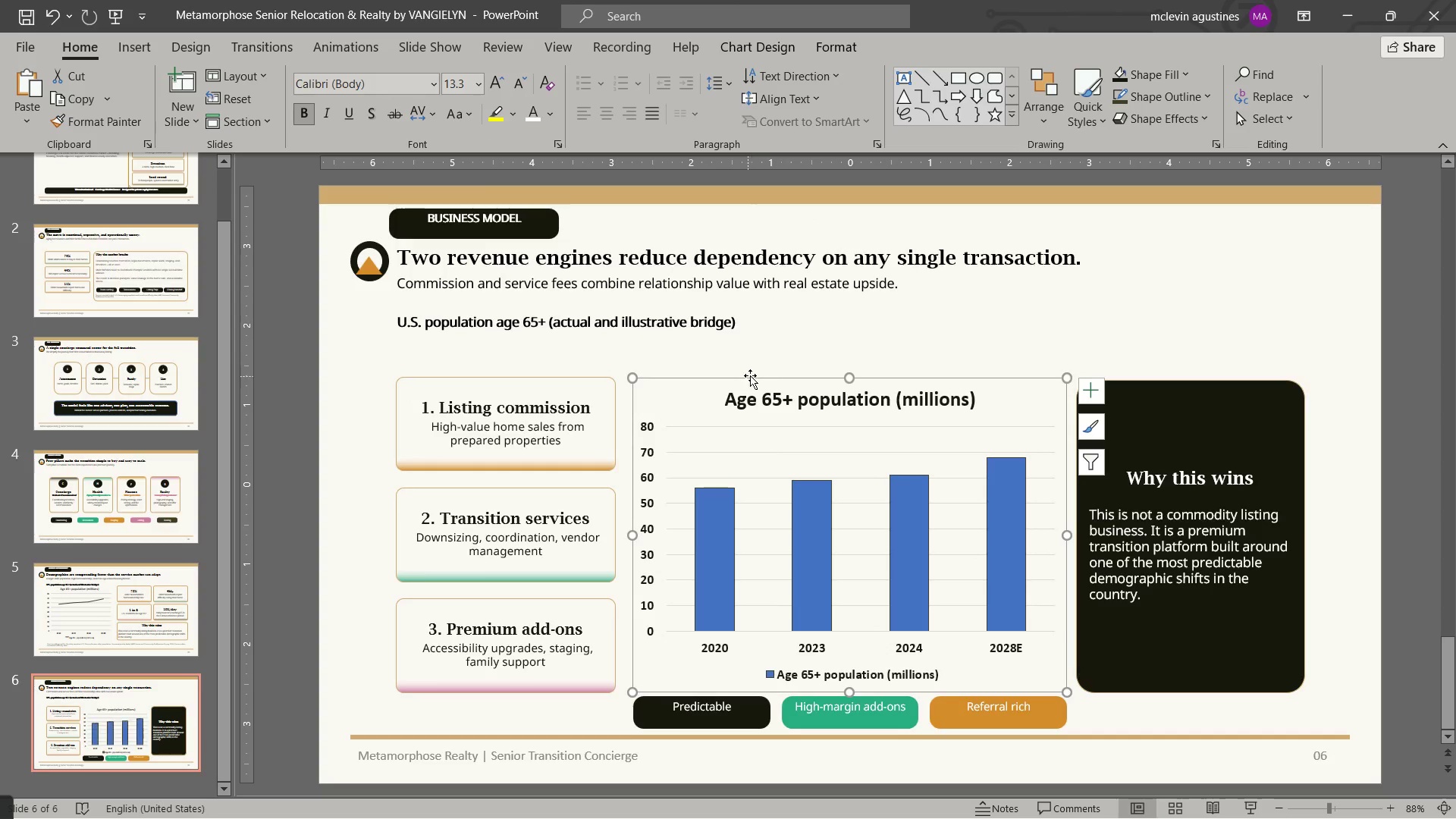 
right_click([787, 457])
 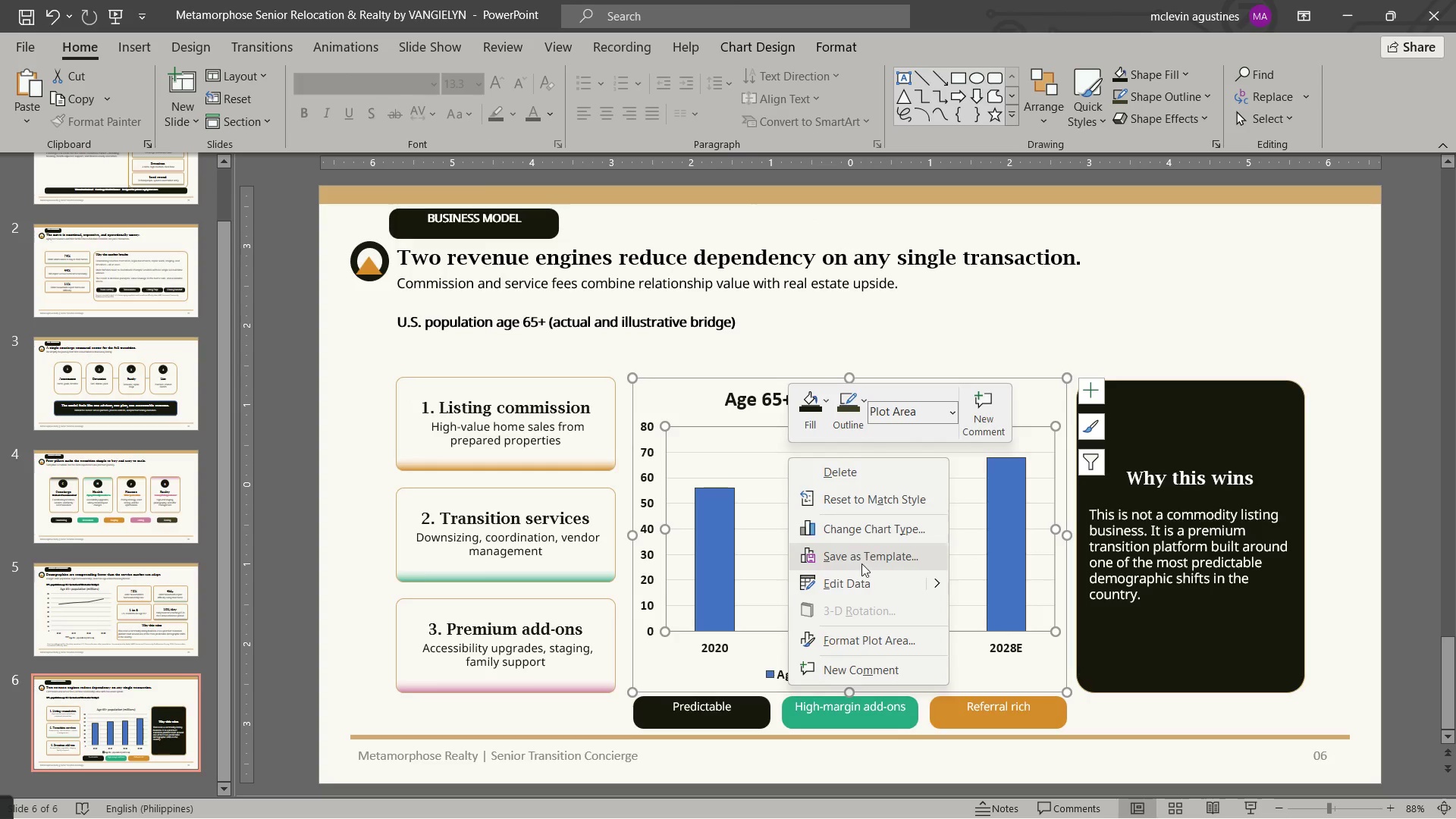 
left_click([869, 585])
 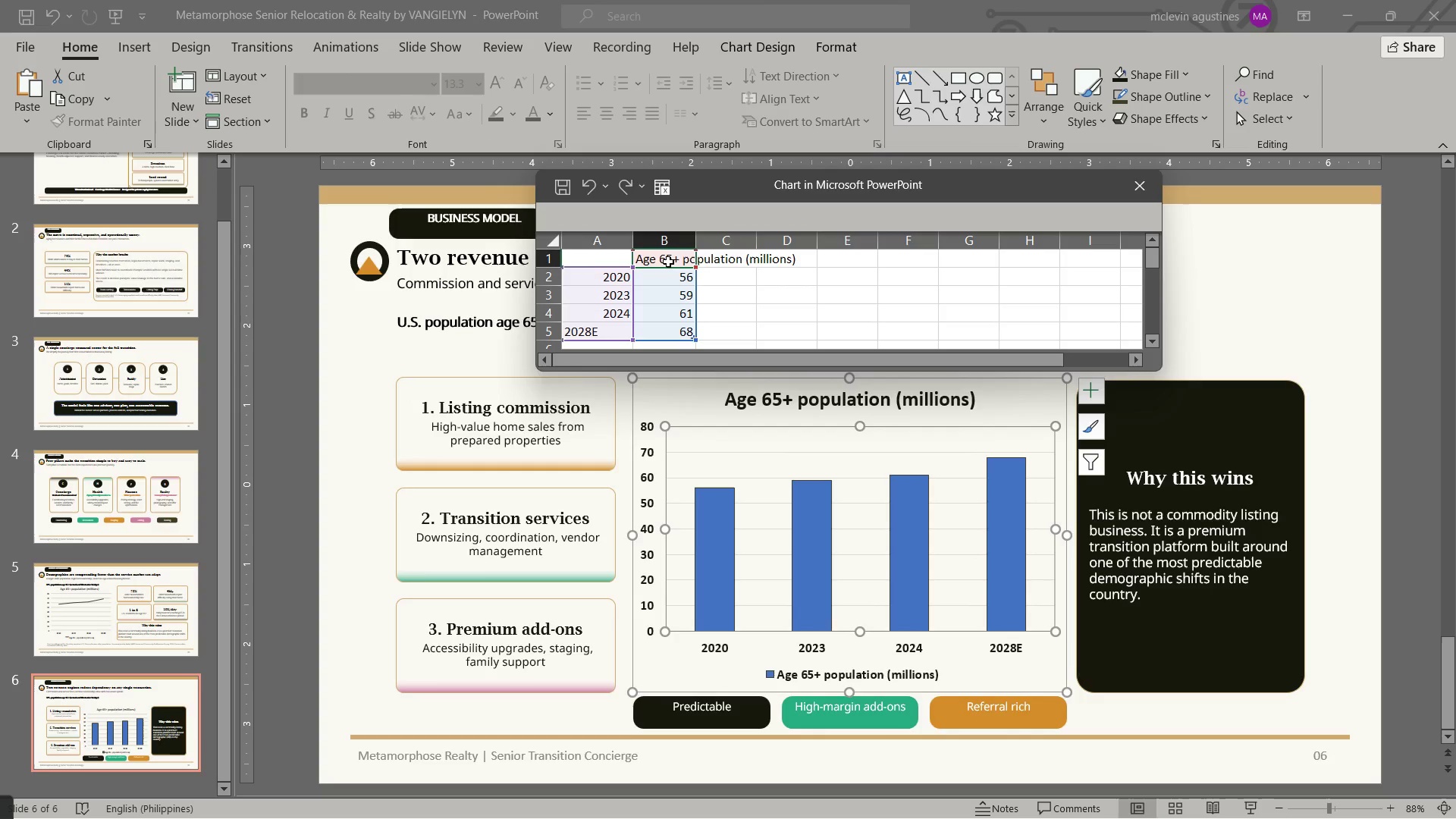 
wait(8.98)
 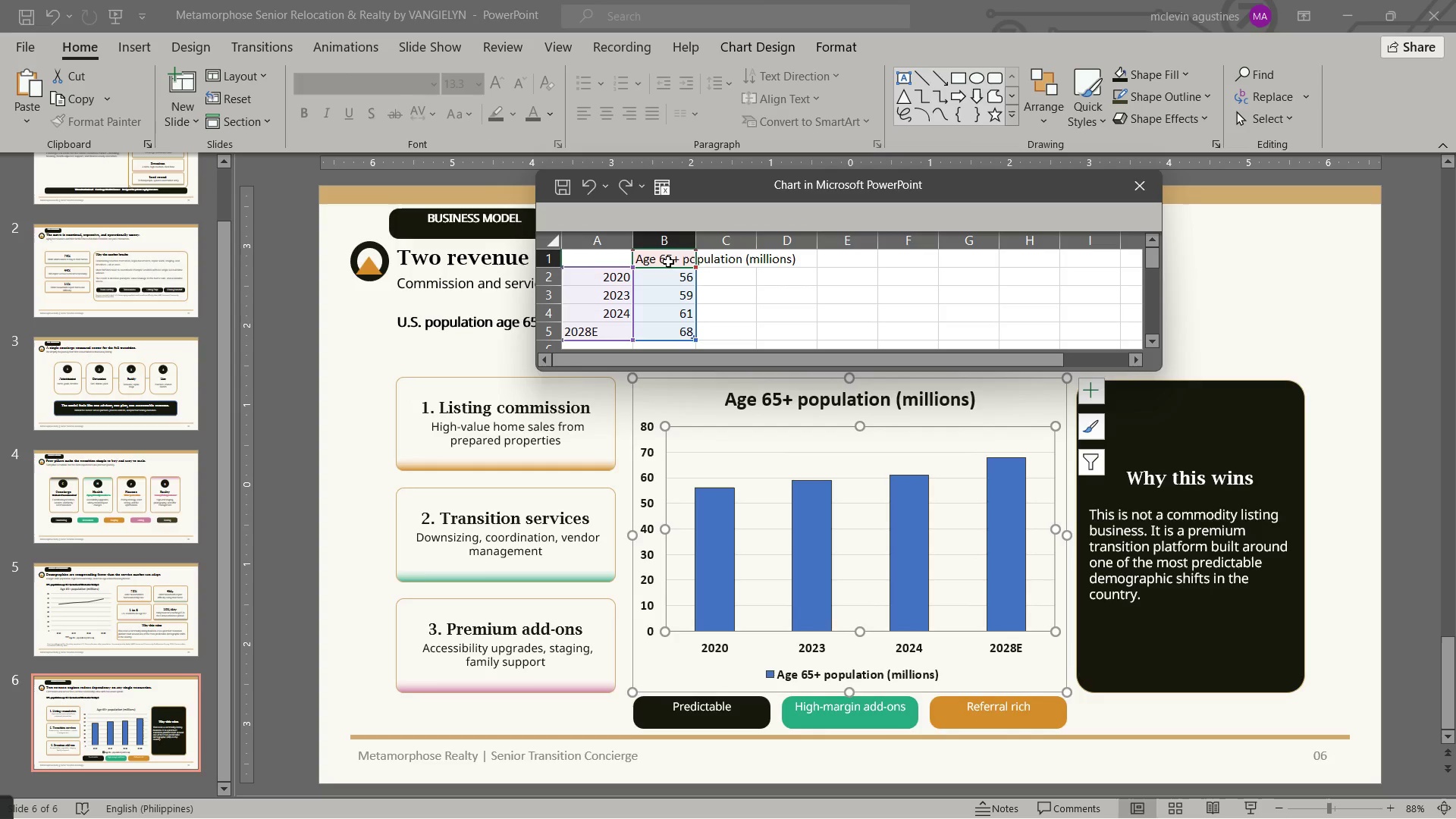 
left_click([665, 259])
 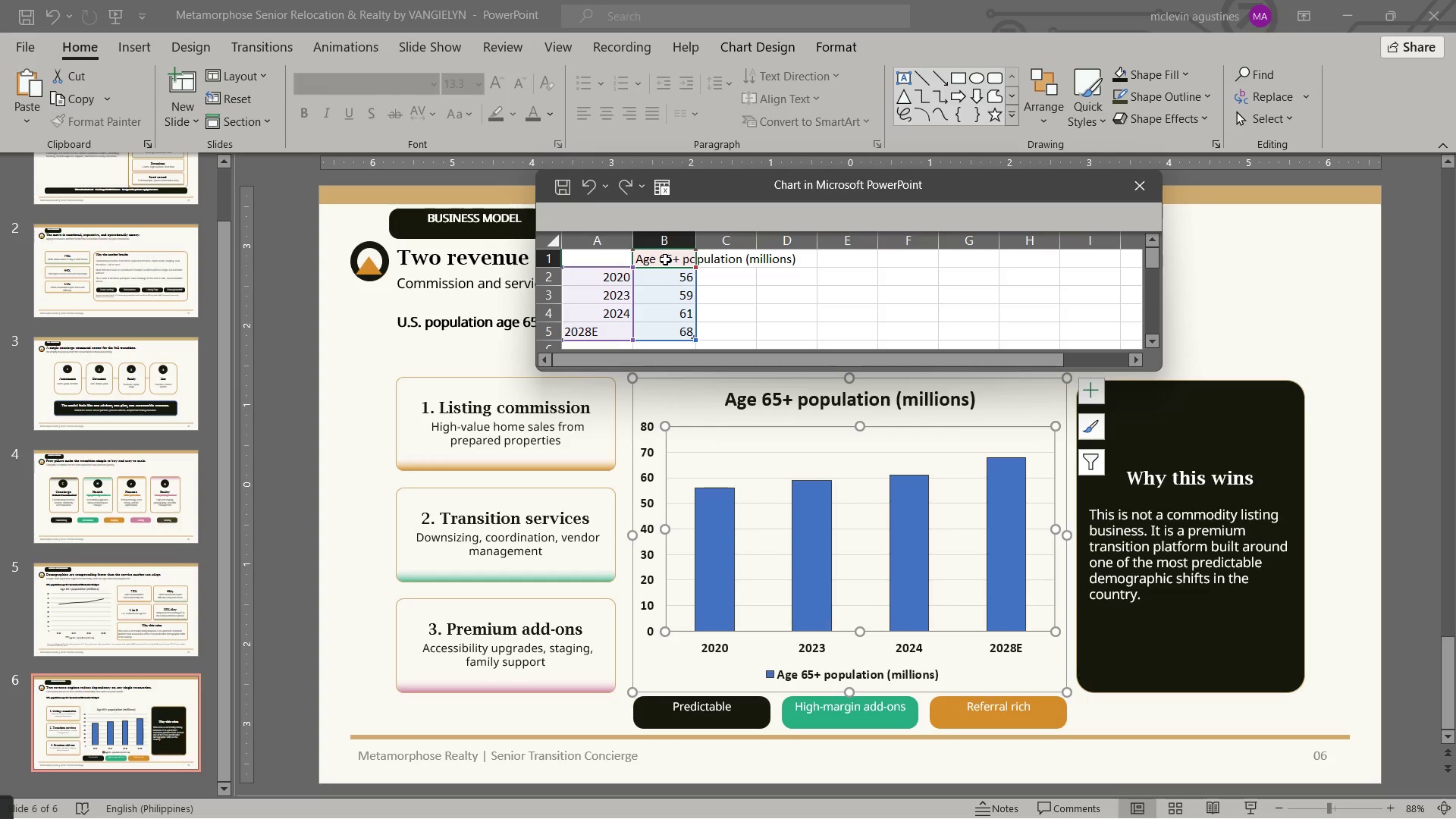 
type(Commission)
key(Tab)
type(Service )
 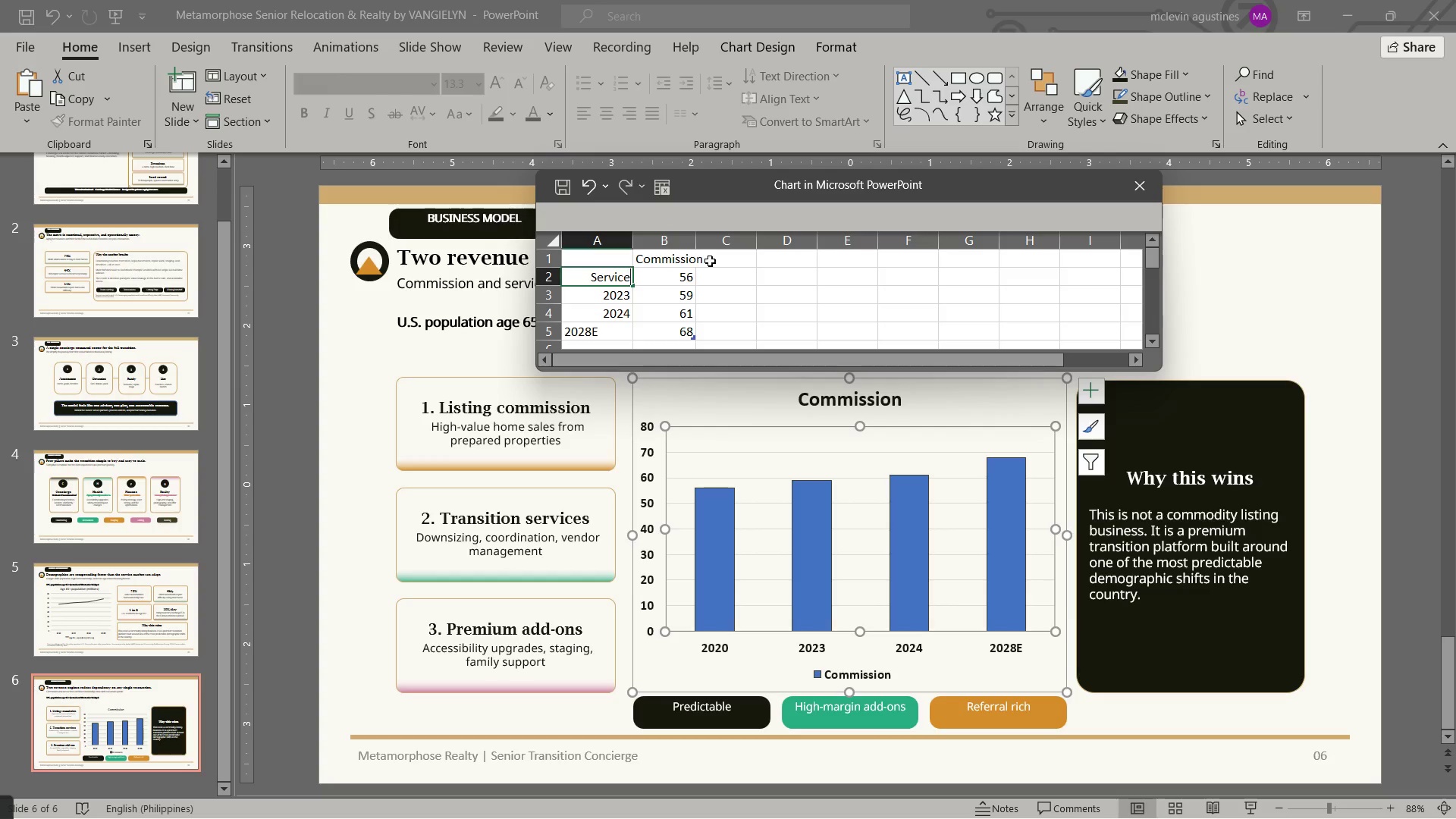 
left_click([716, 256])
 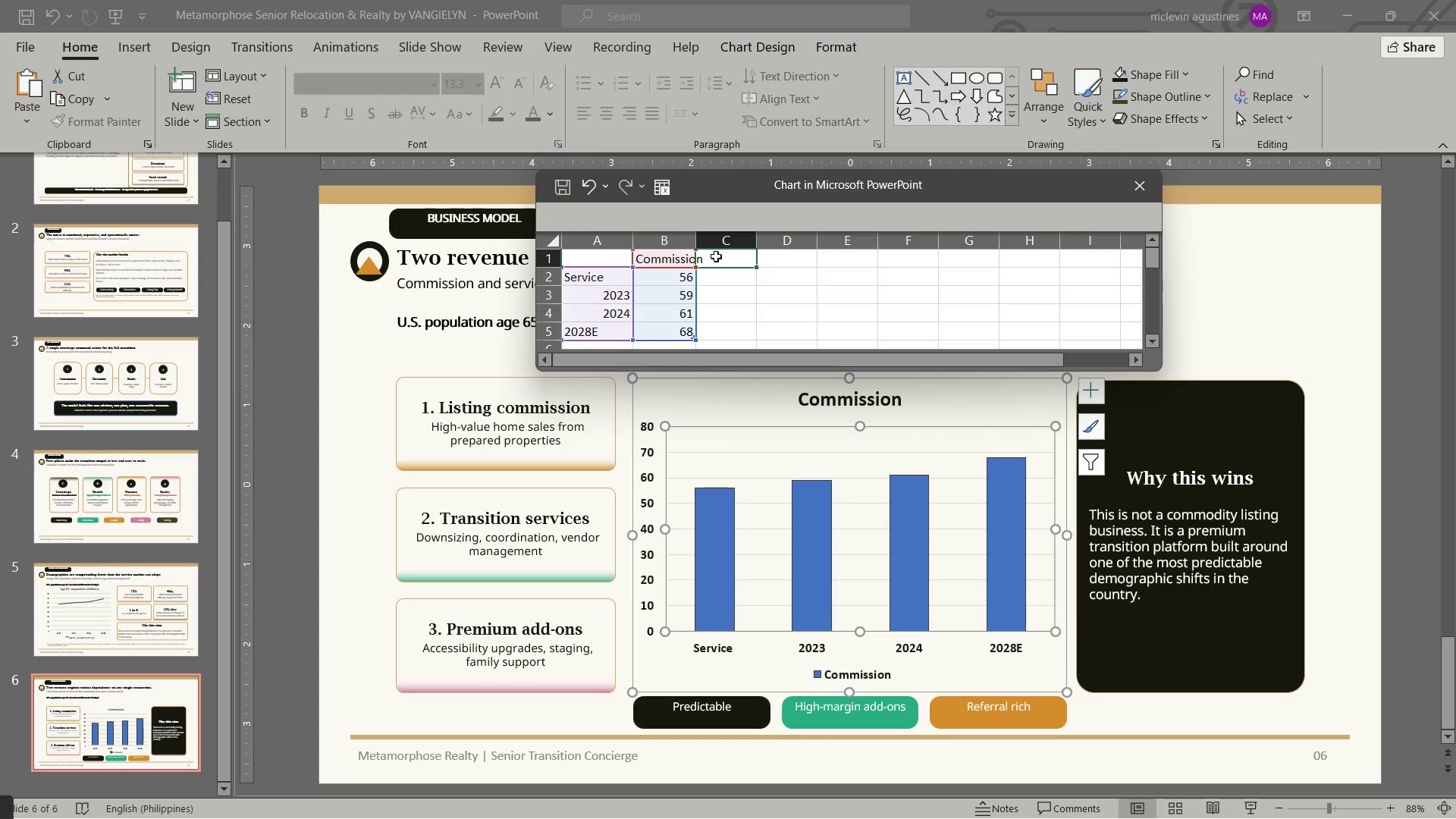 
type(Service fees)
 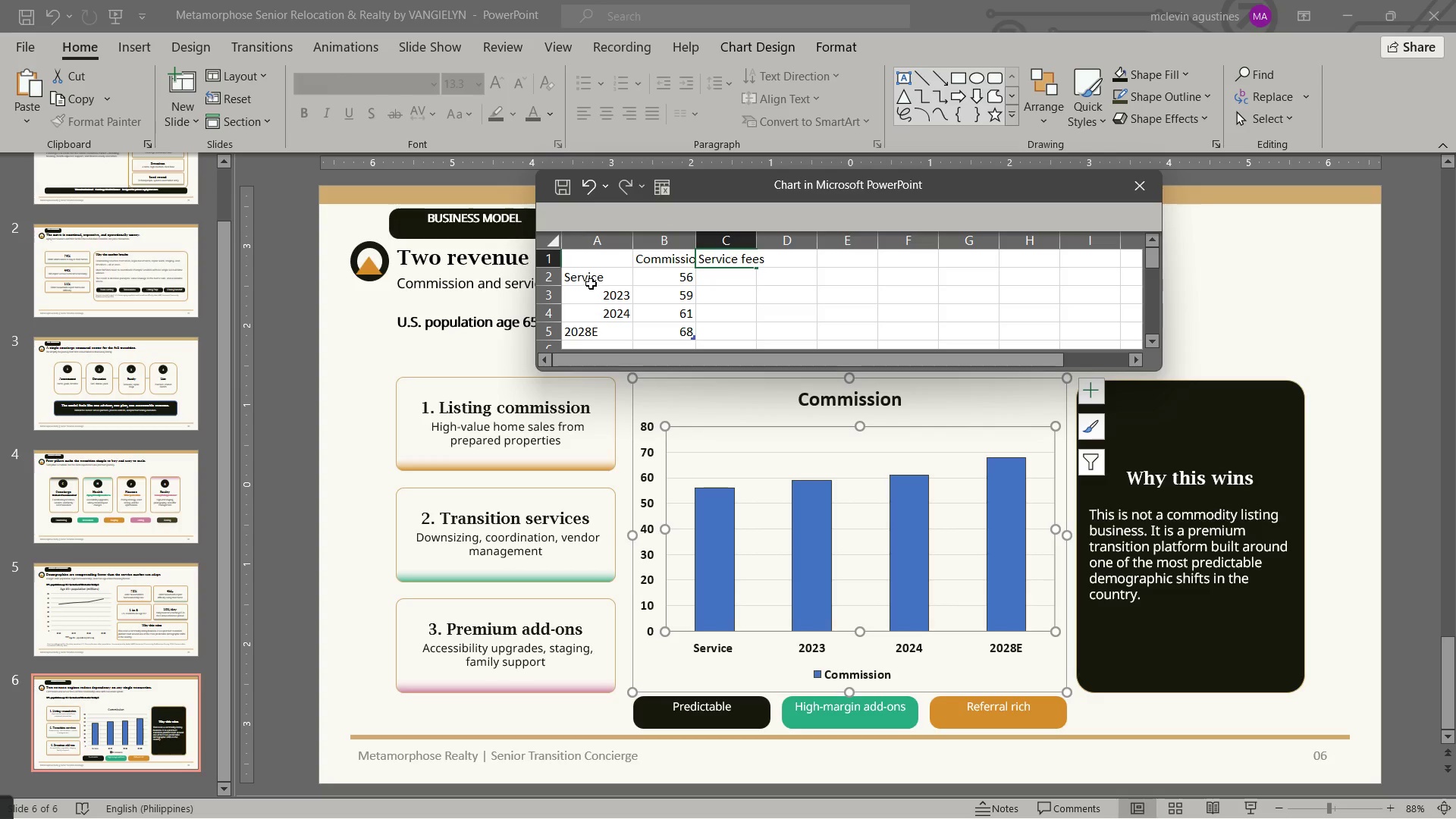 
left_click([591, 281])
 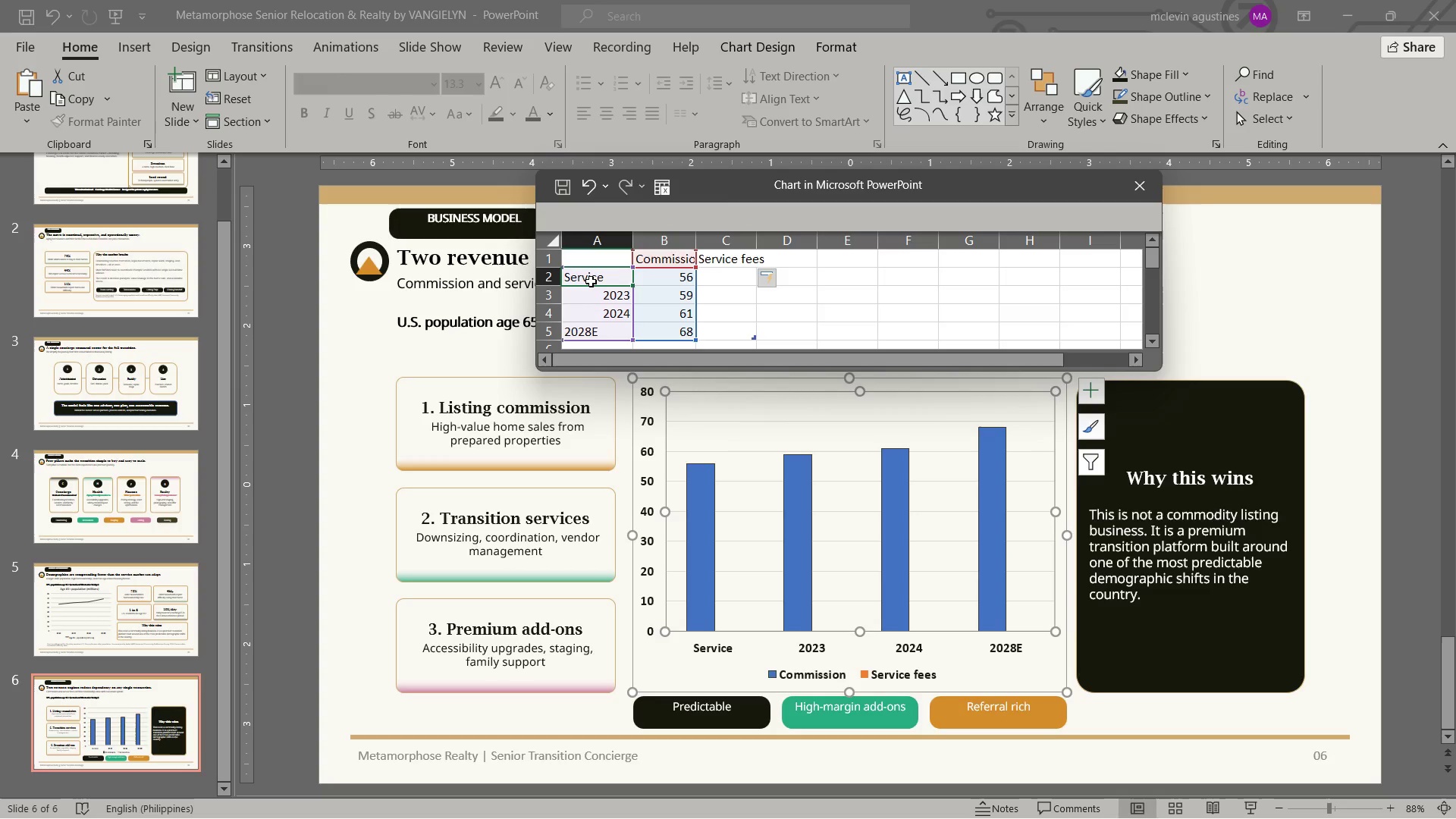 
left_click([591, 281])
 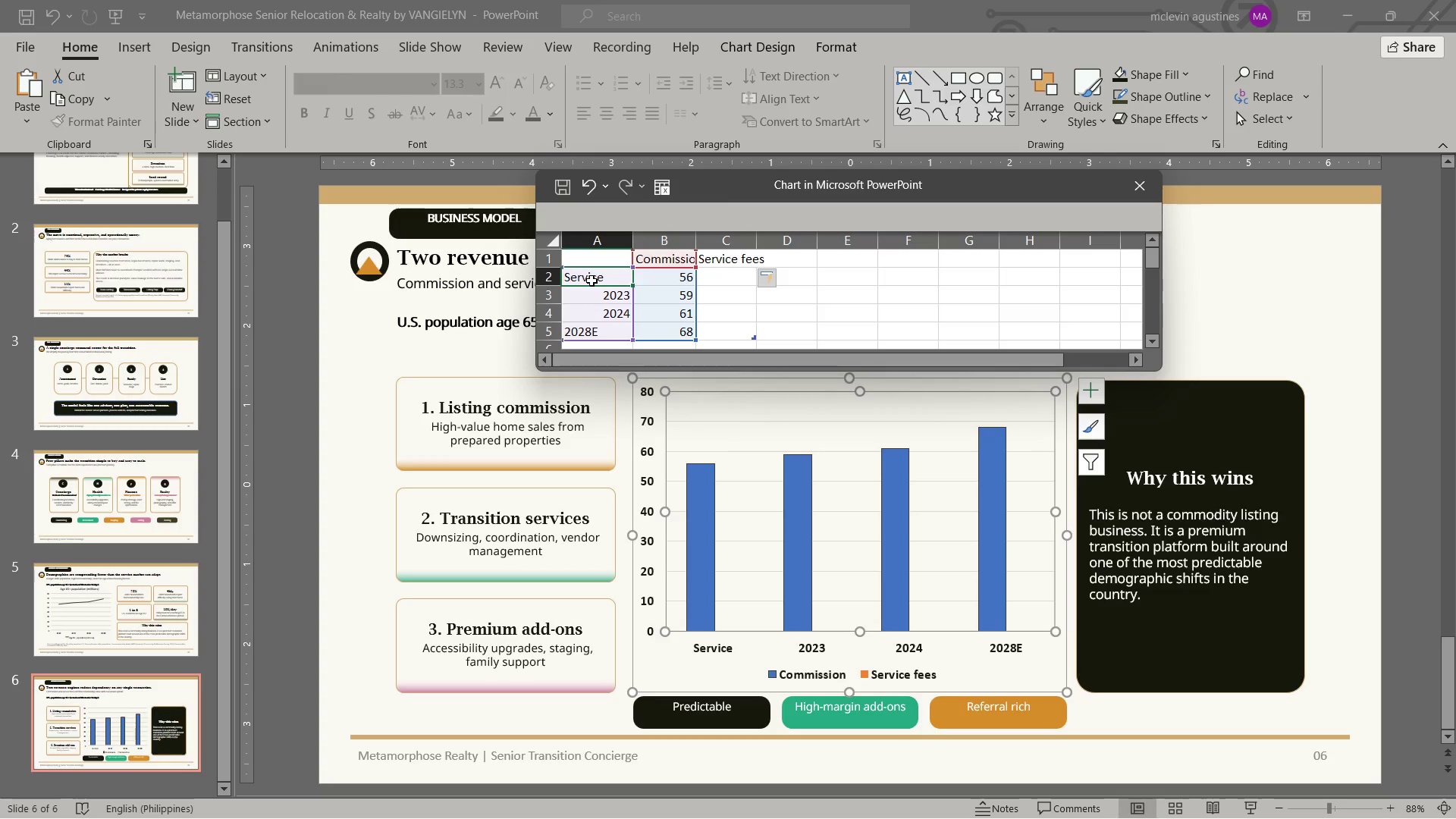 
type(Year 1)
 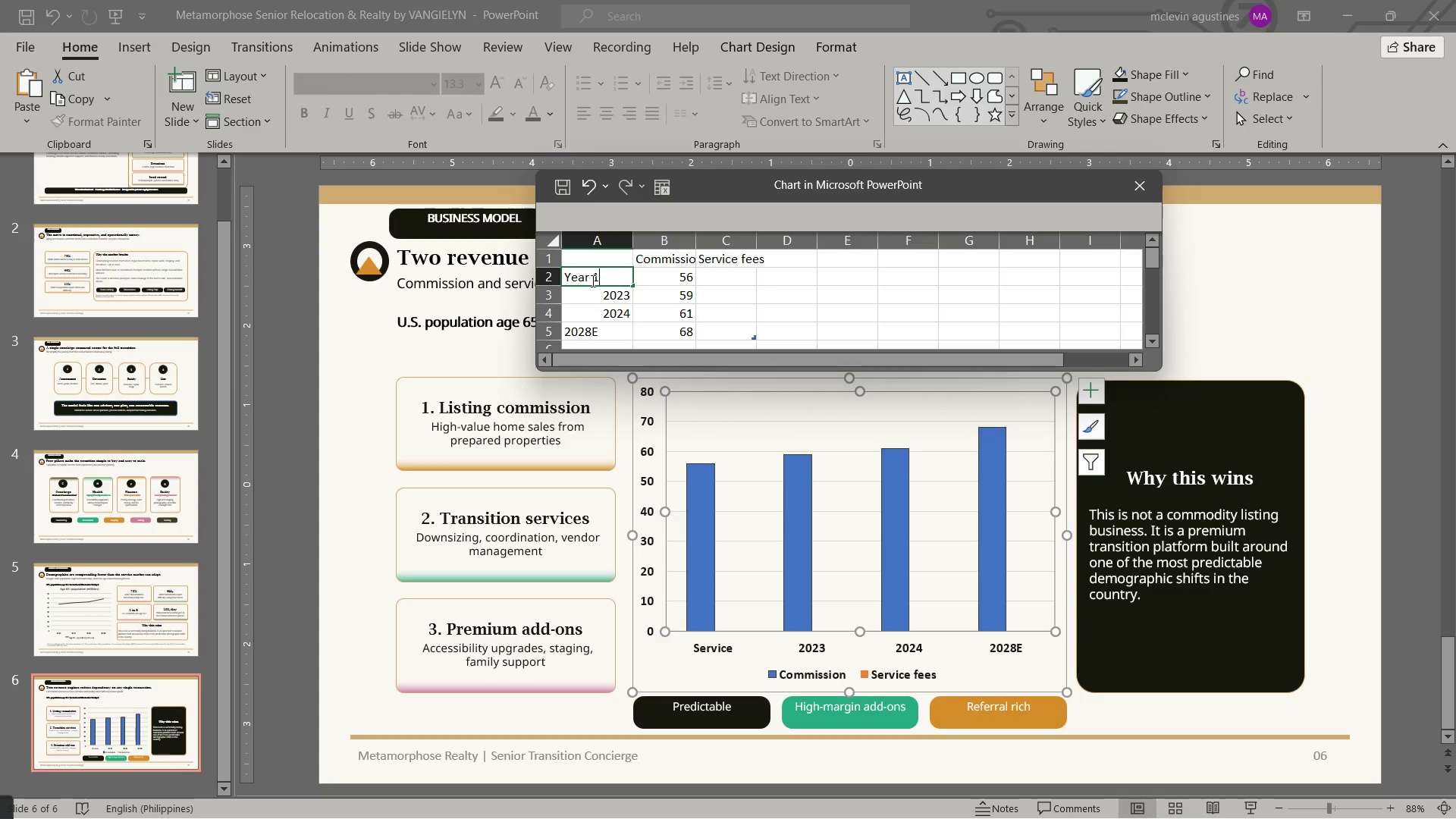 
key(Enter)
 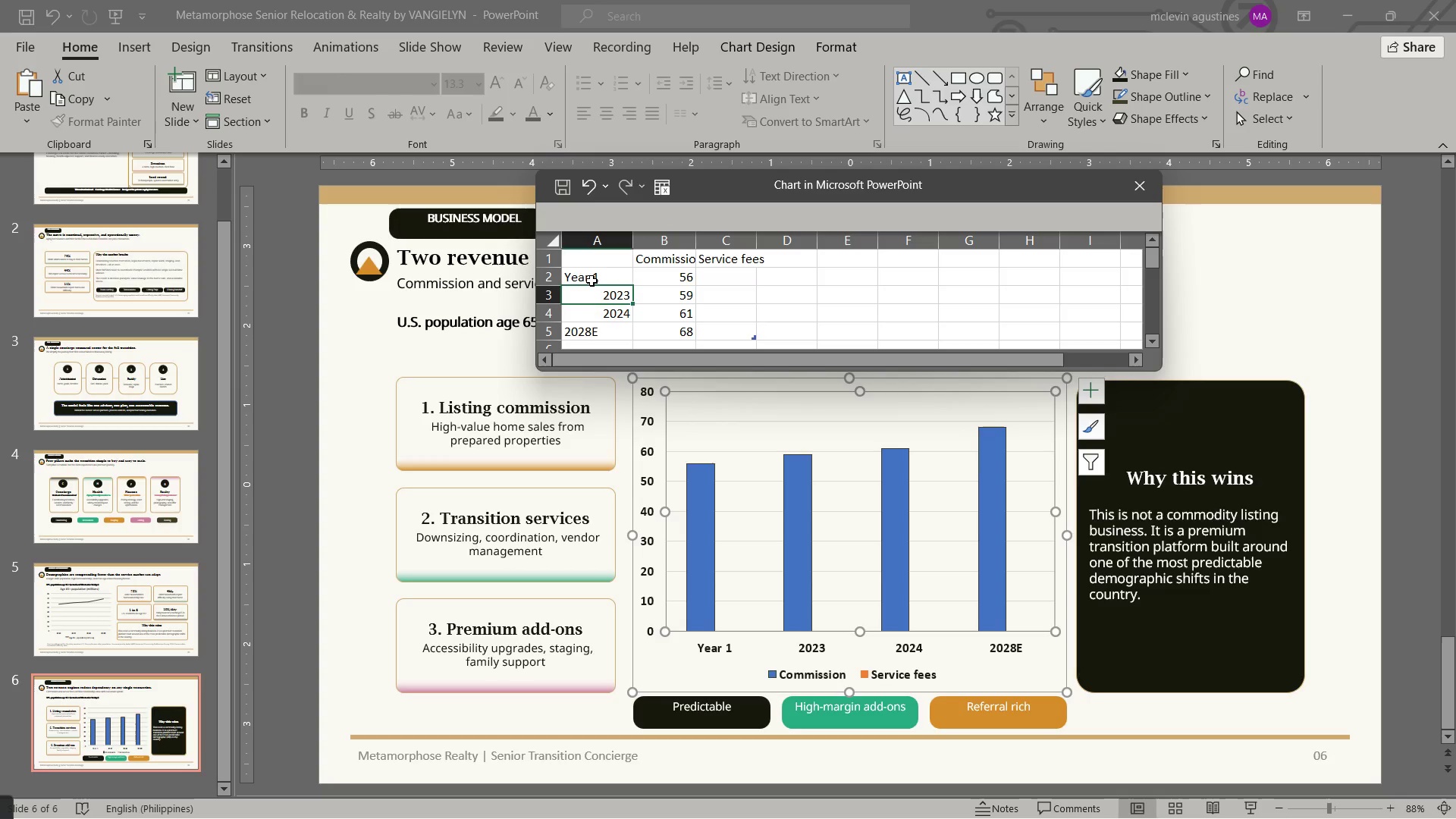 
type(Year 2)
 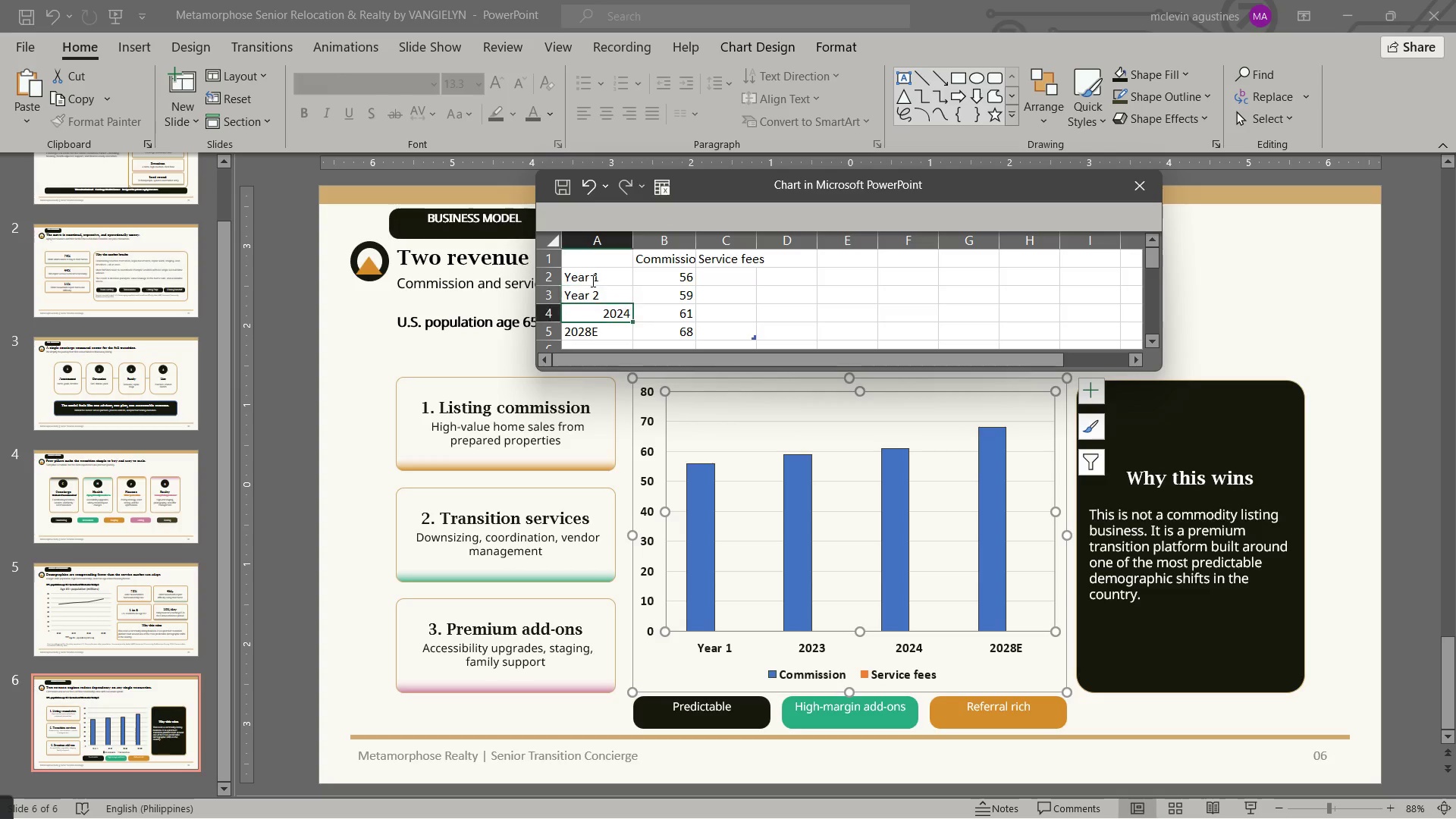 
key(Enter)
 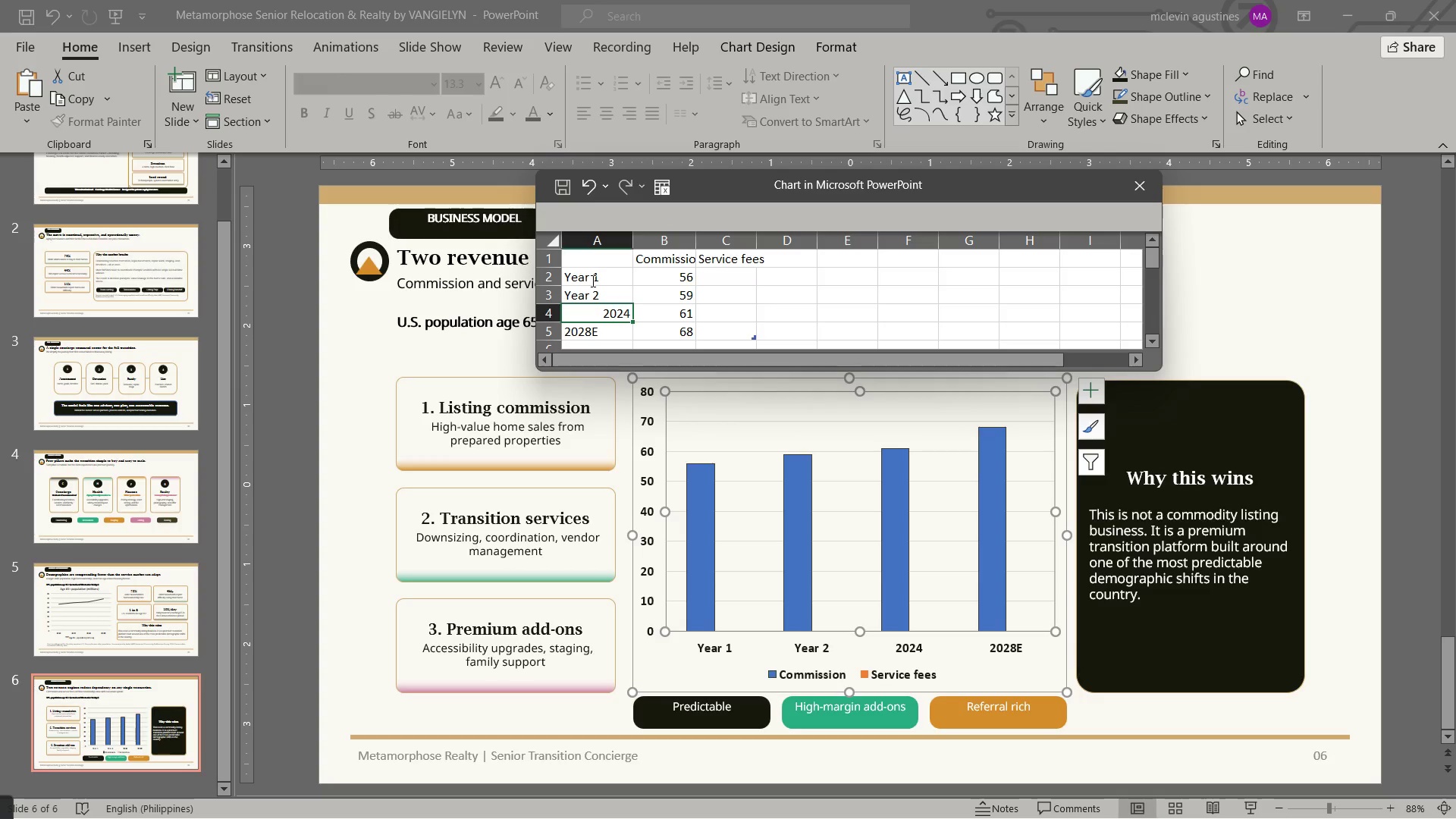 
type(Yar 3)
key(NumpadEnter)
 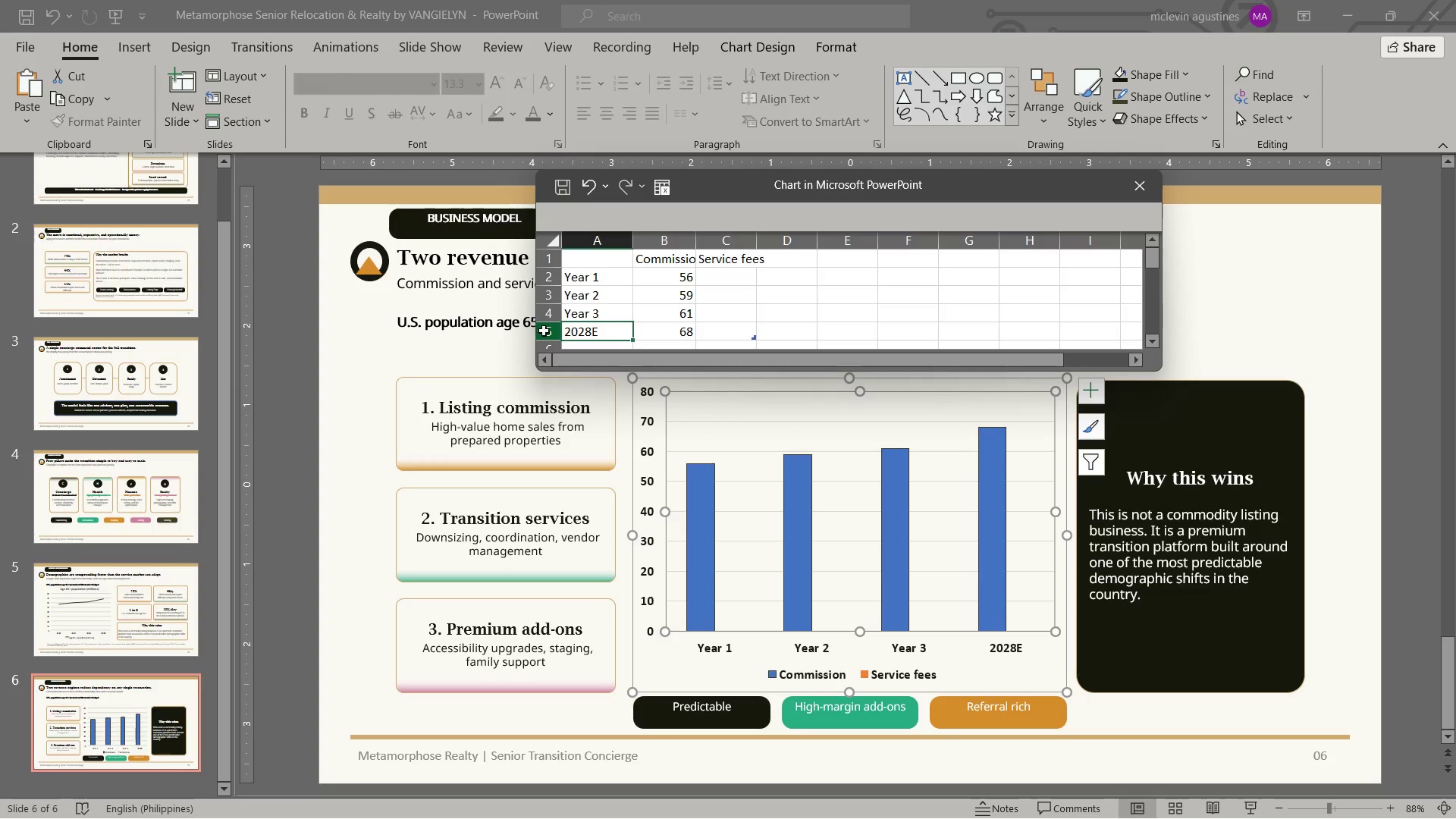 
right_click([546, 331])
 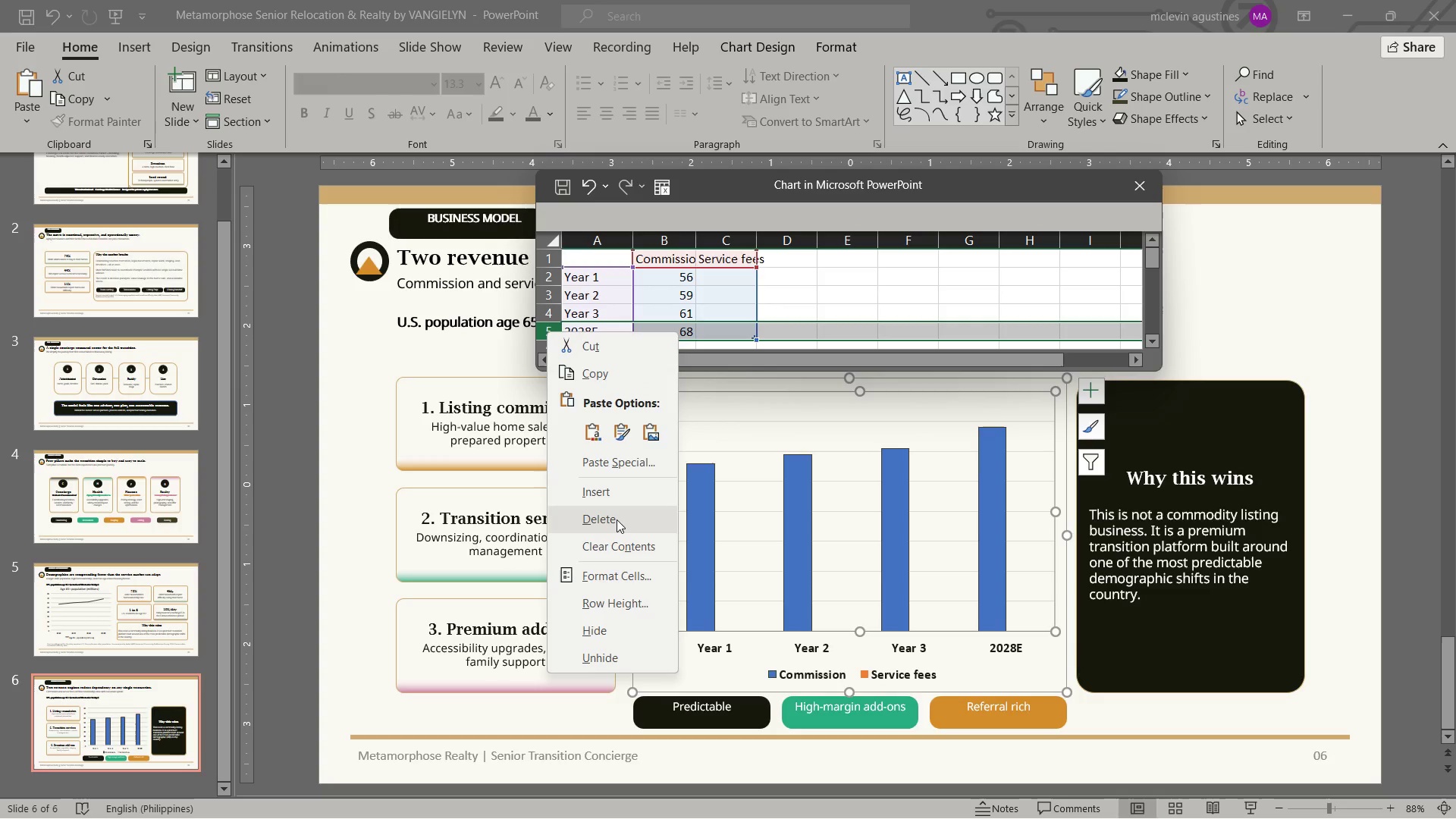 
left_click([617, 519])
 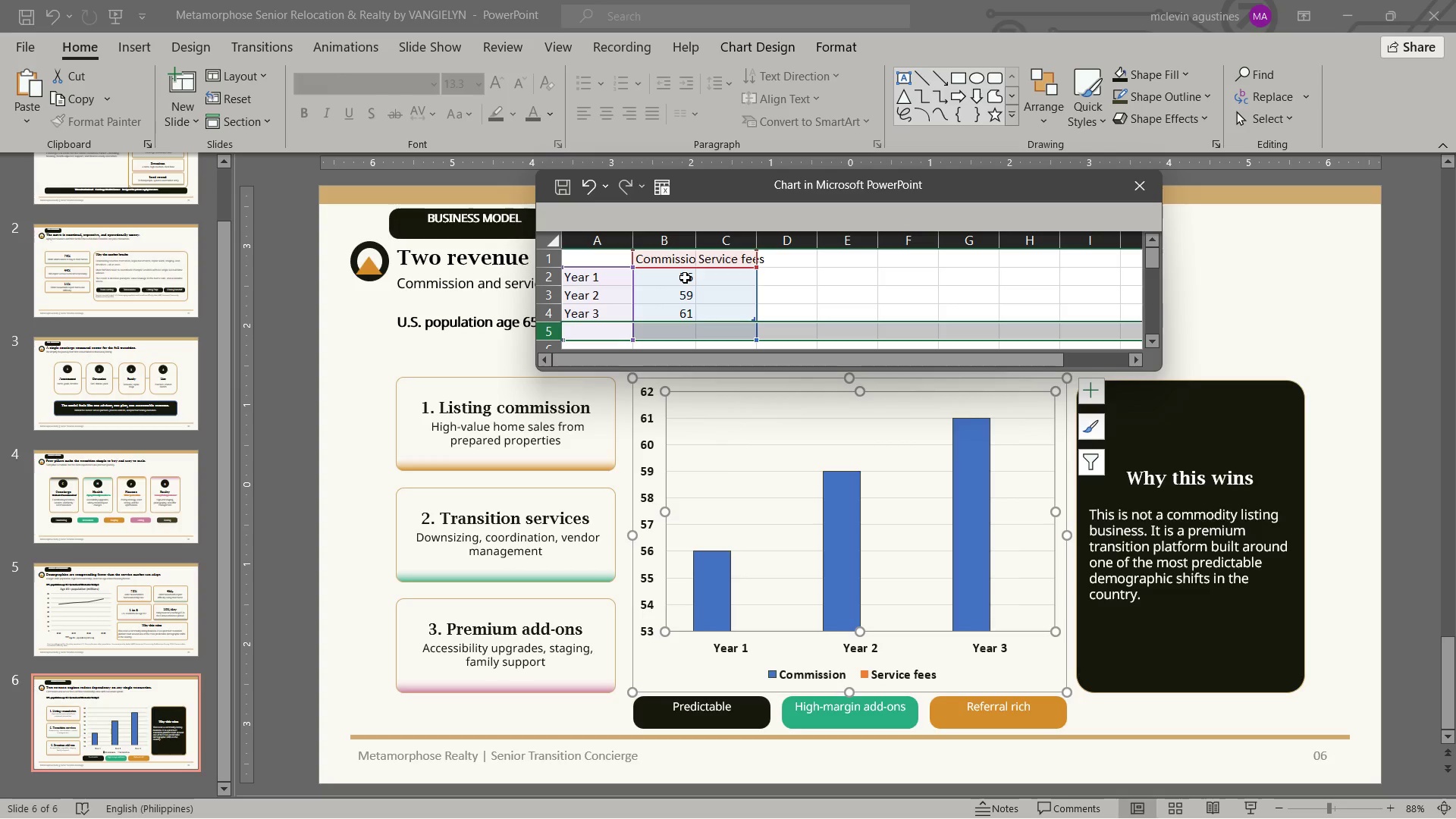 
left_click([682, 278])
 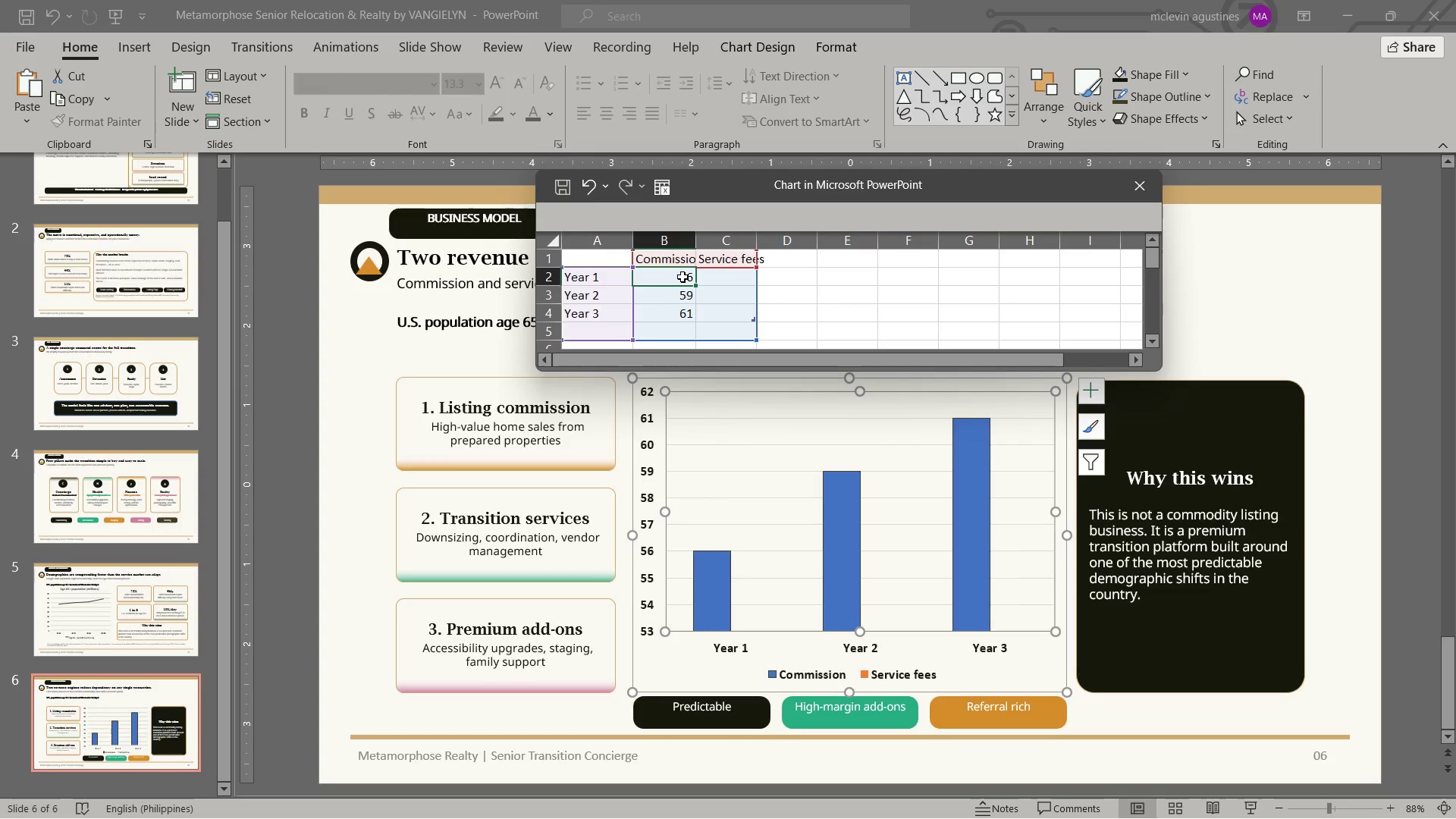 
wait(5.28)
 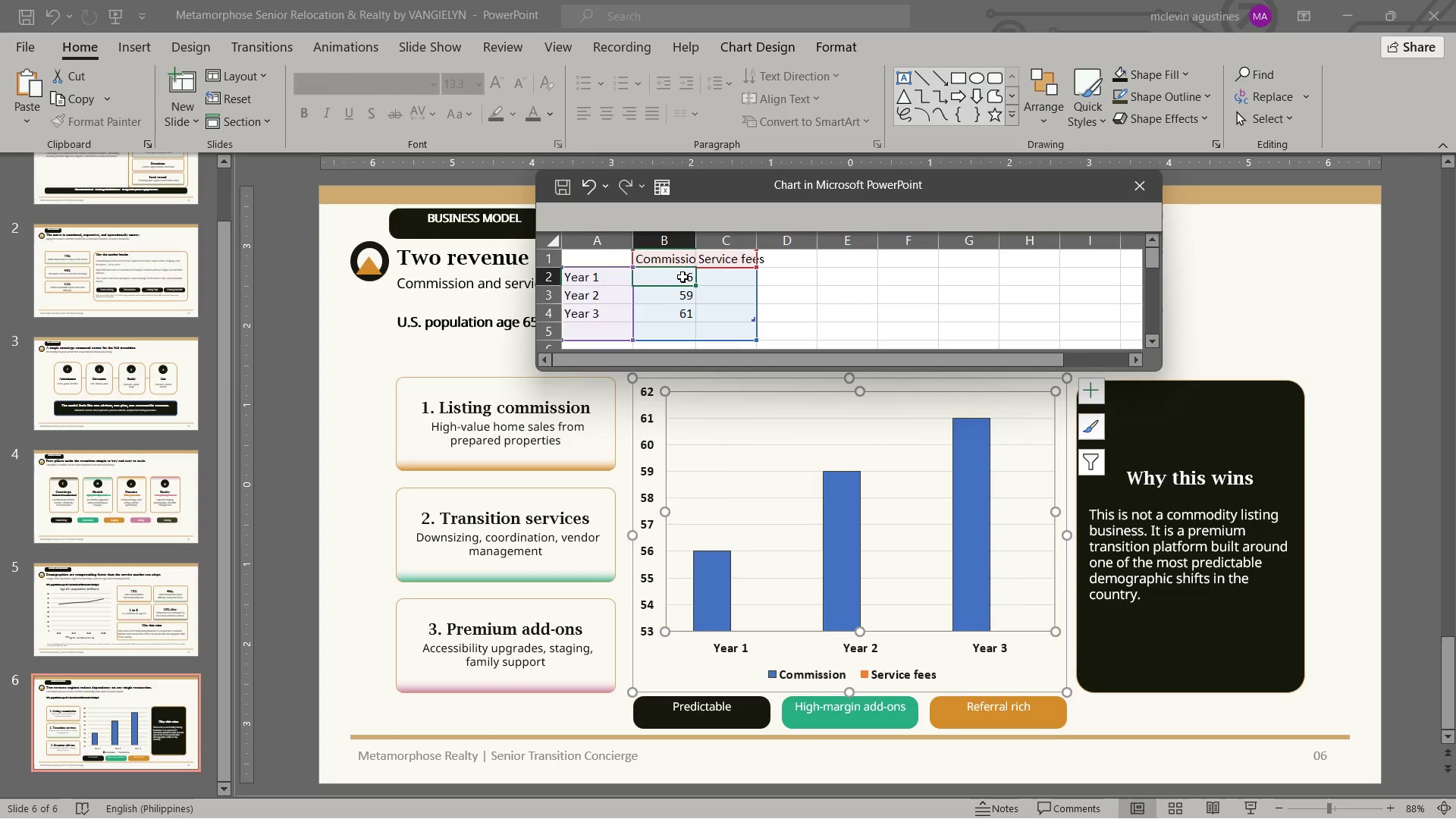 
key(Numpad0)
 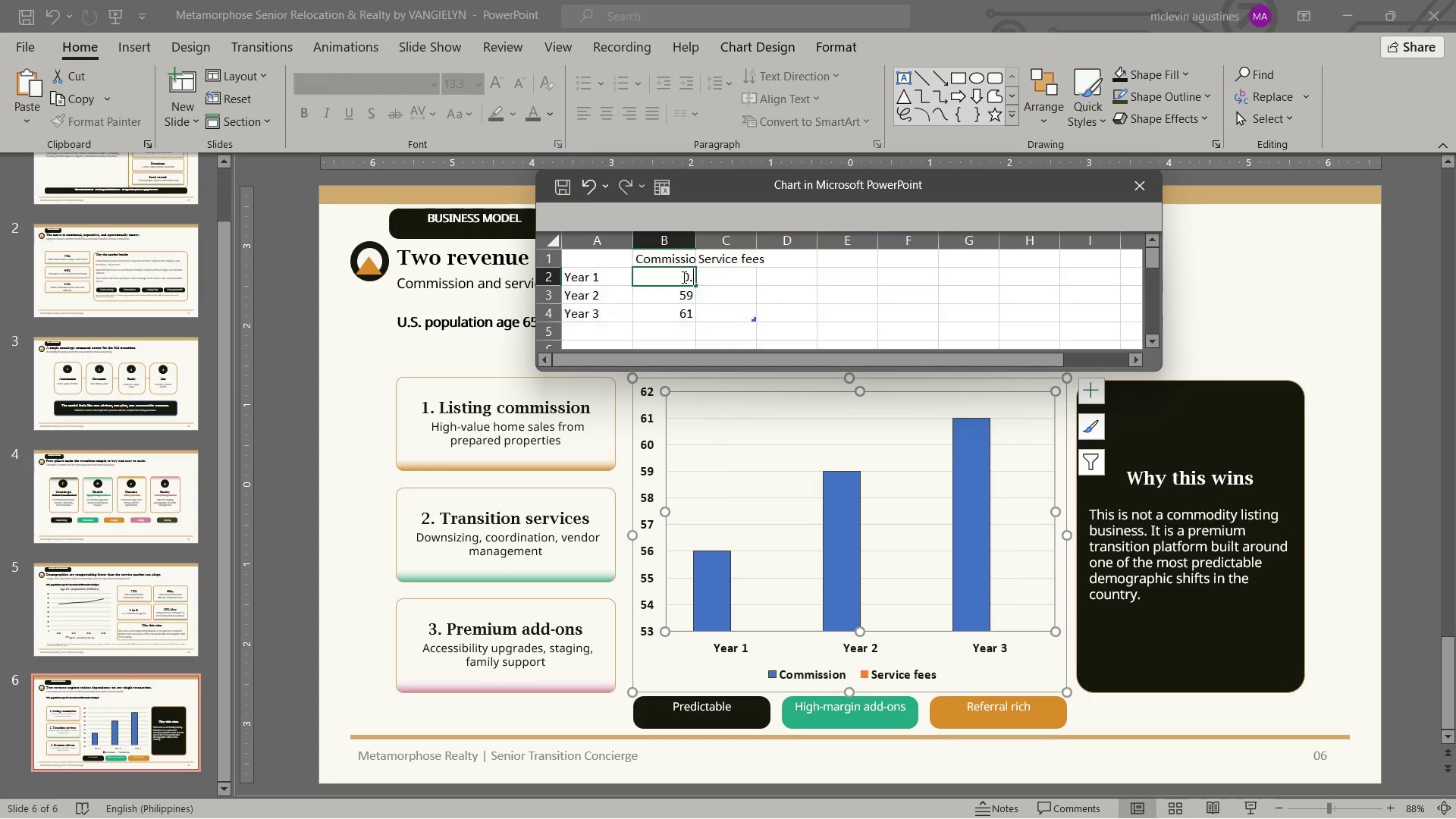 
key(NumpadDecimal)
 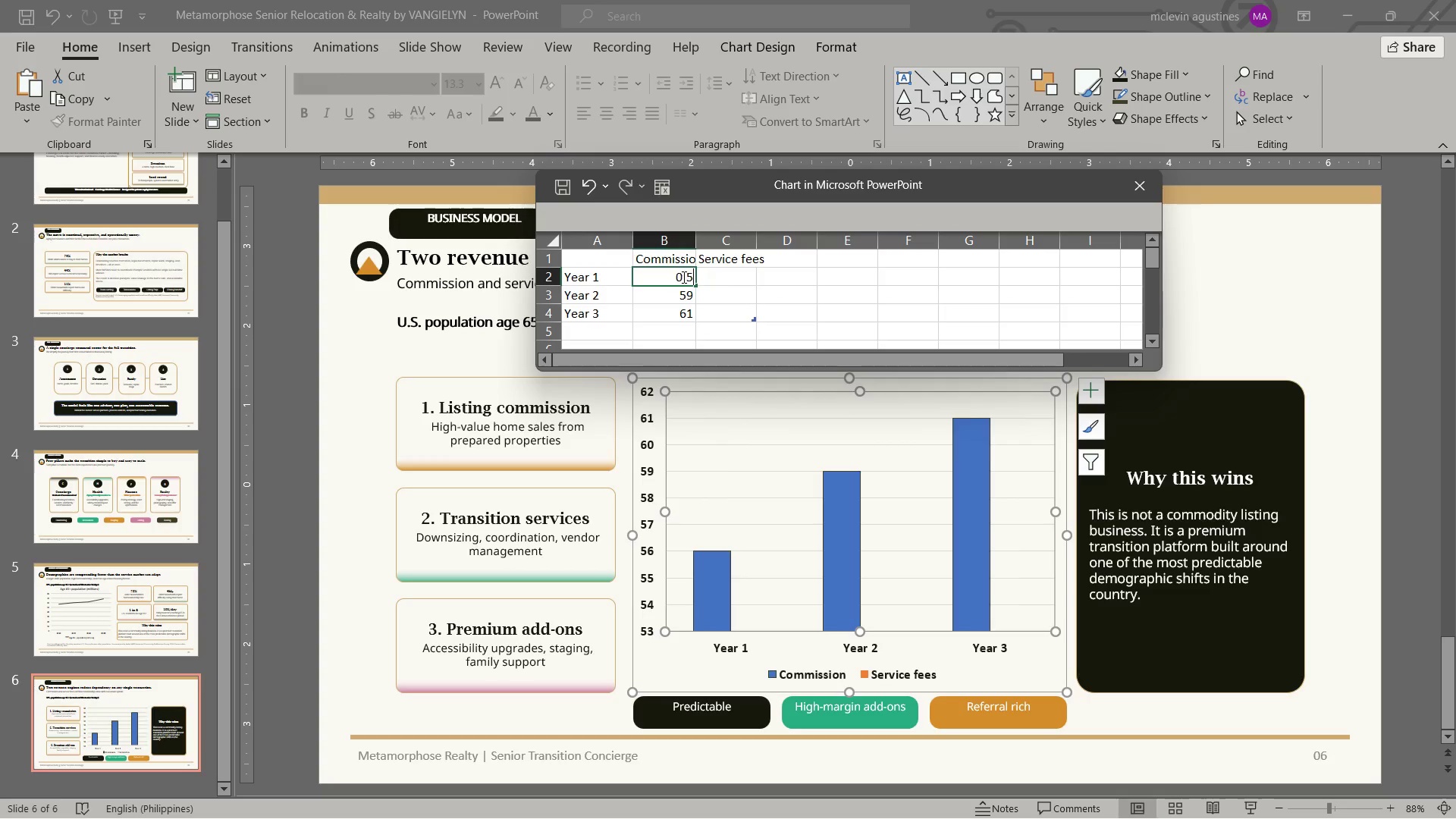 
key(Numpad5)
 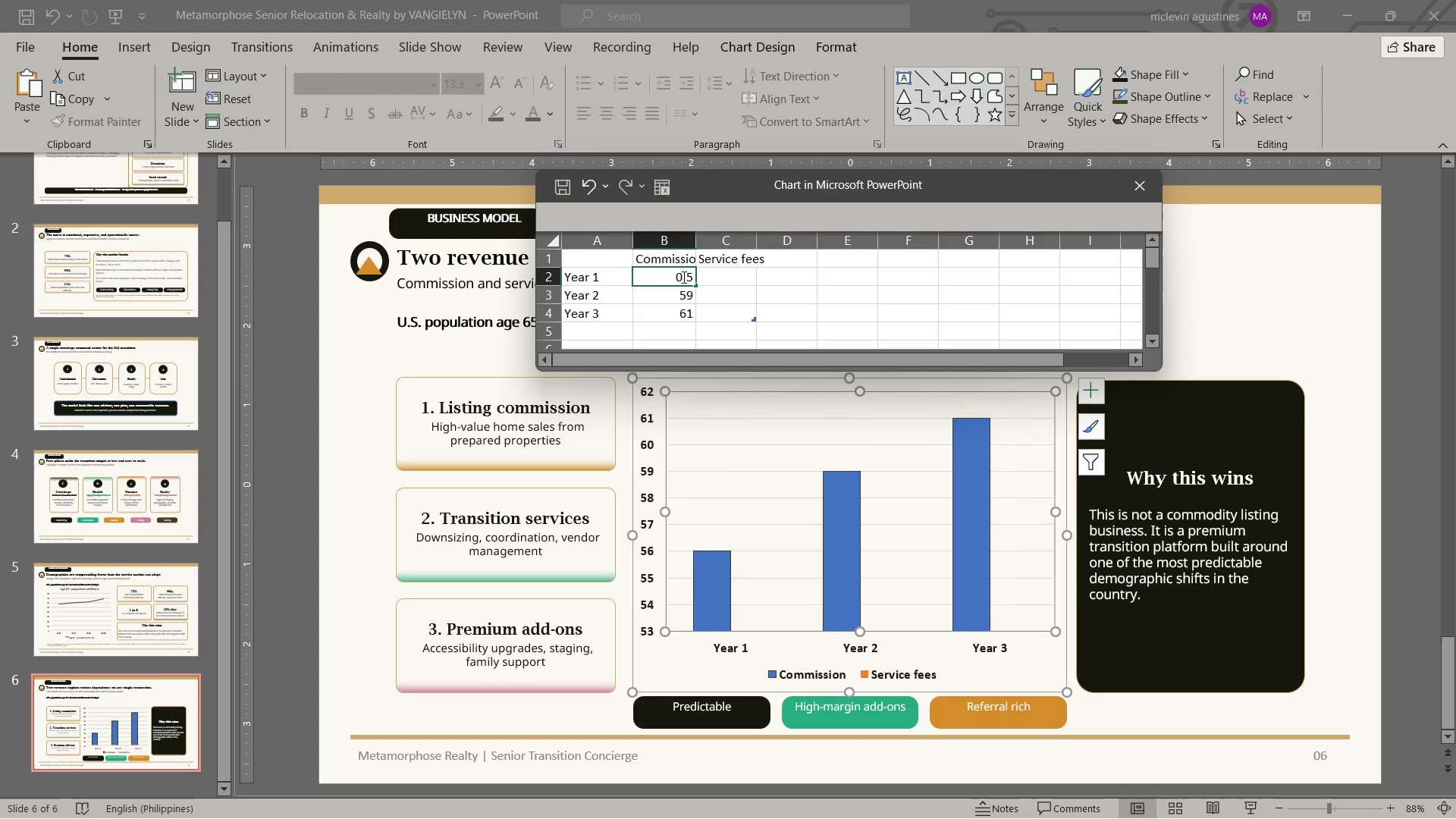 
key(NumpadEnter)
 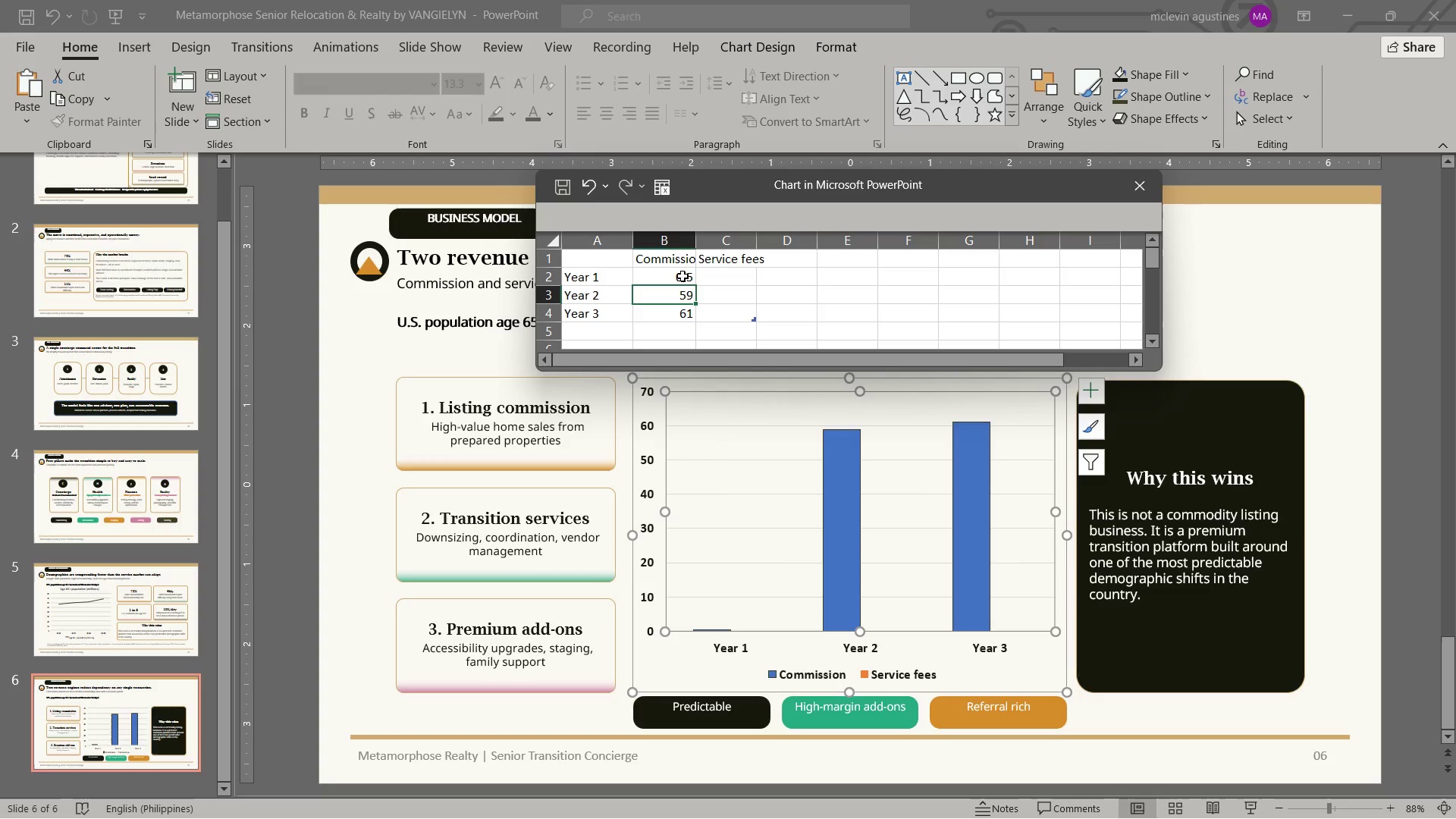 
key(Numpad2)
 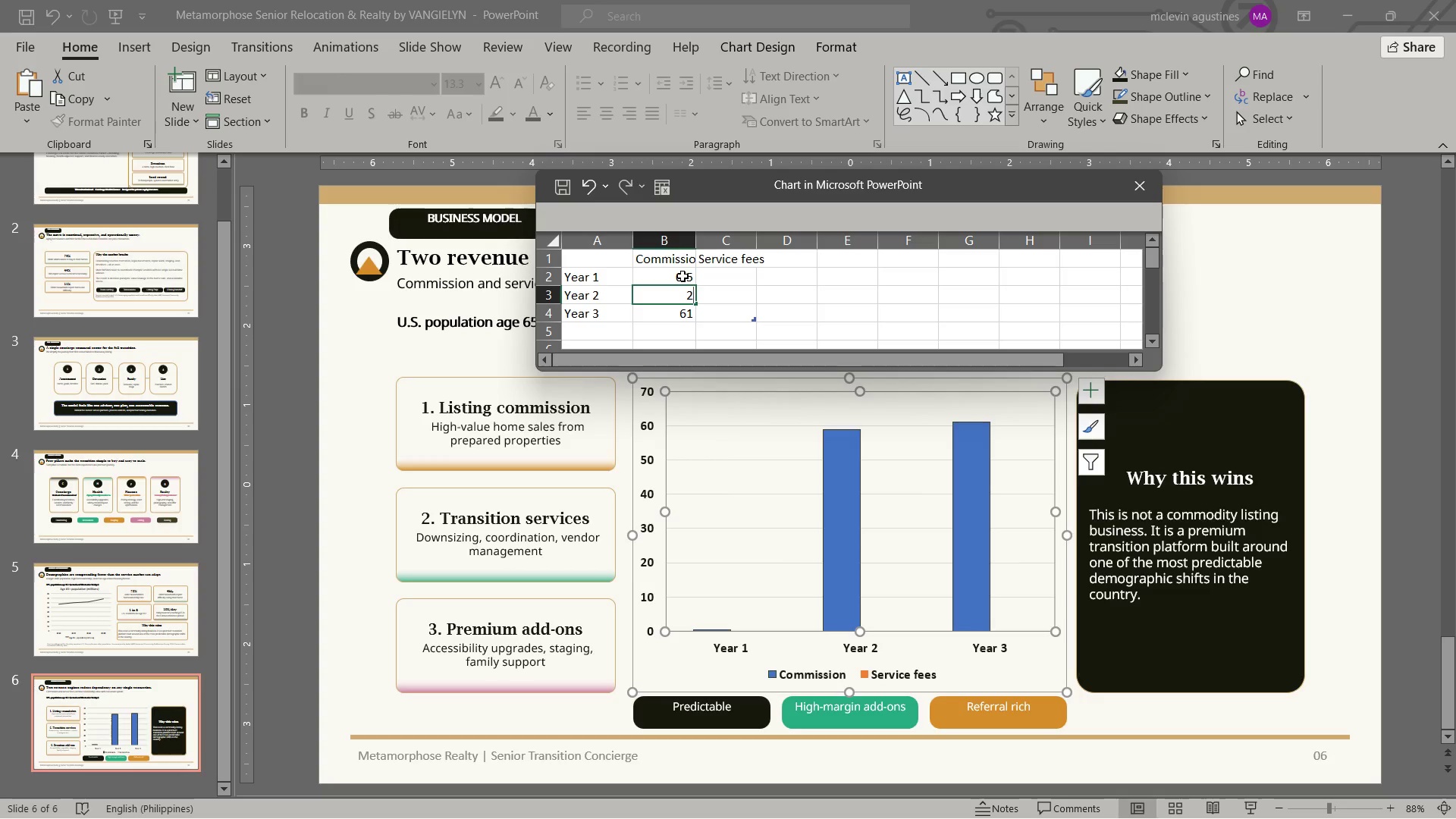 
key(NumpadEnter)
 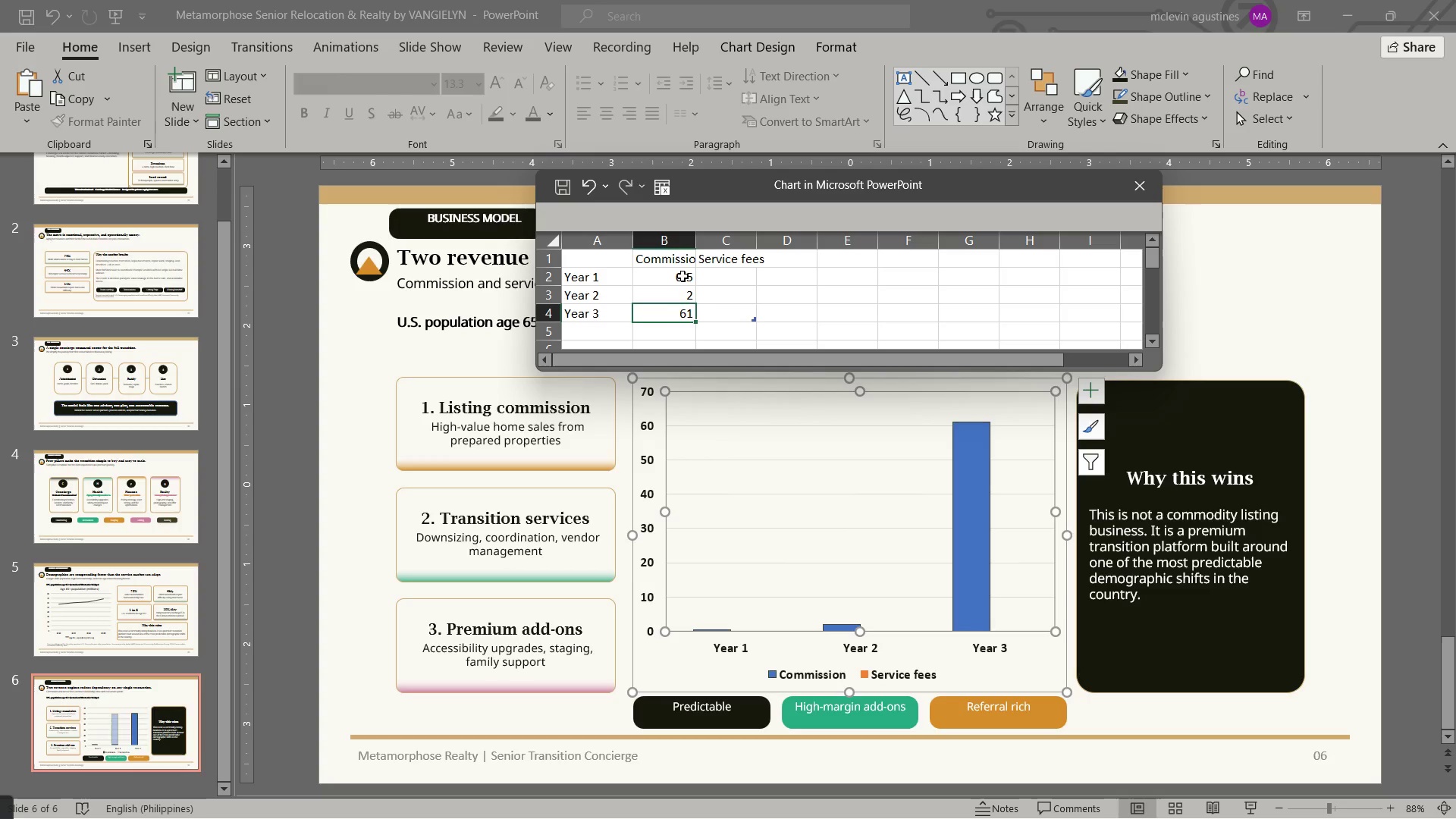 
key(Numpad3)
 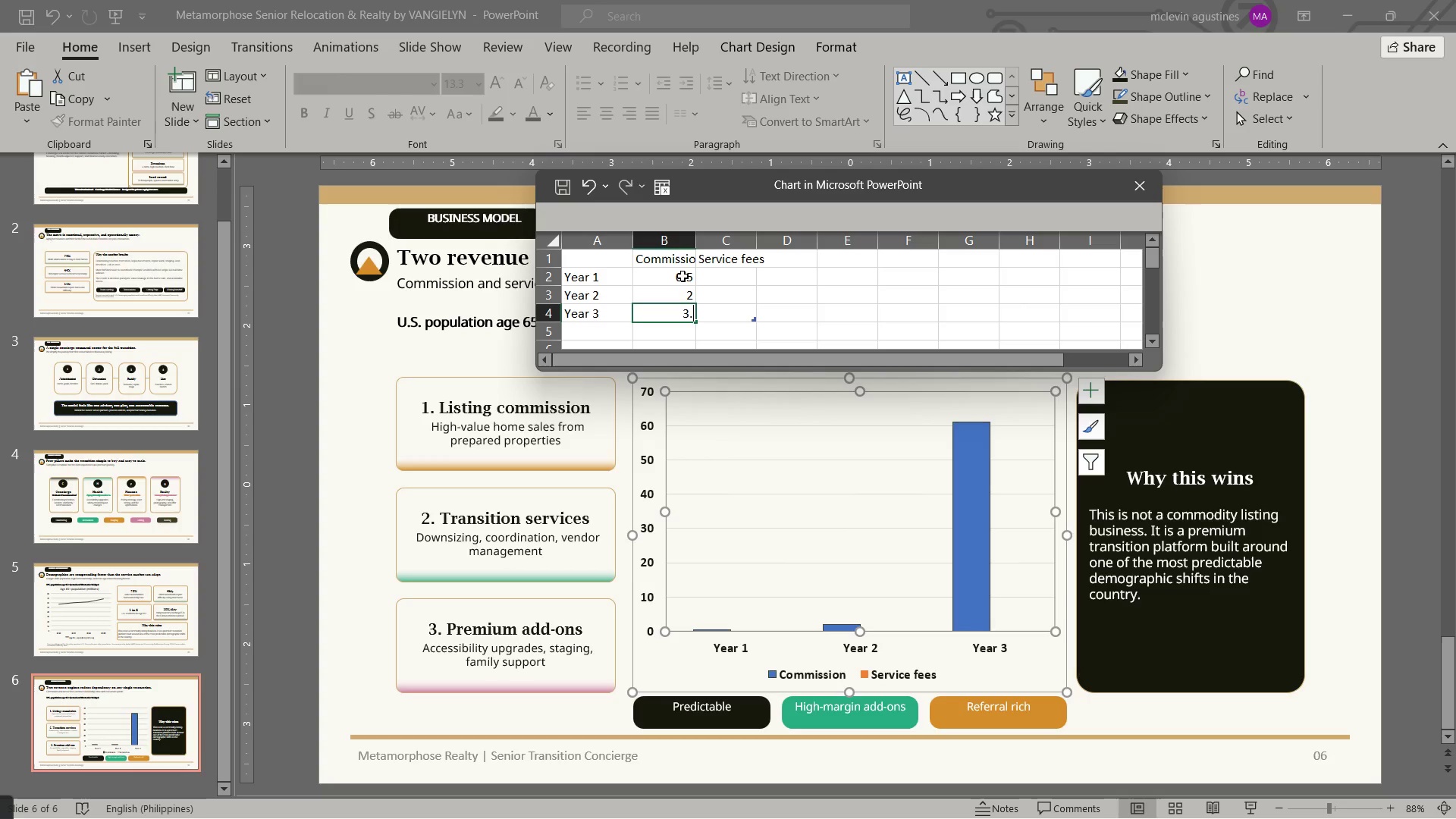 
key(NumpadDecimal)
 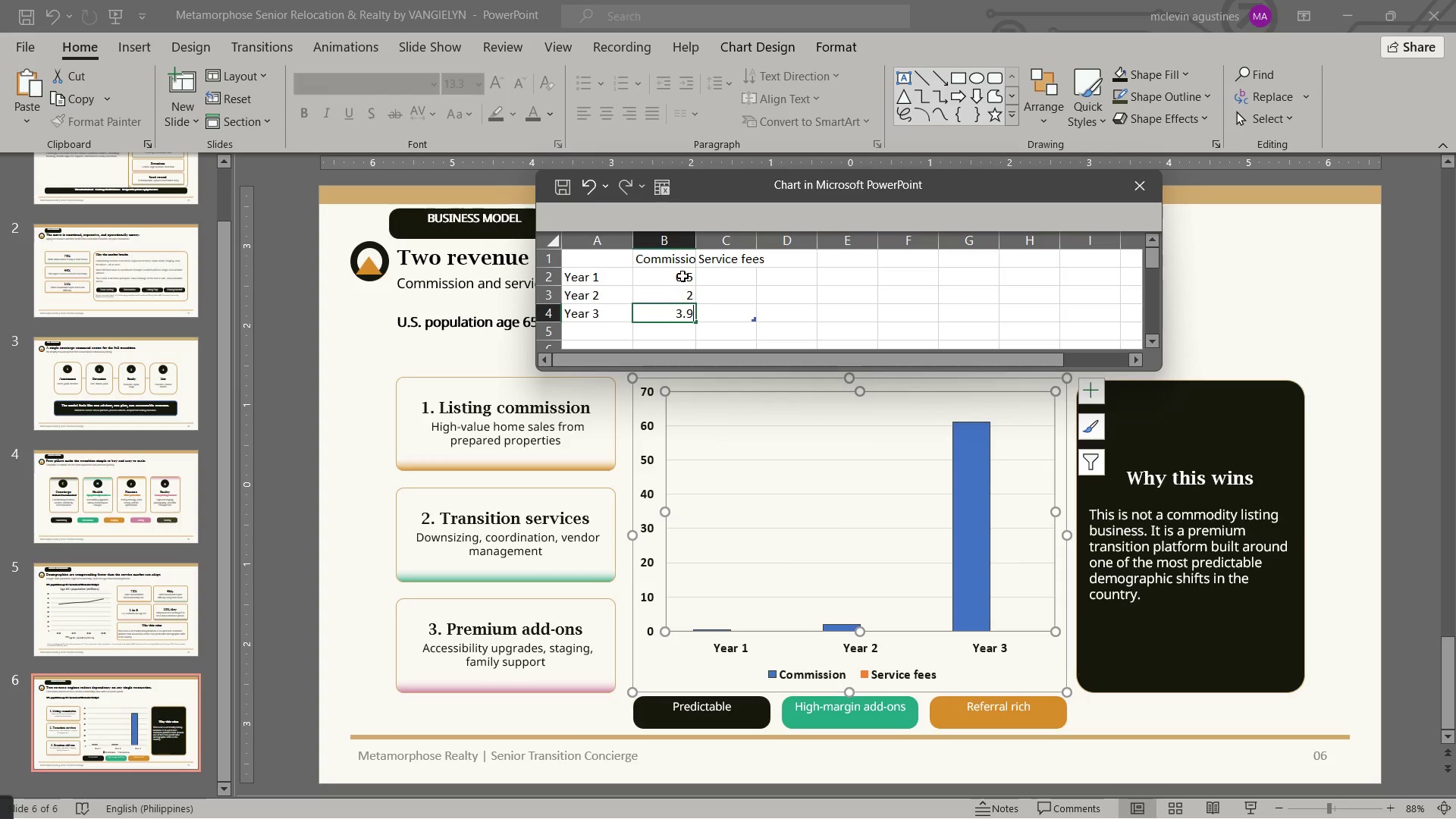 
key(Numpad9)
 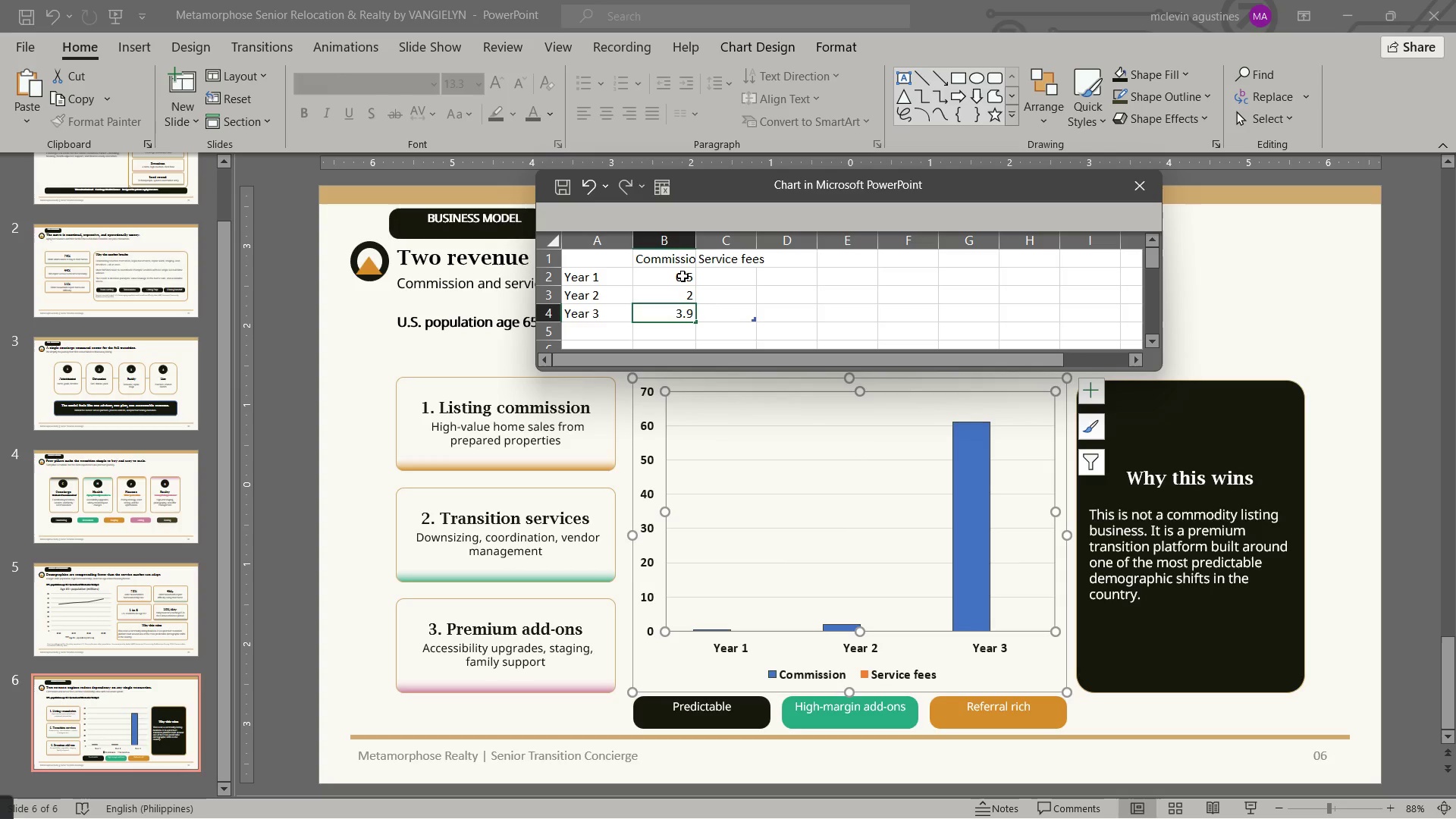 
key(NumpadEnter)
 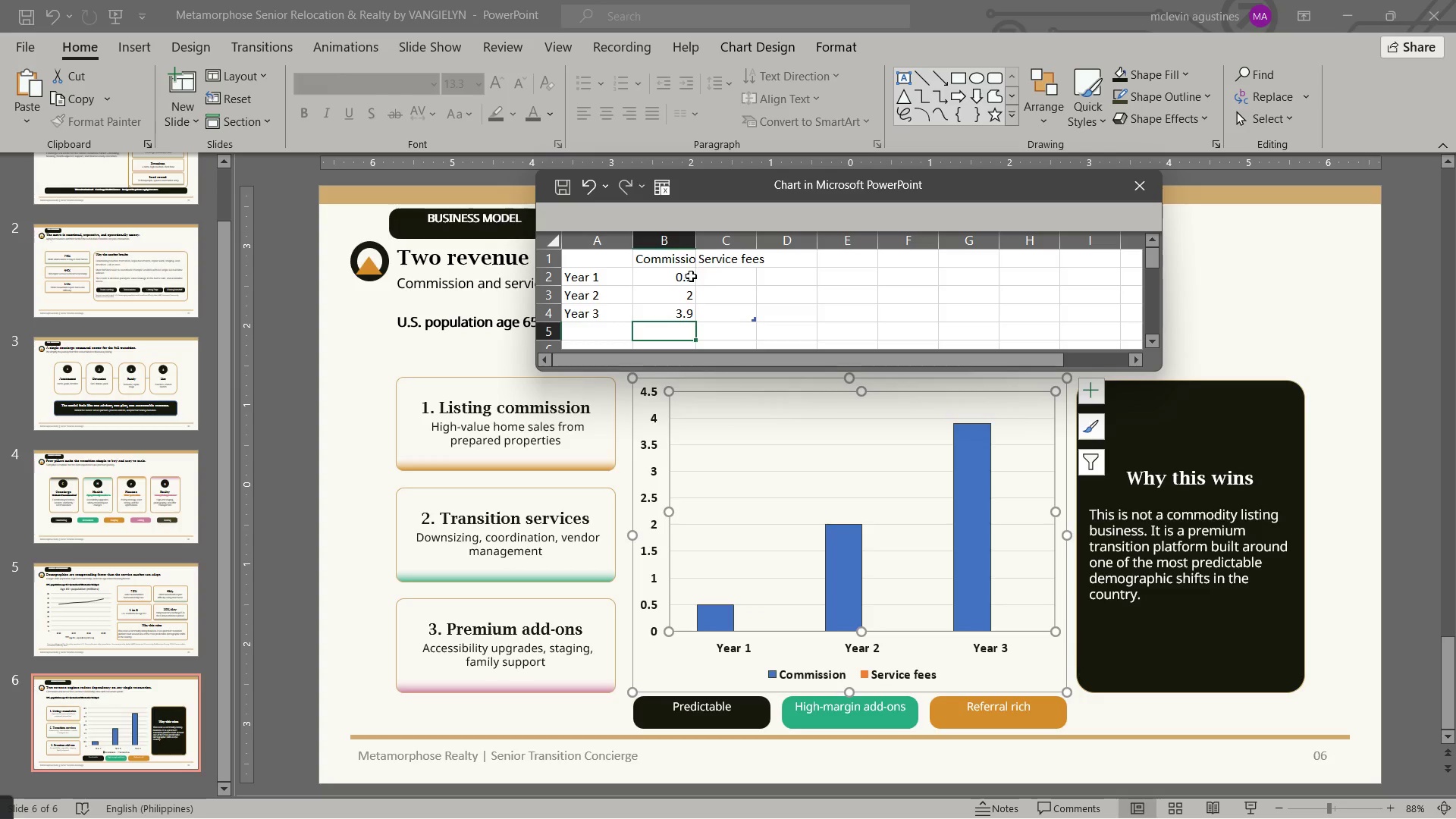 
left_click([710, 277])
 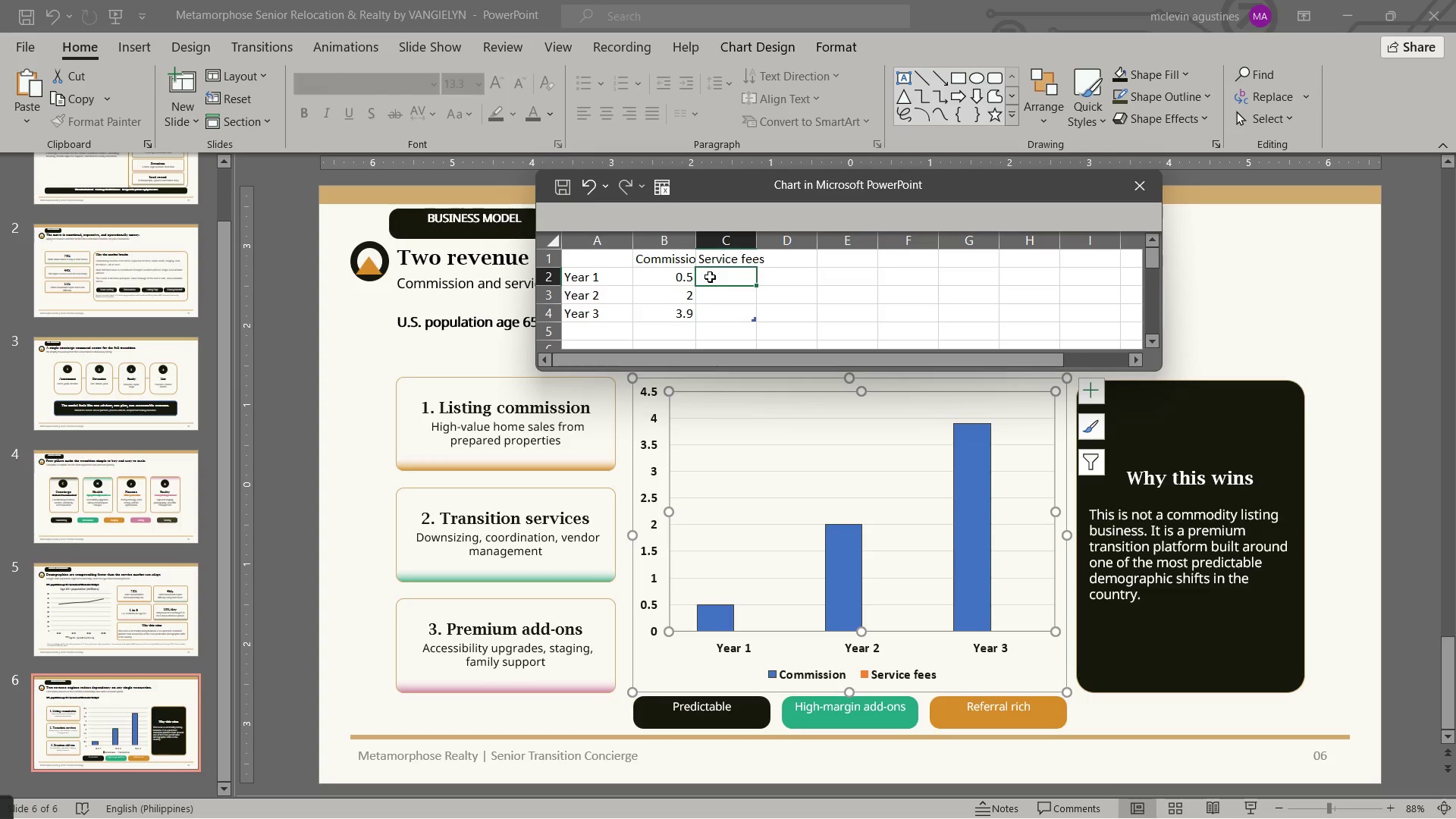 
key(Numpad0)
 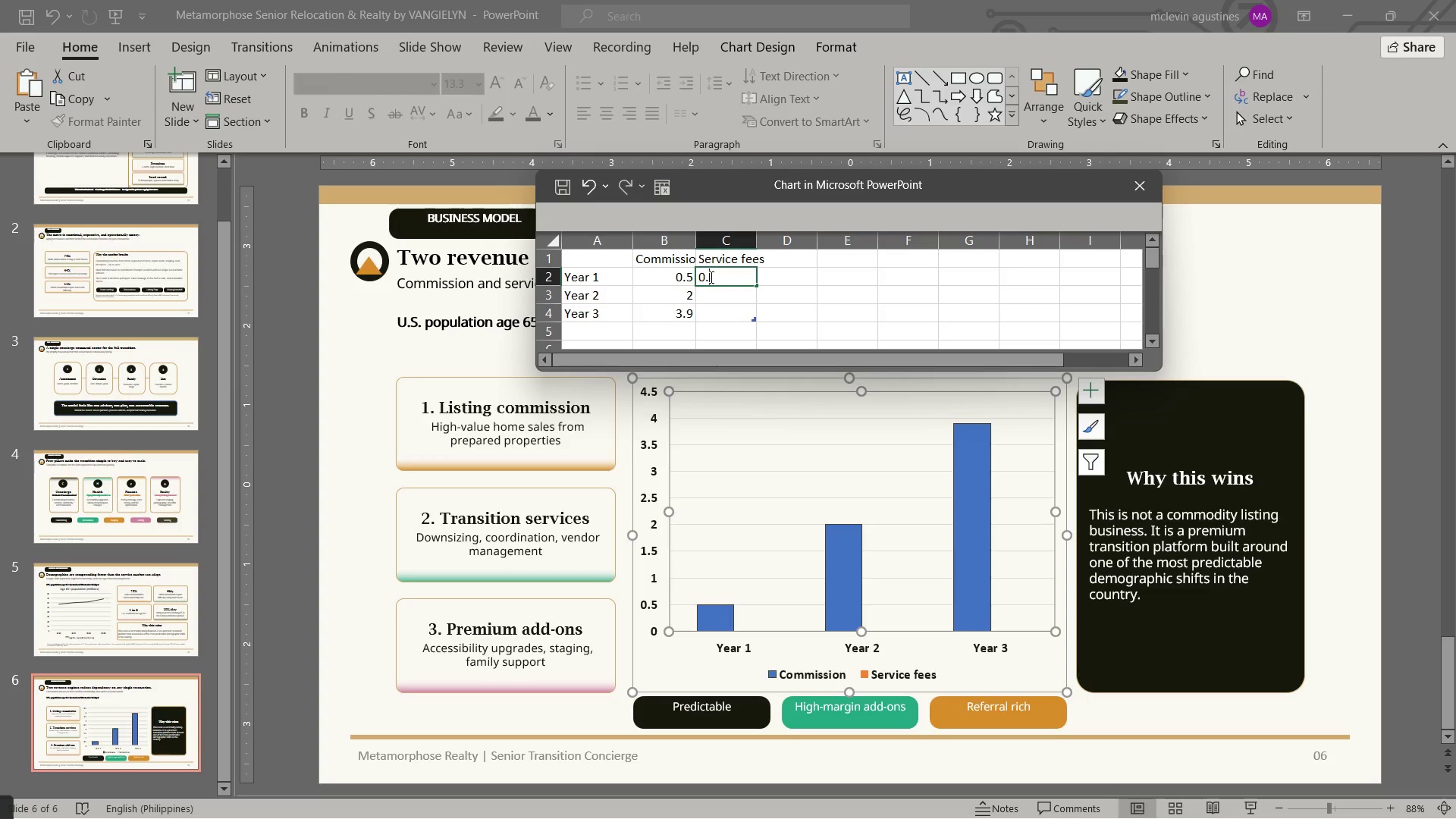 
key(NumpadDecimal)
 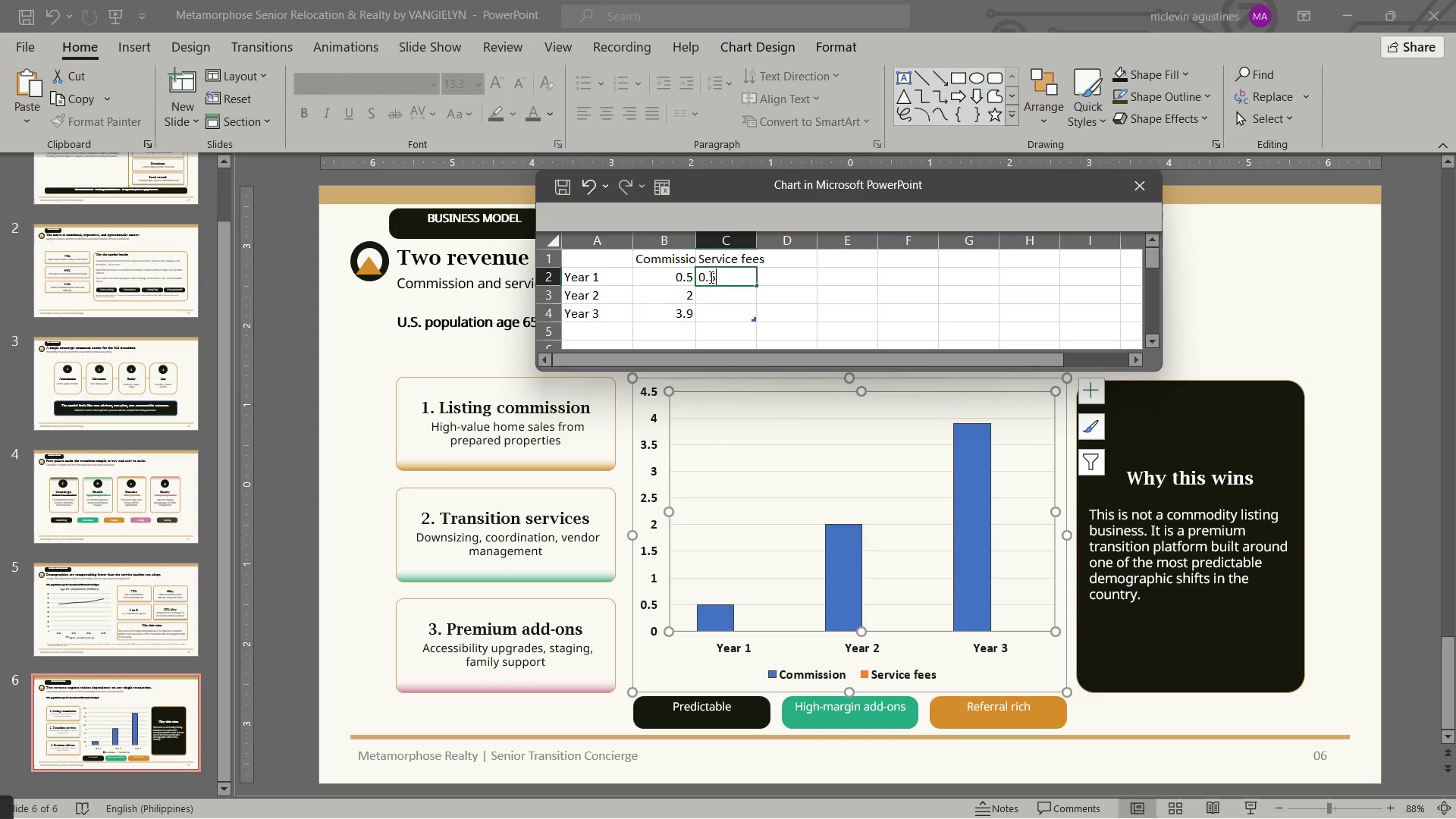 
key(Numpad5)
 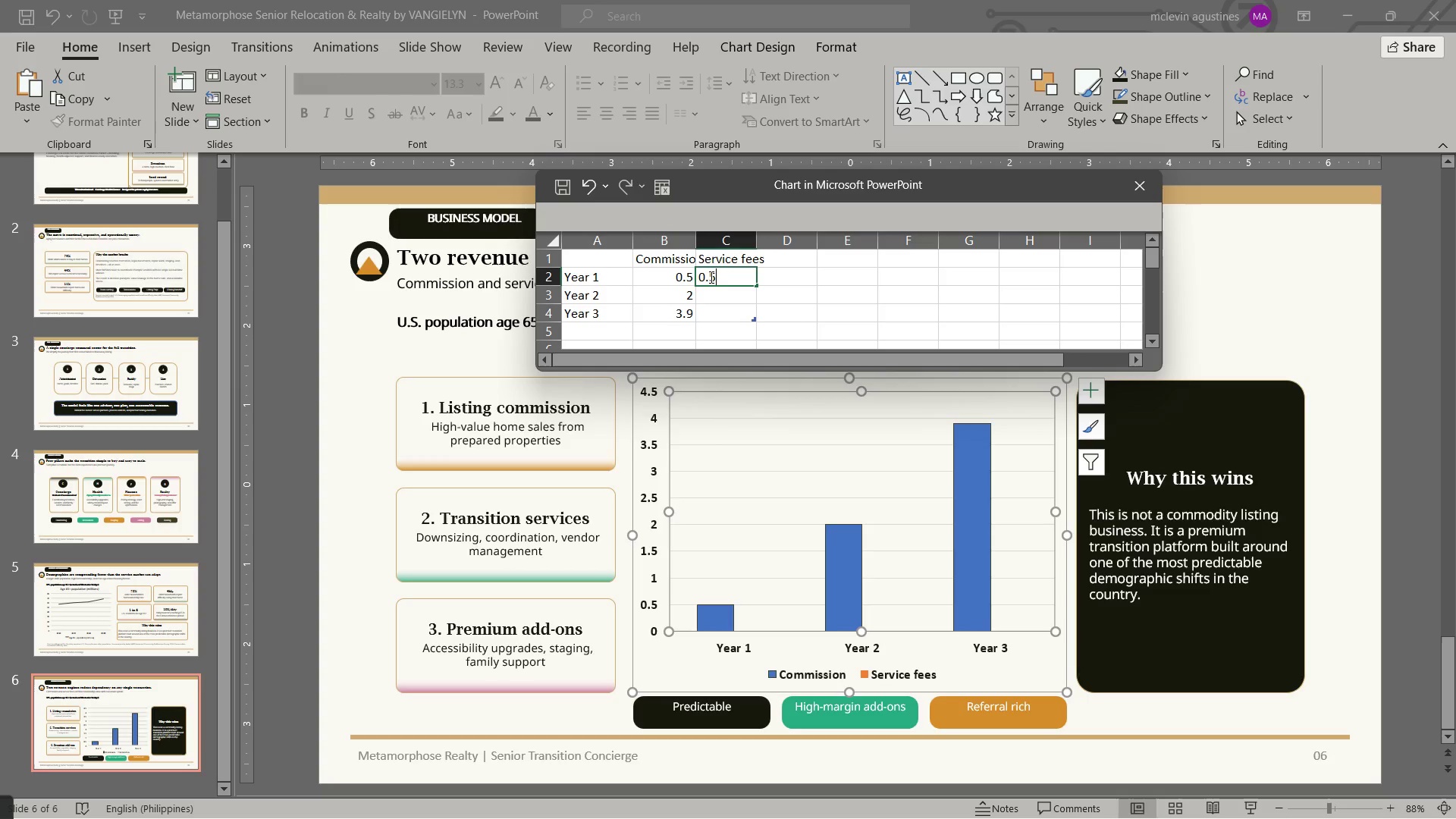 
key(Backspace)
 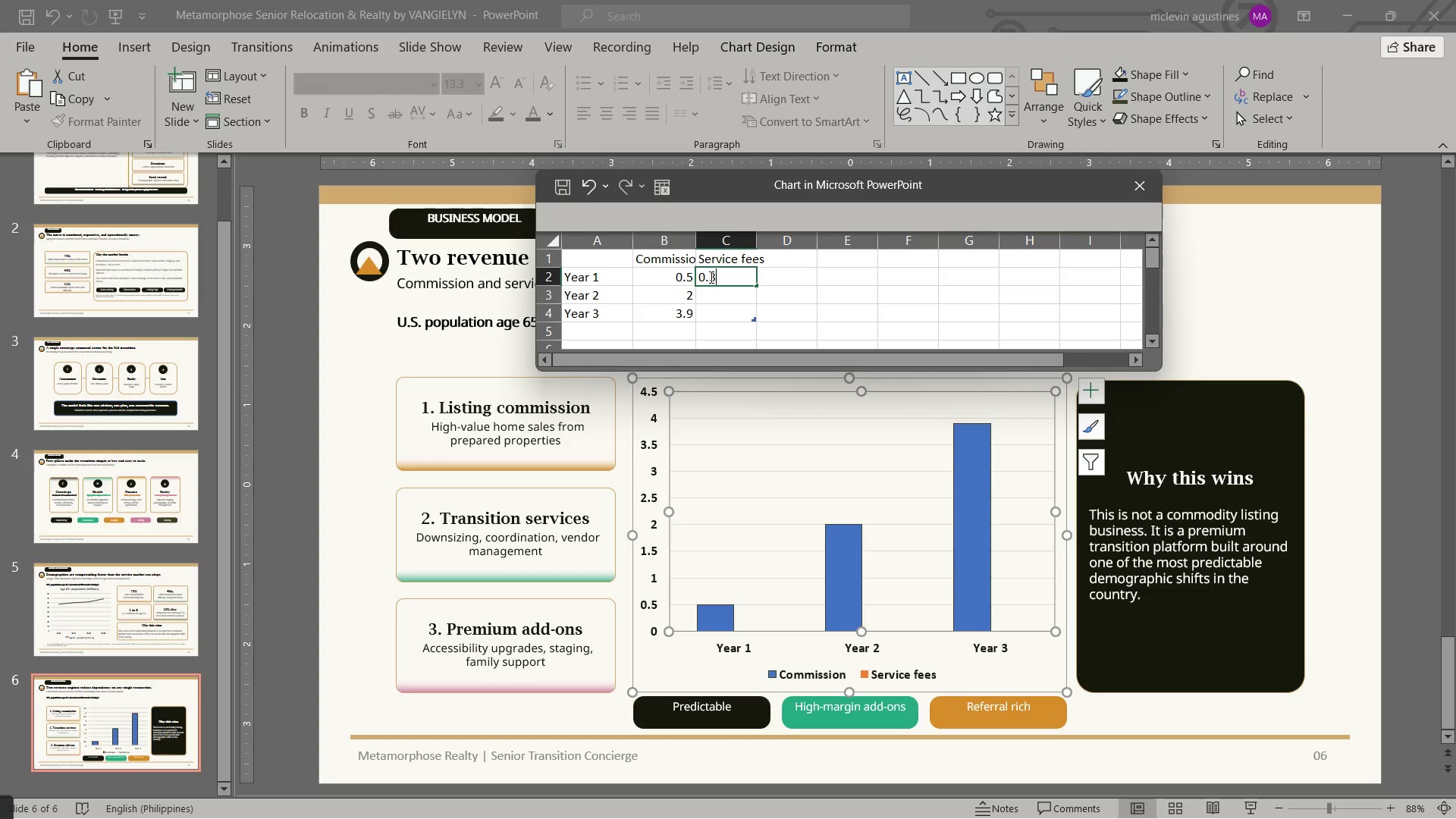 
key(Numpad3)
 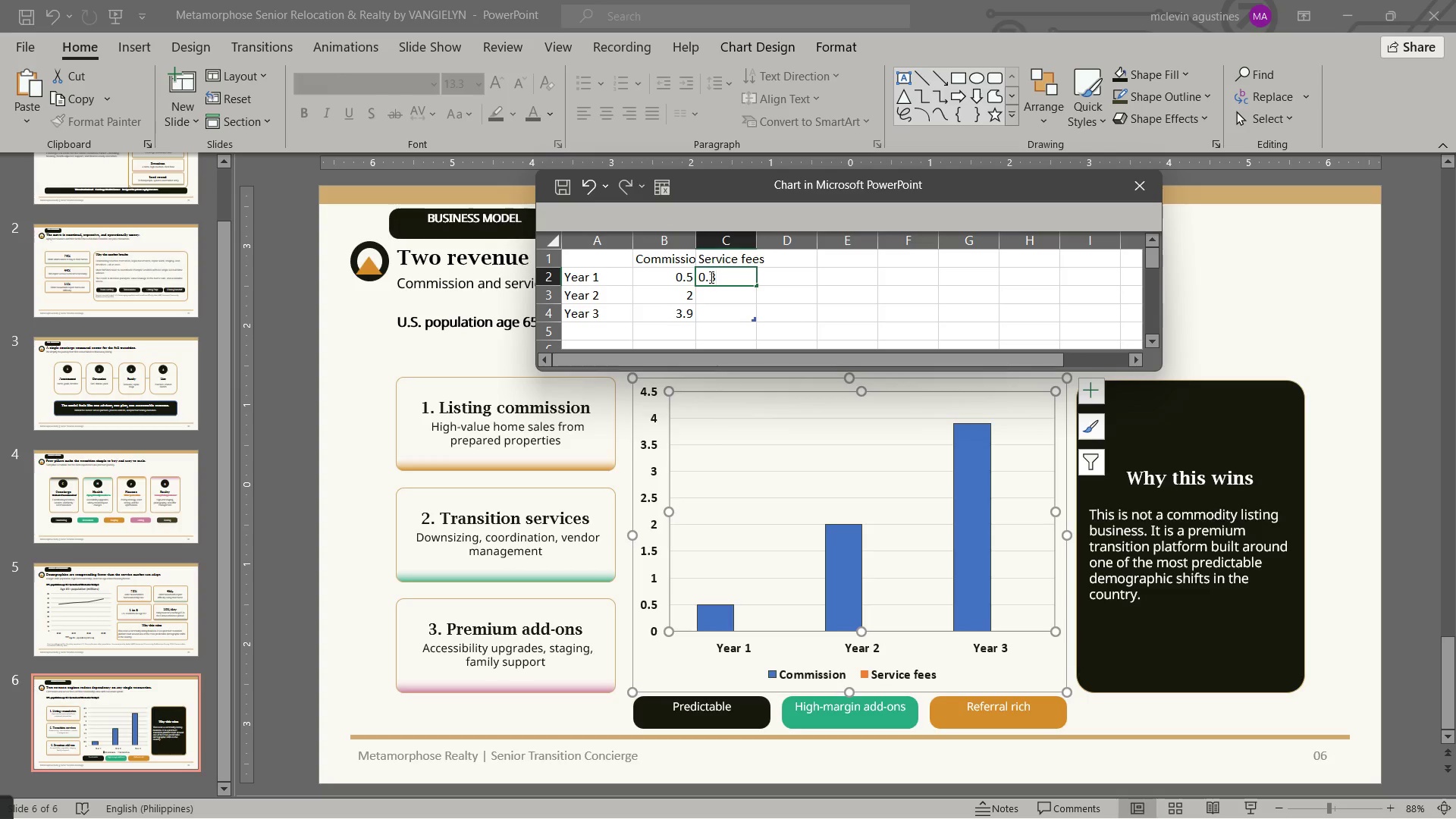 
key(NumpadEnter)
 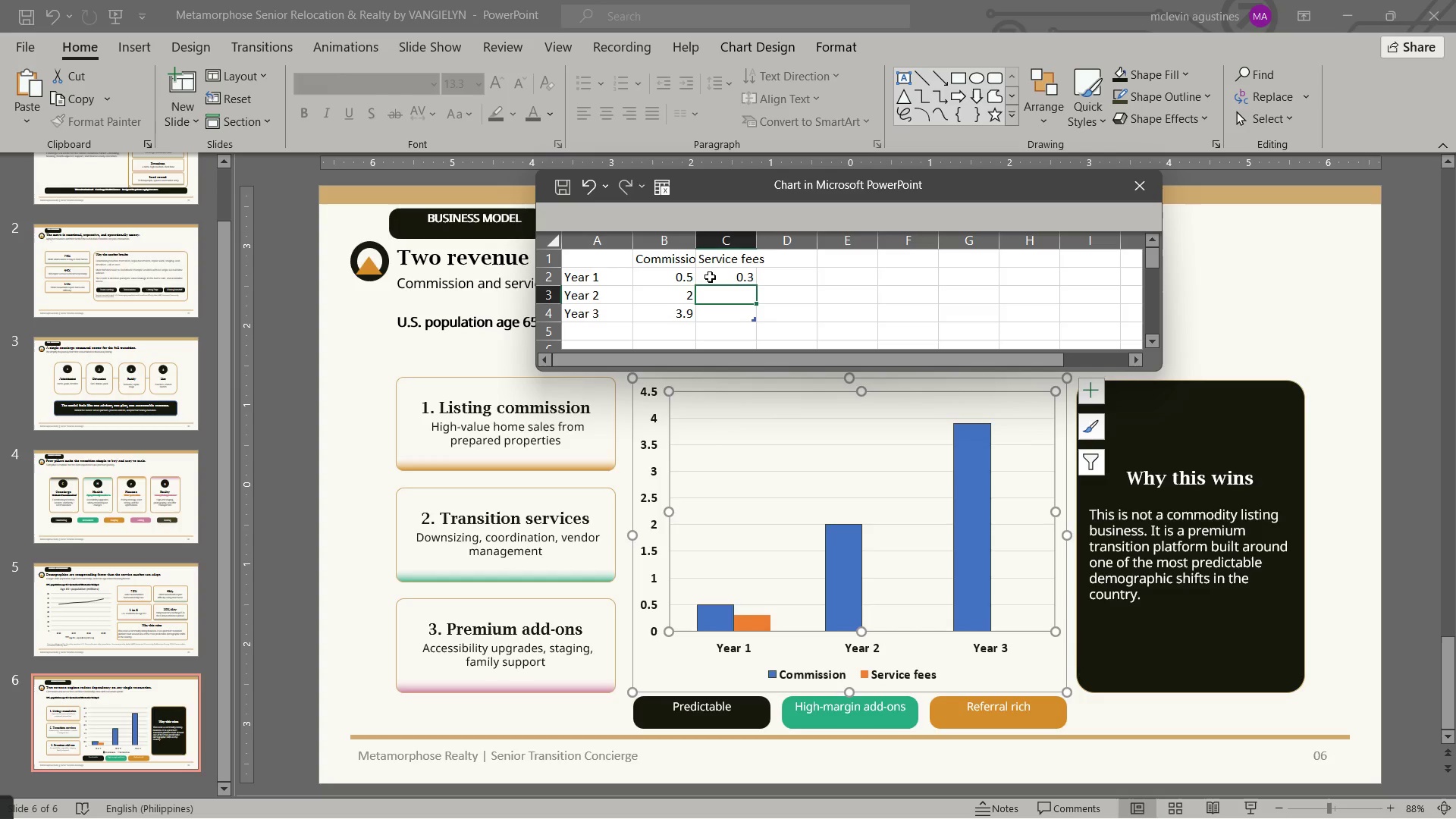 
wait(5.69)
 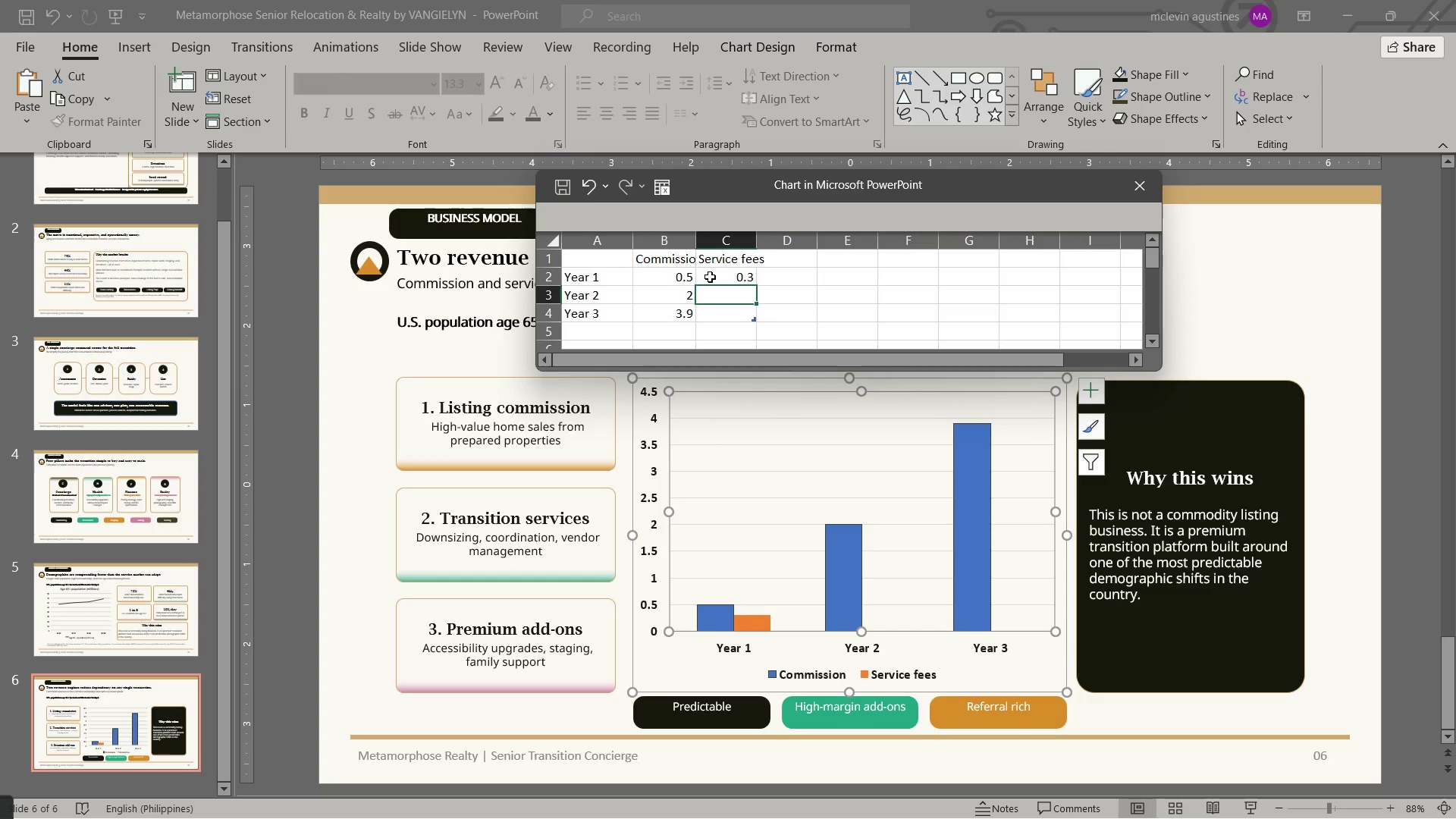 
key(Numpad1)
 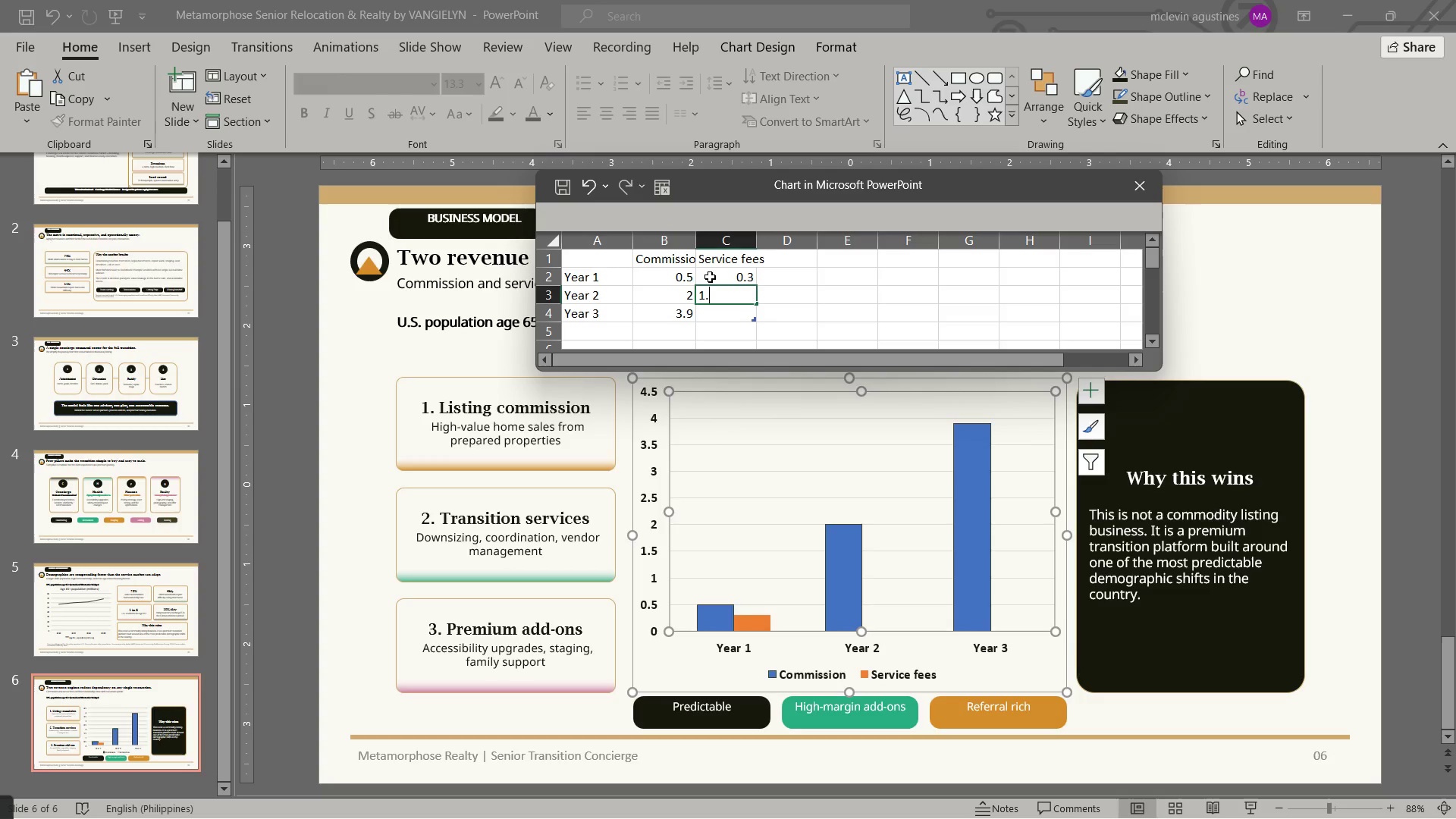 
key(NumpadDecimal)
 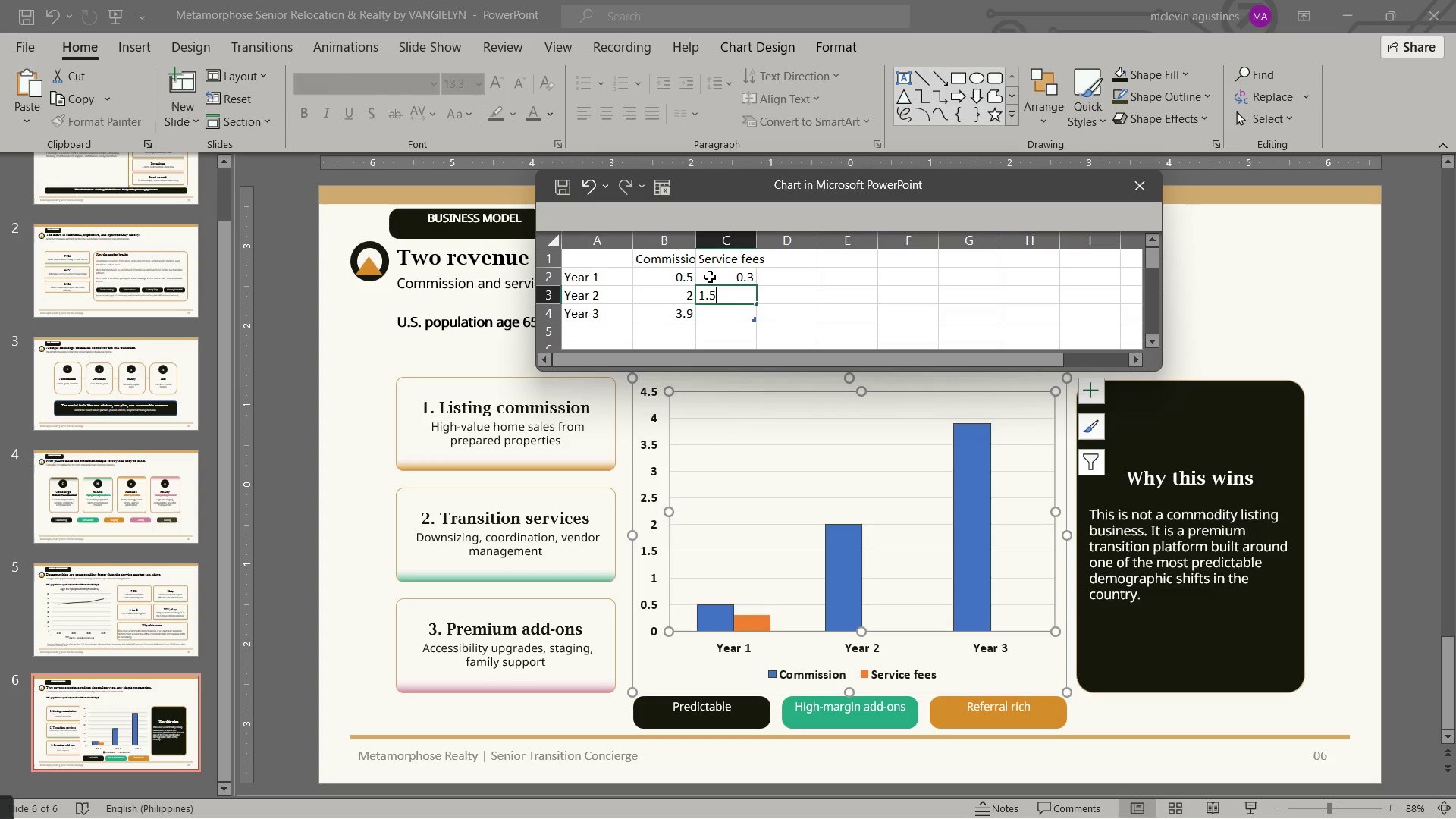 
key(Numpad5)
 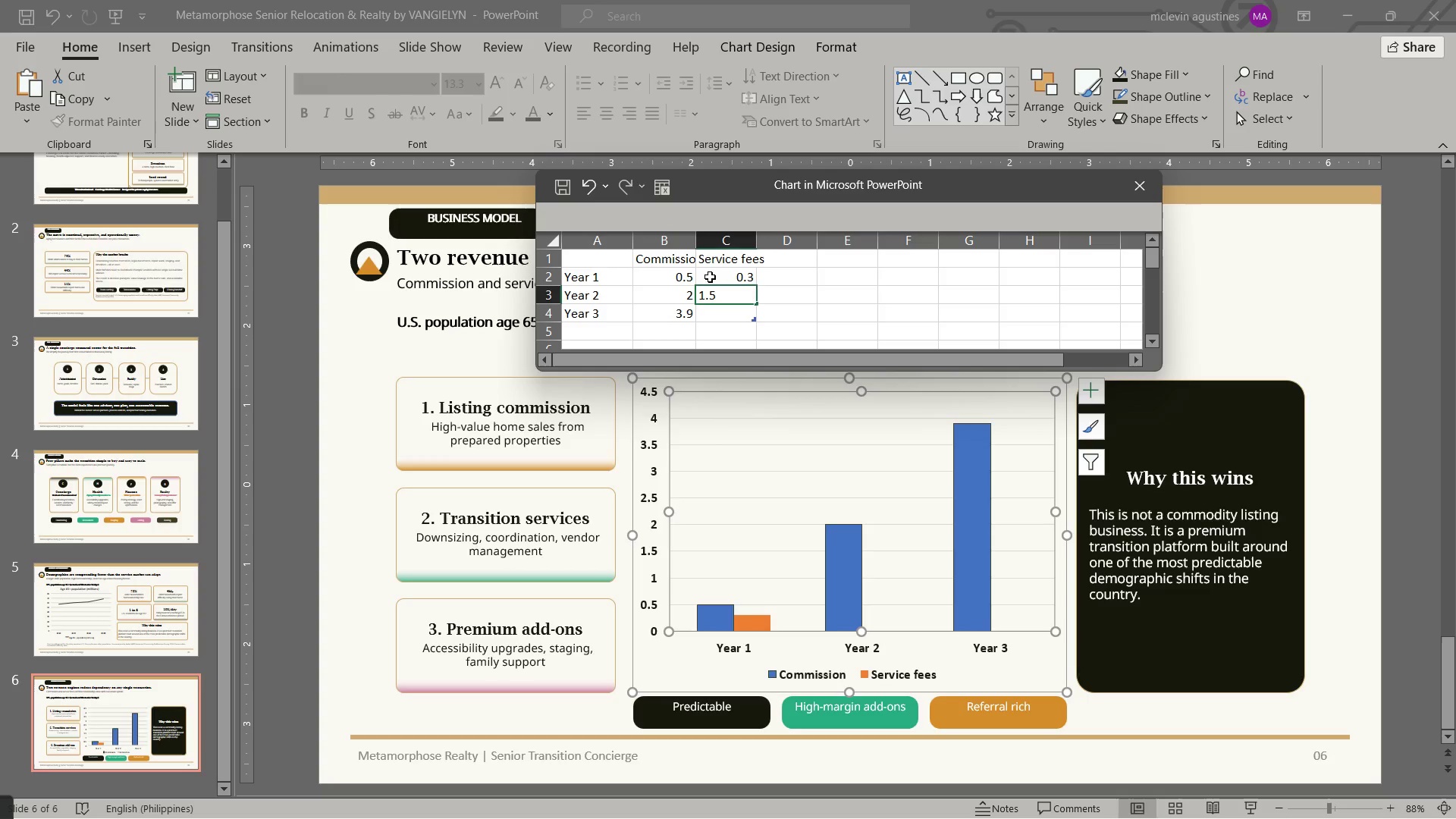 
key(NumpadEnter)
 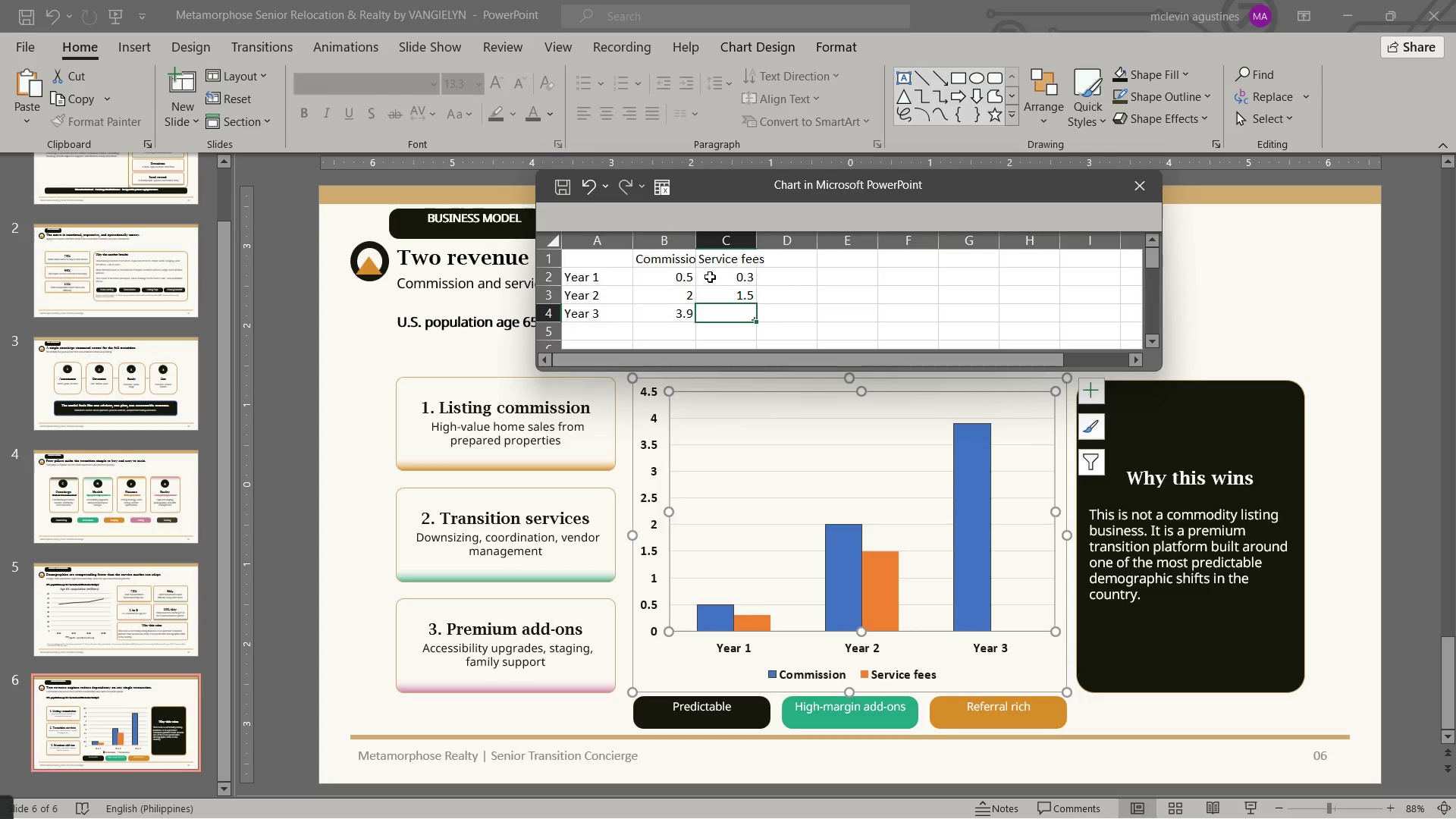 
key(Numpad3)
 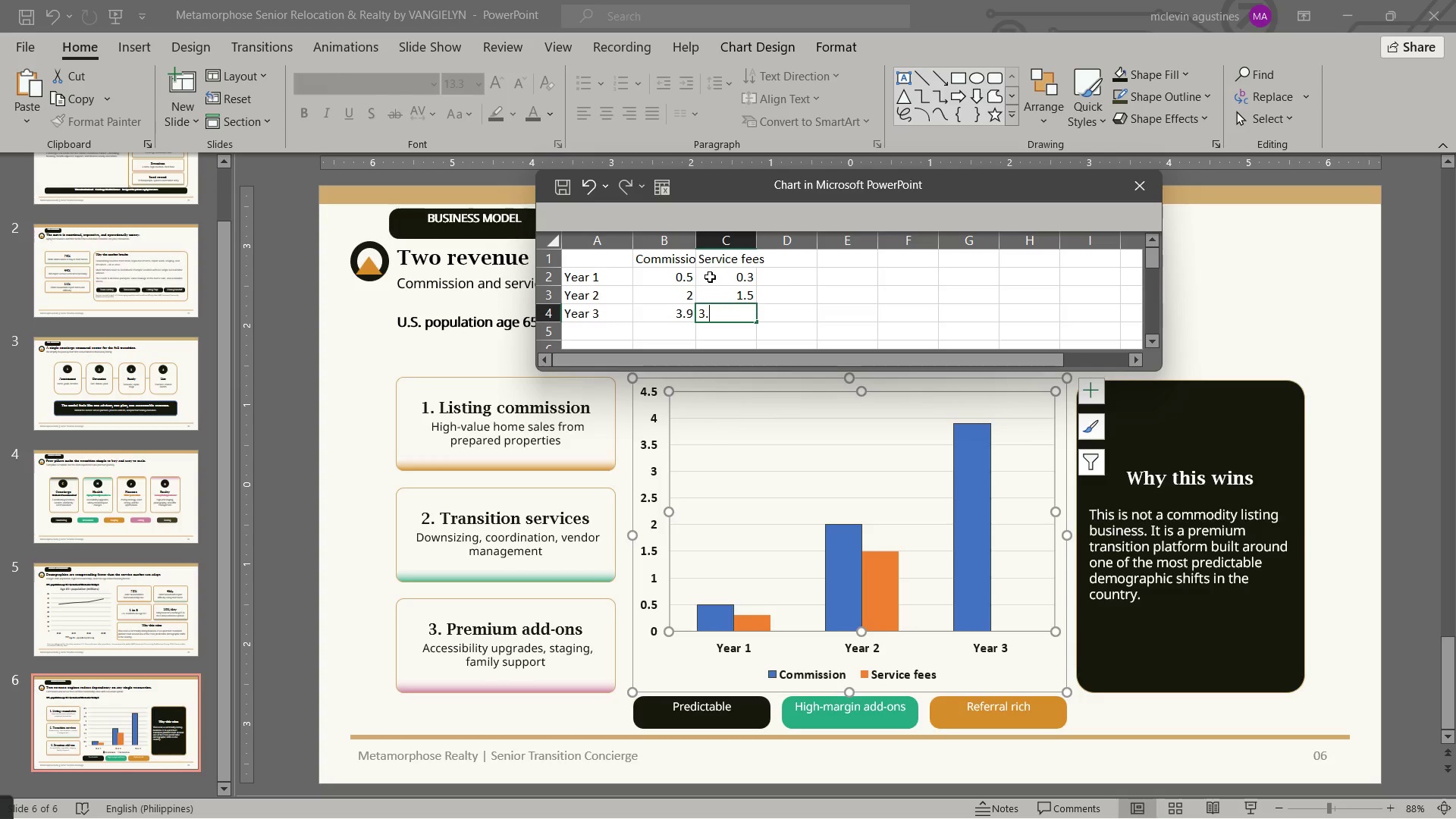 
key(NumpadDecimal)
 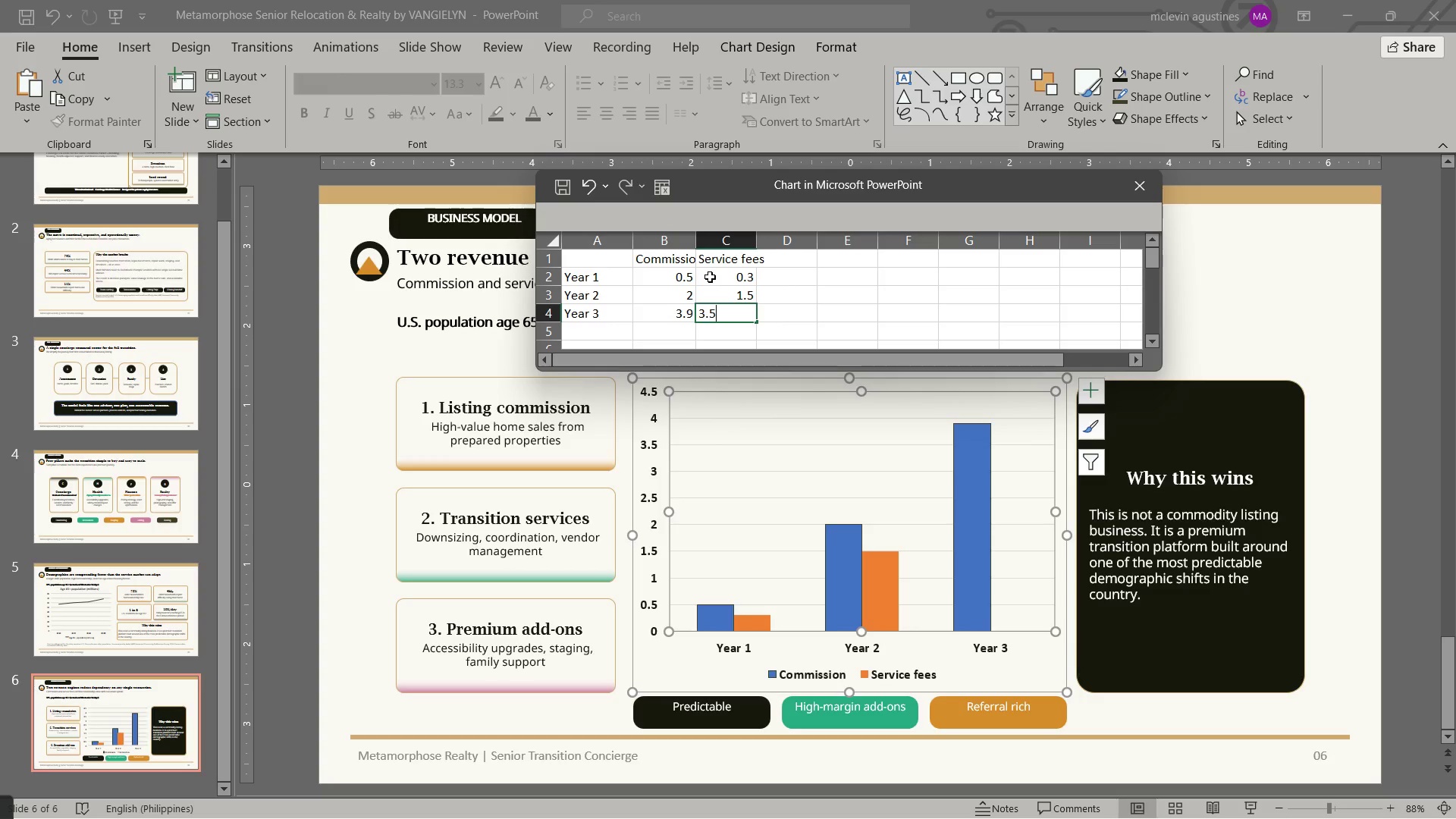 
key(Numpad5)
 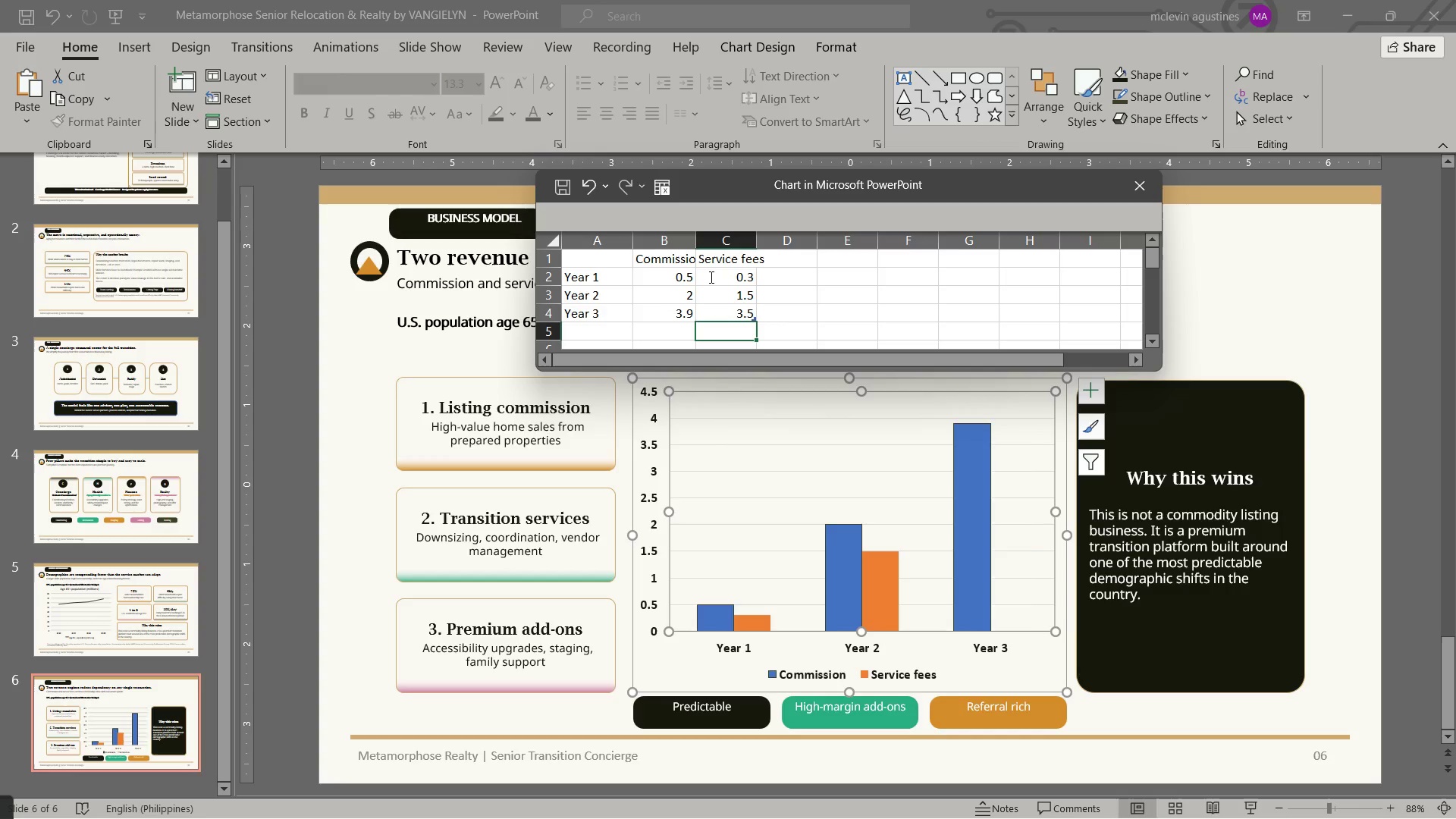 
key(NumpadEnter)
 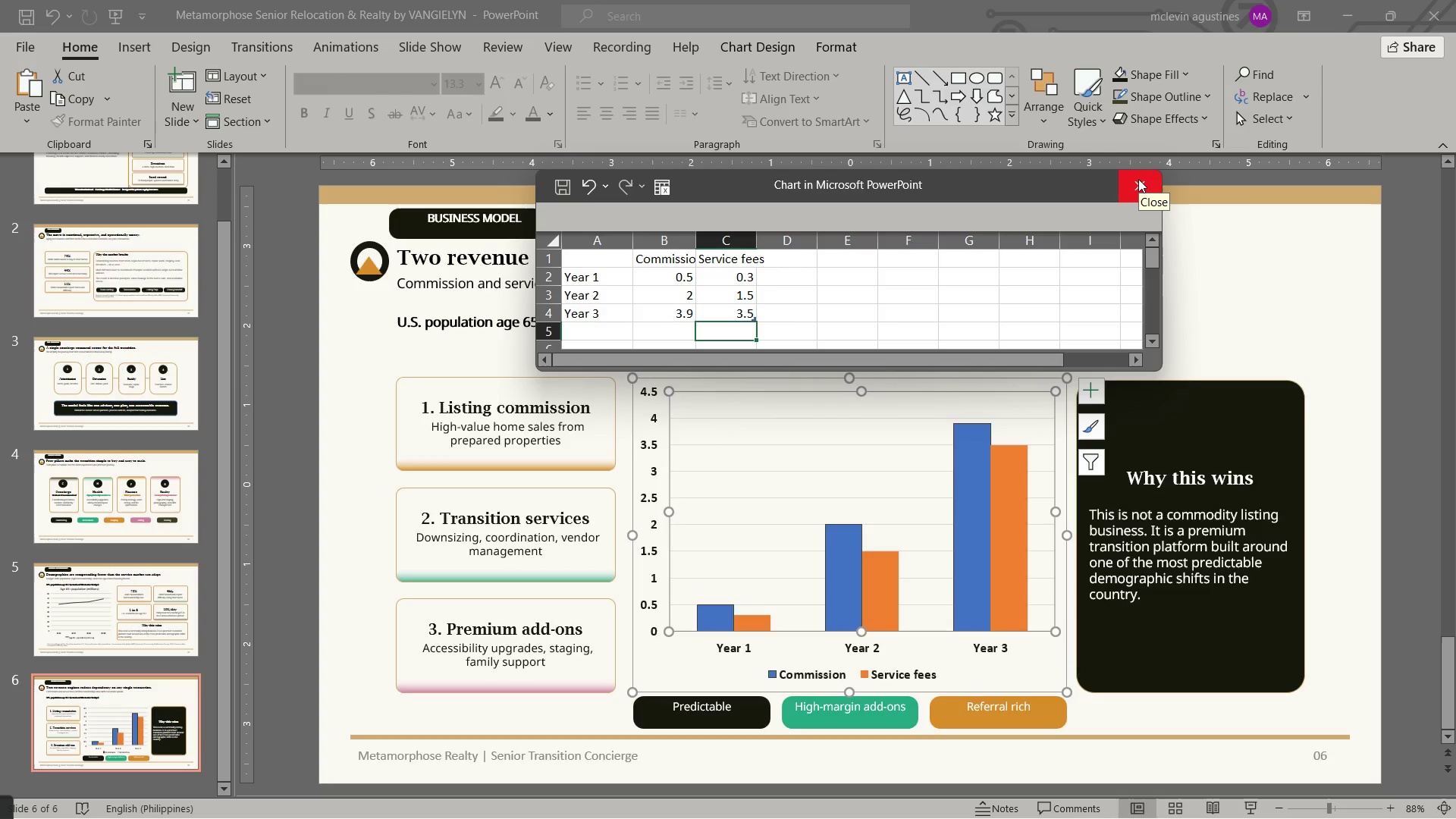 
left_click([1138, 179])
 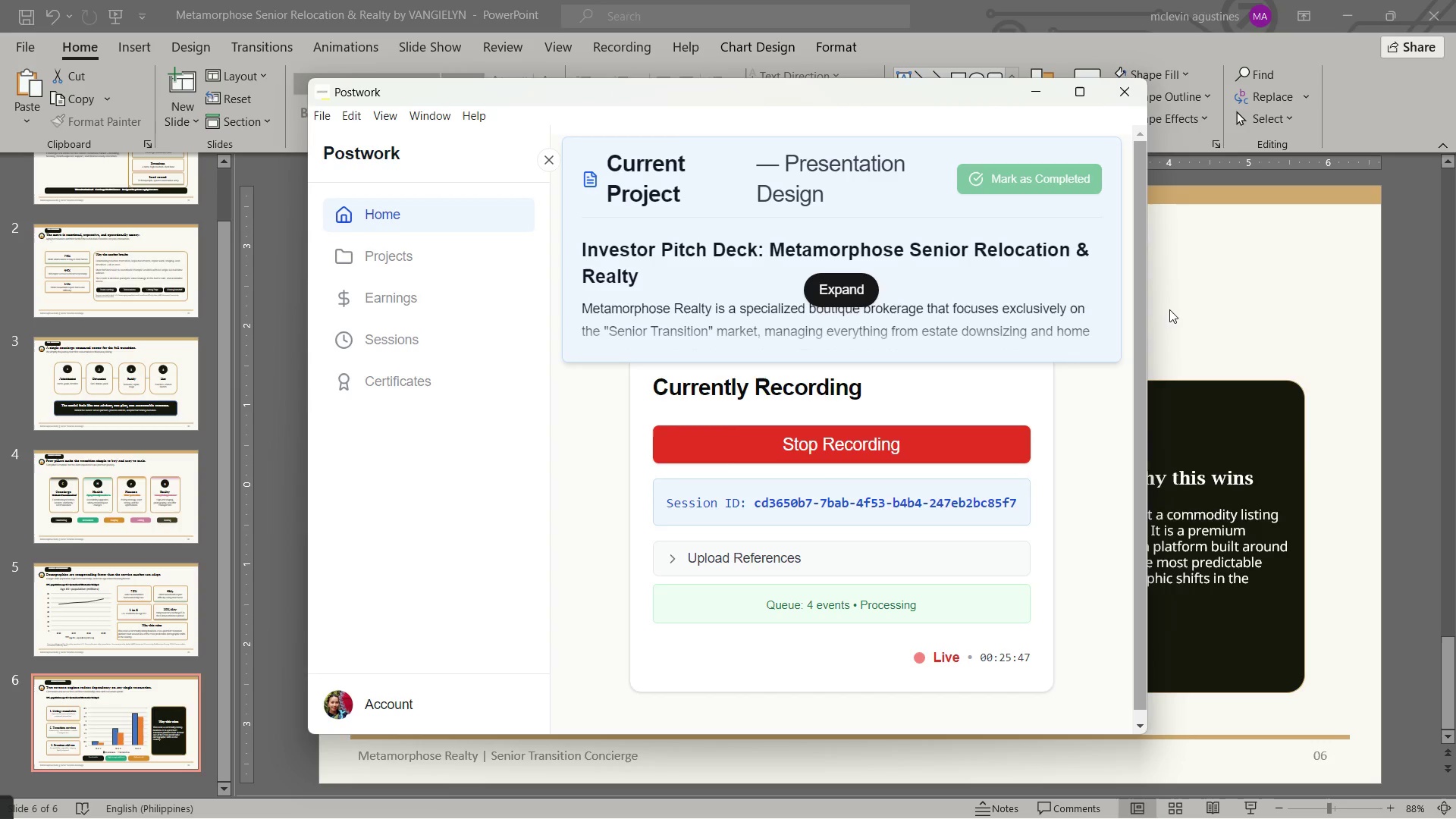 
left_click([1199, 287])
 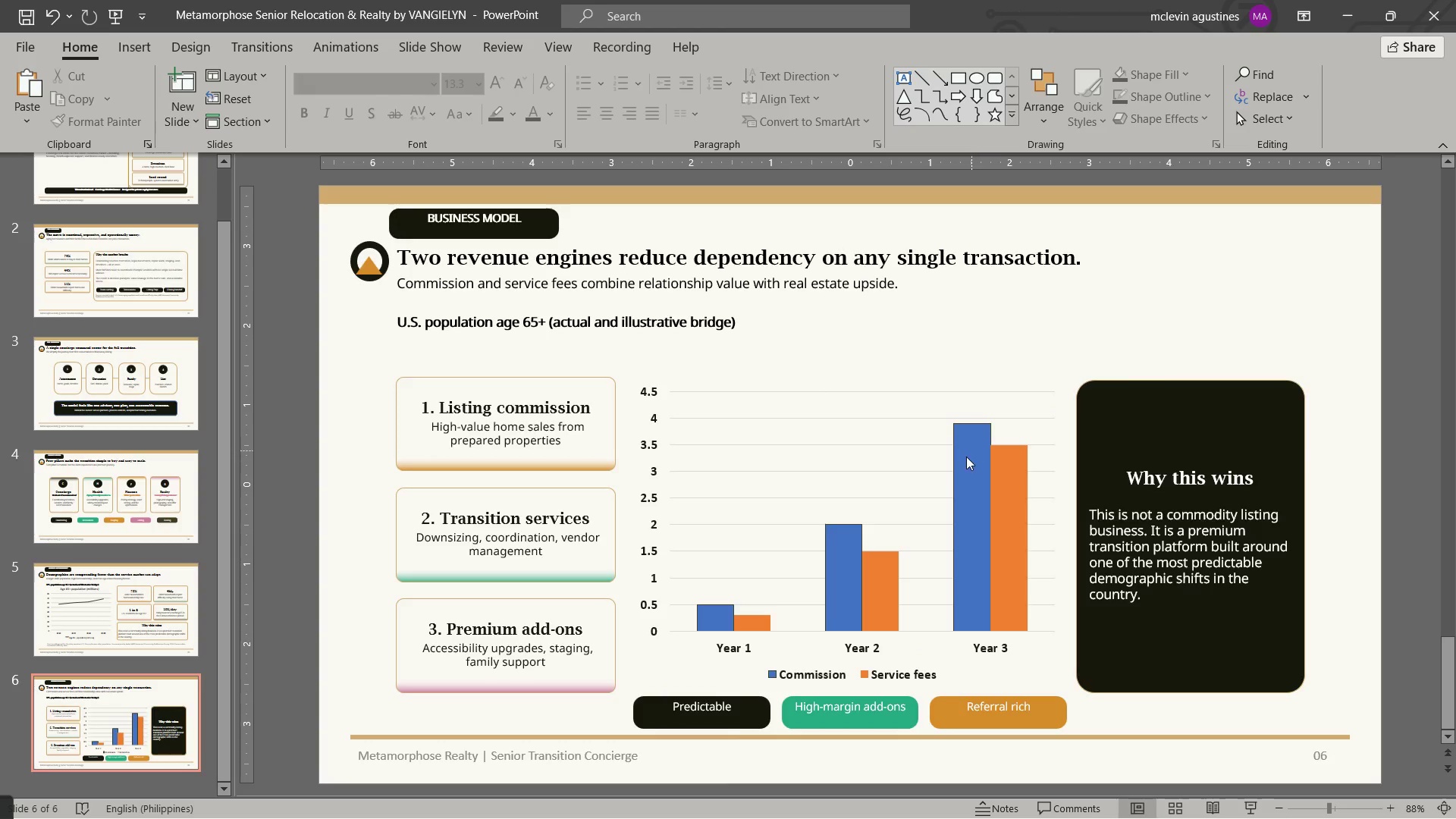 
left_click([965, 457])
 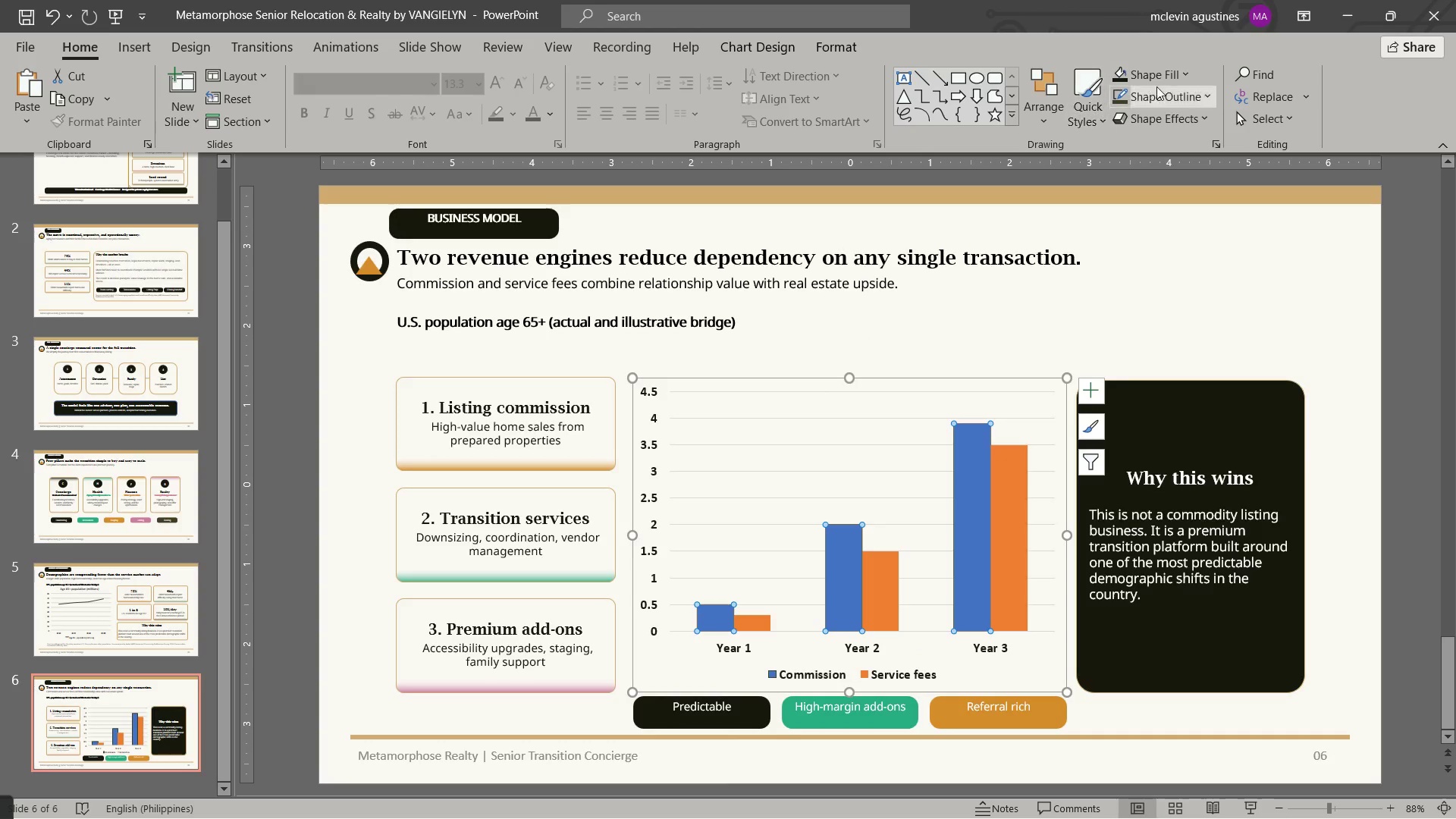 
left_click([1115, 76])
 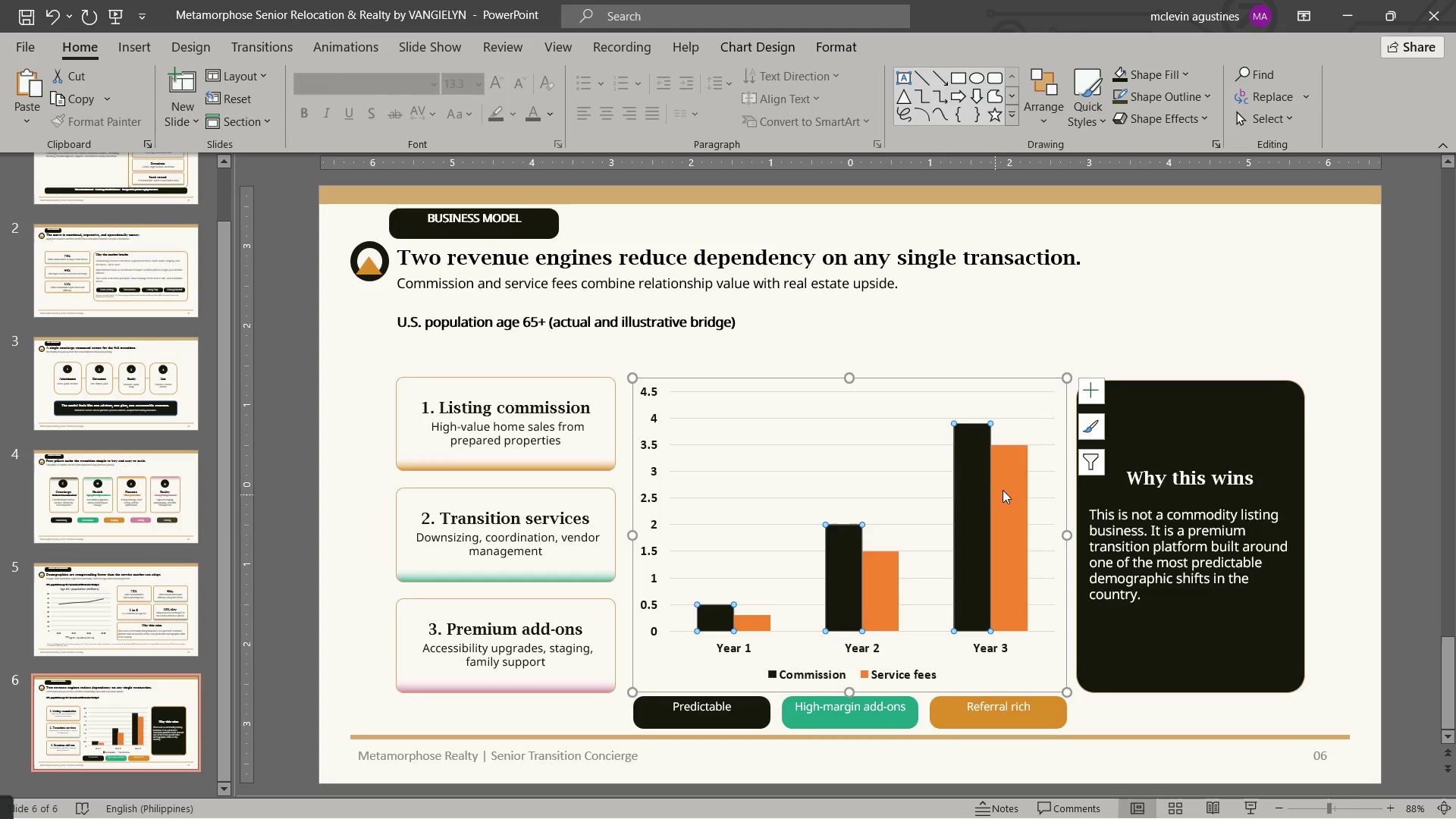 
left_click([1004, 490])
 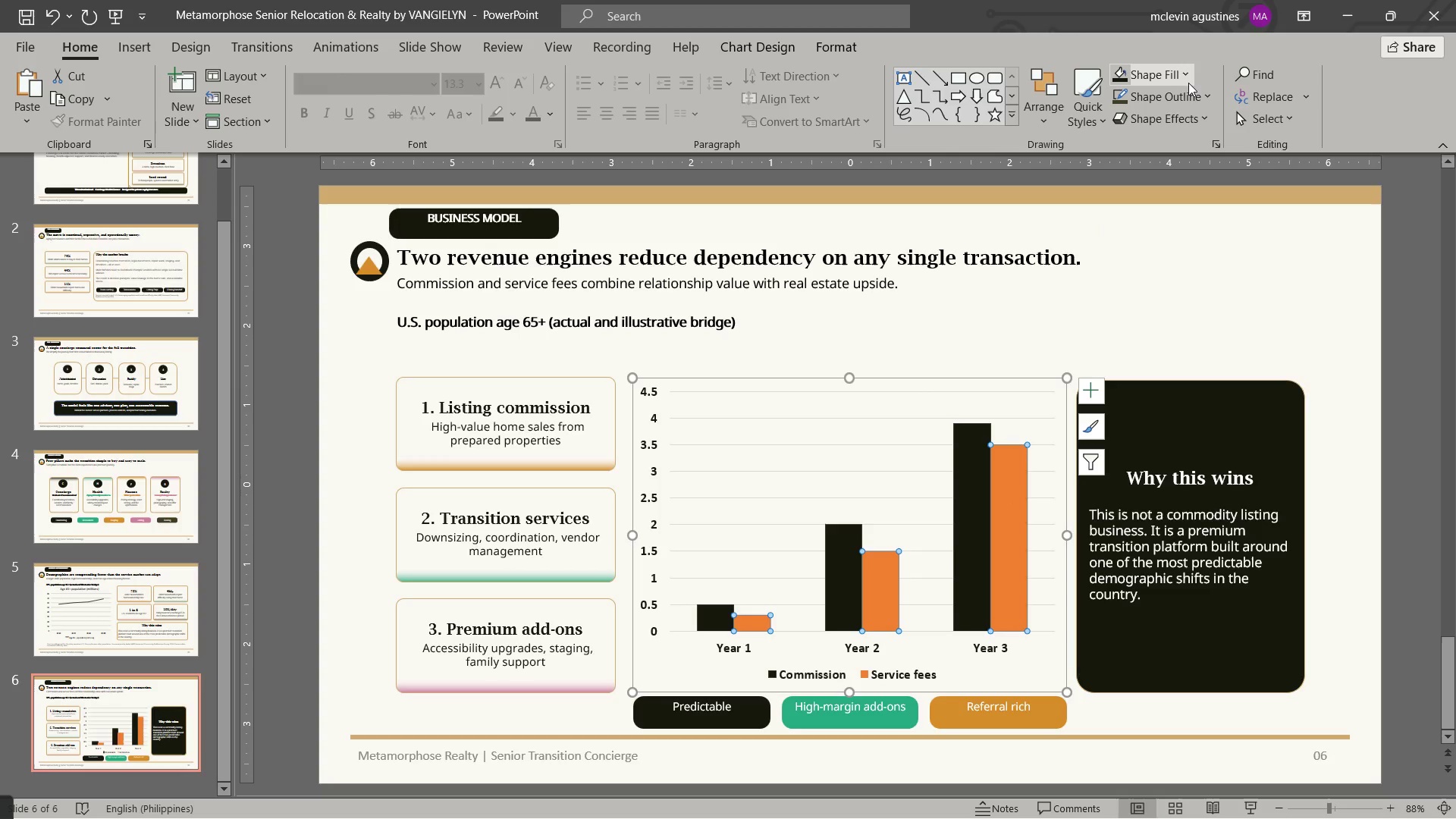 
left_click([1193, 79])
 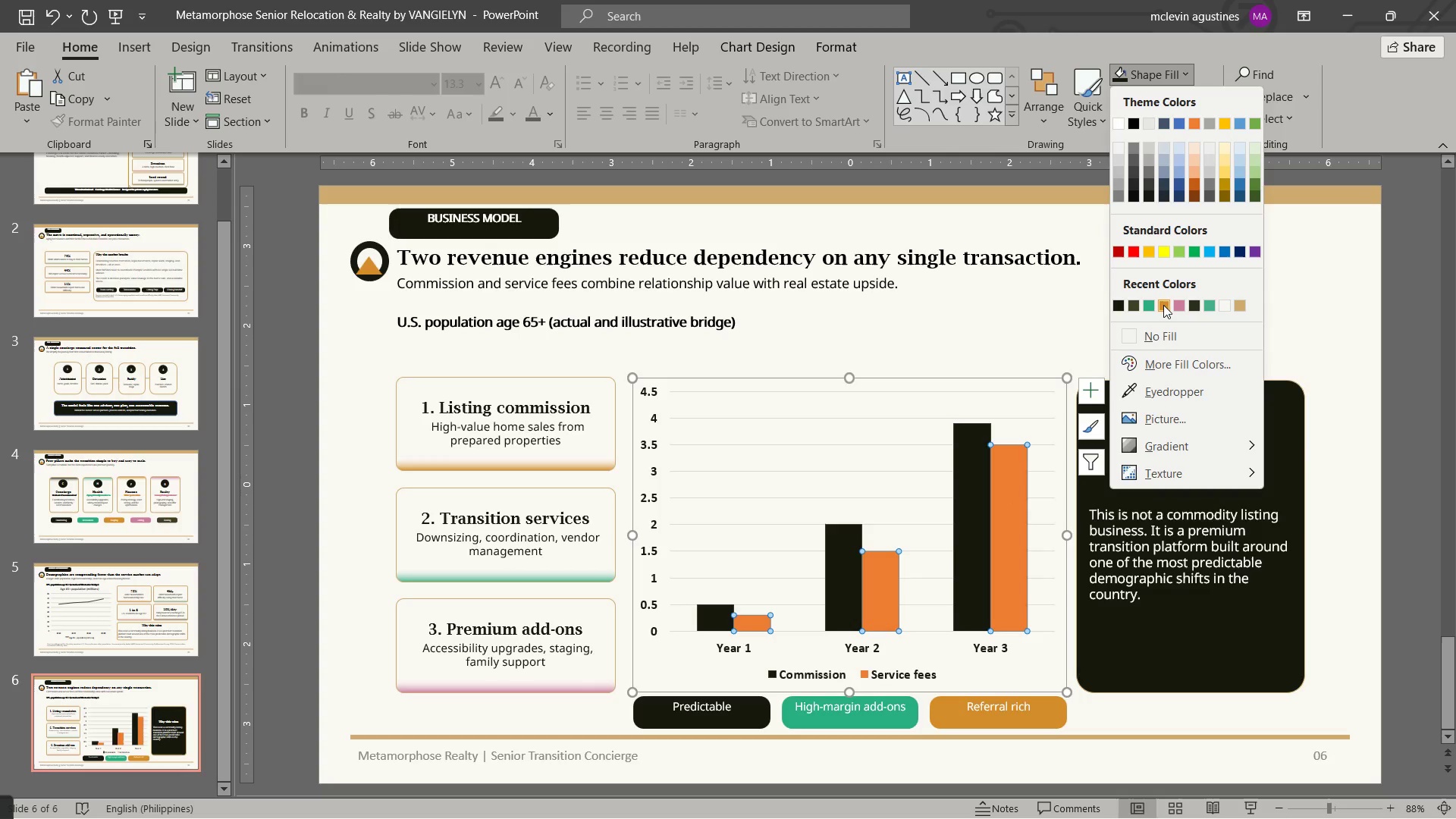 
left_click([1163, 305])
 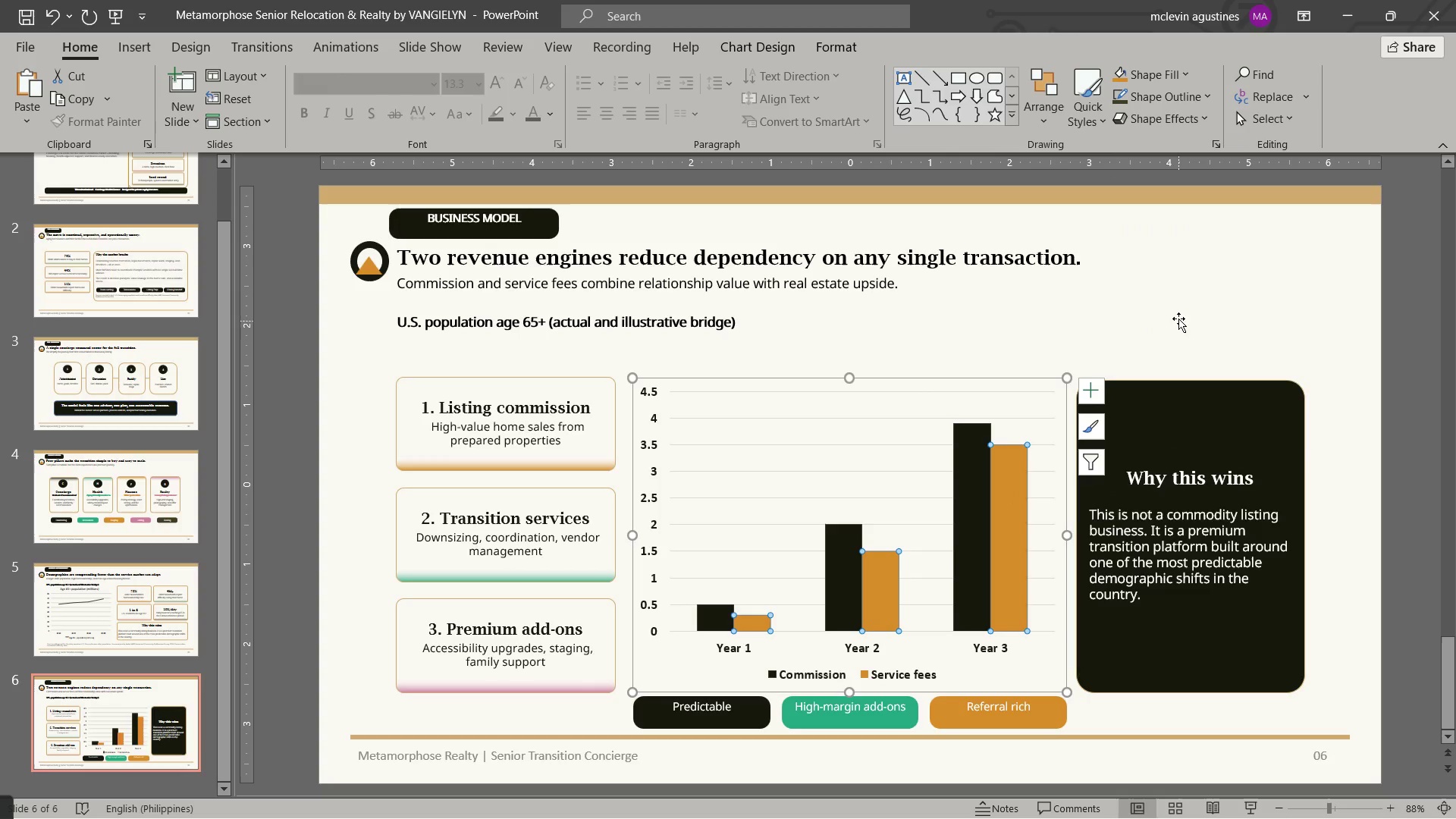 
left_click([1178, 318])
 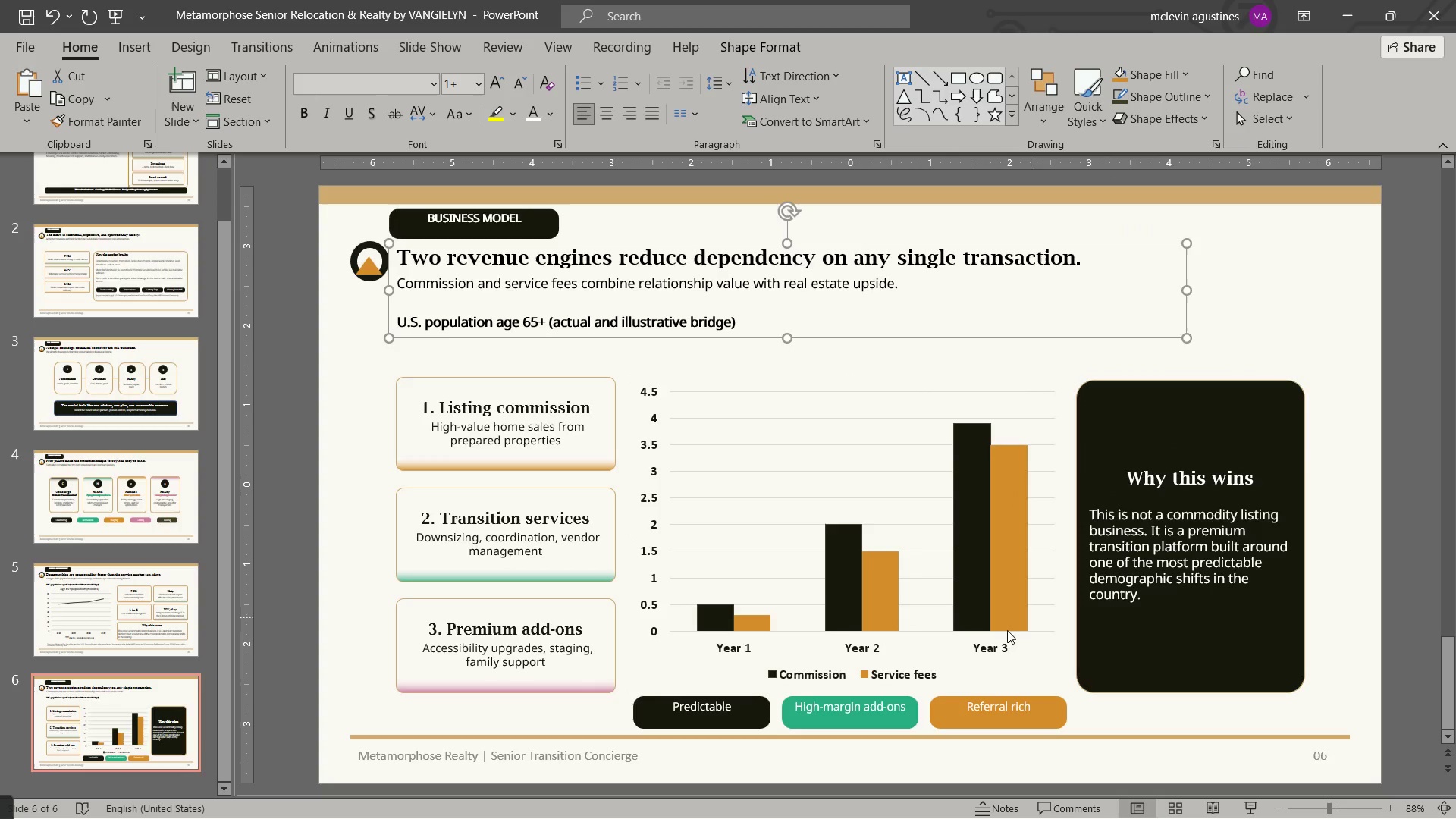 
mouse_move([861, 659])
 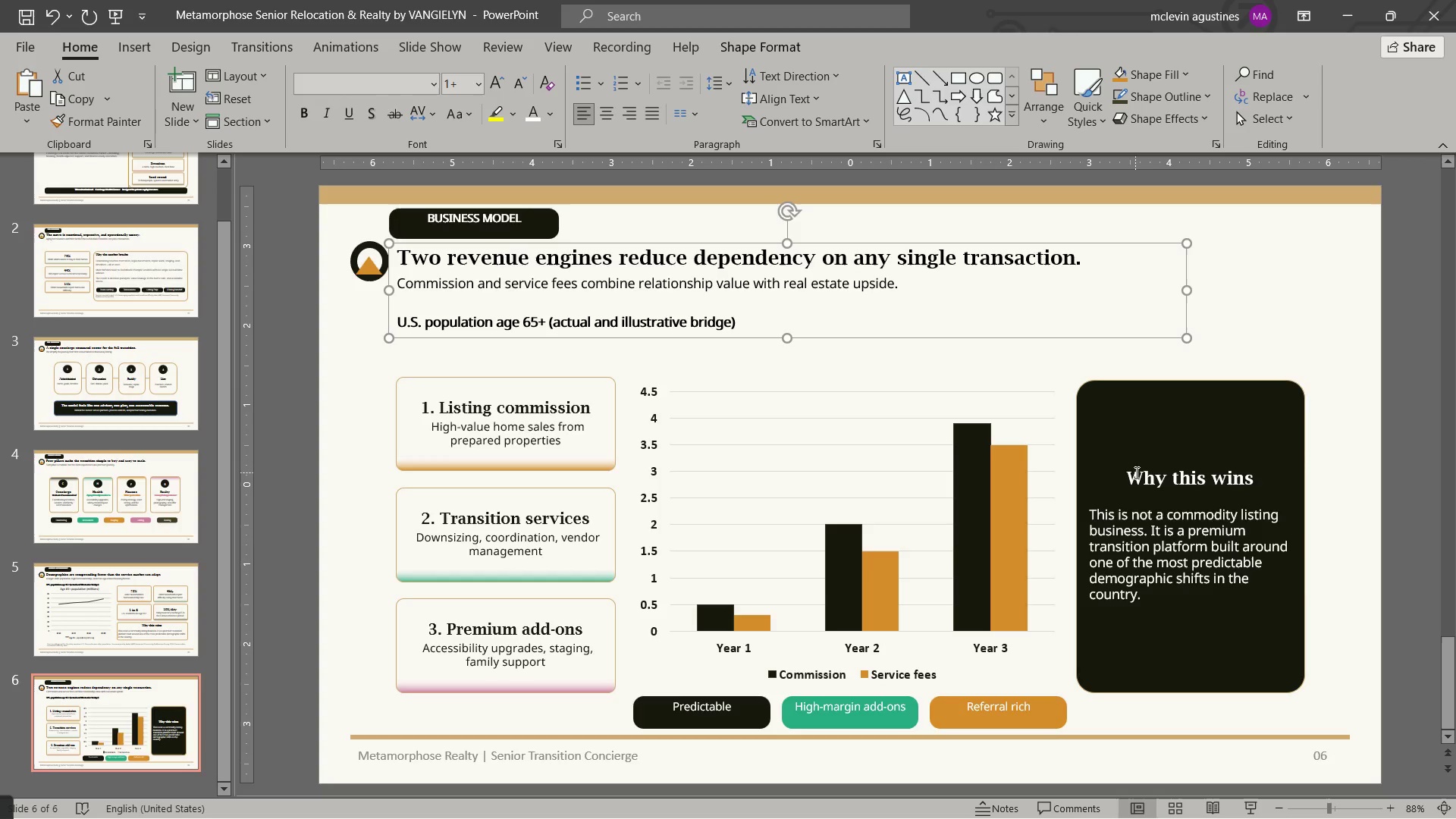 
left_click_drag(start_coordinate=[1126, 475], to_coordinate=[1279, 483])
 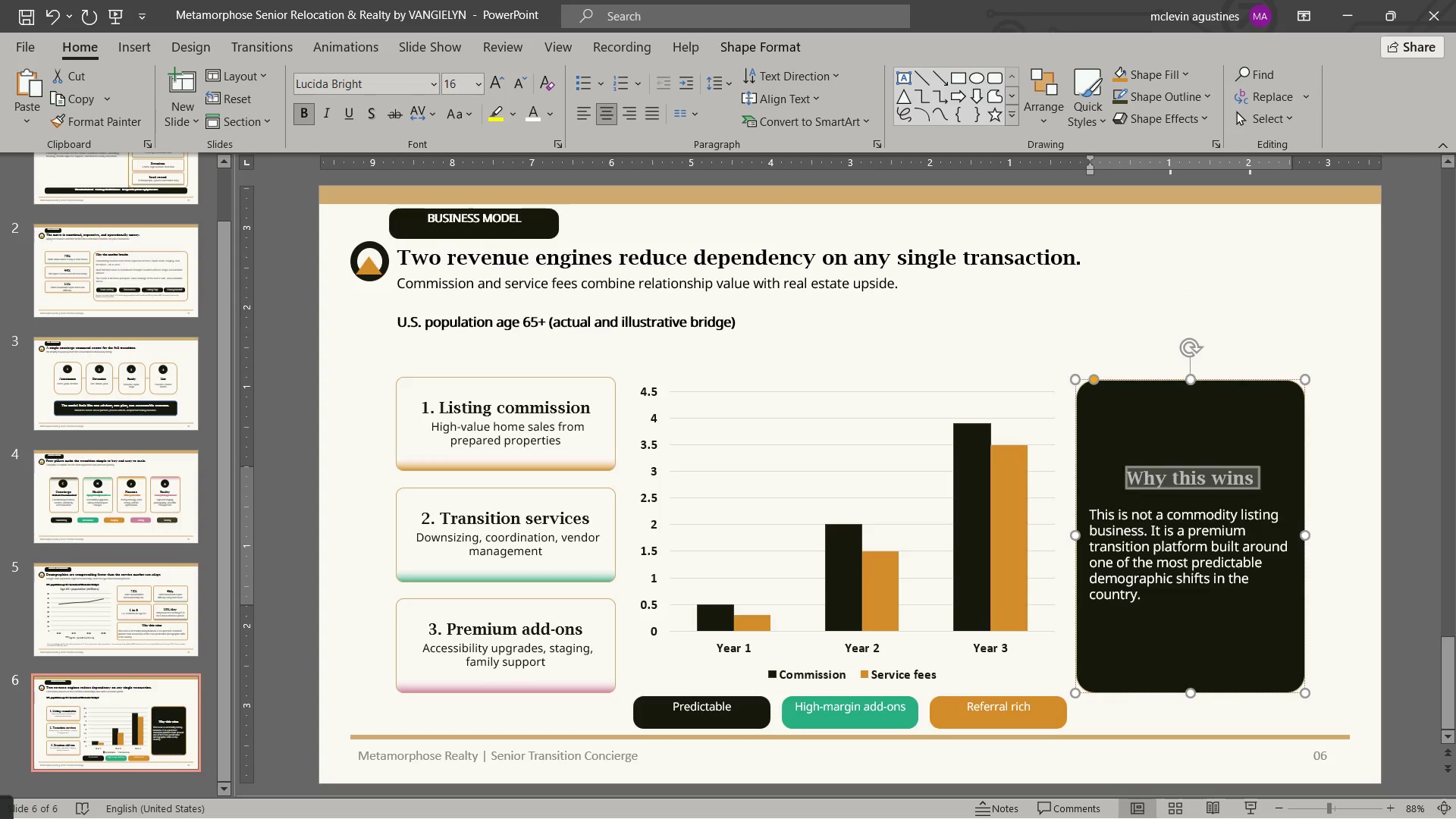 
type(revenue mix target)
 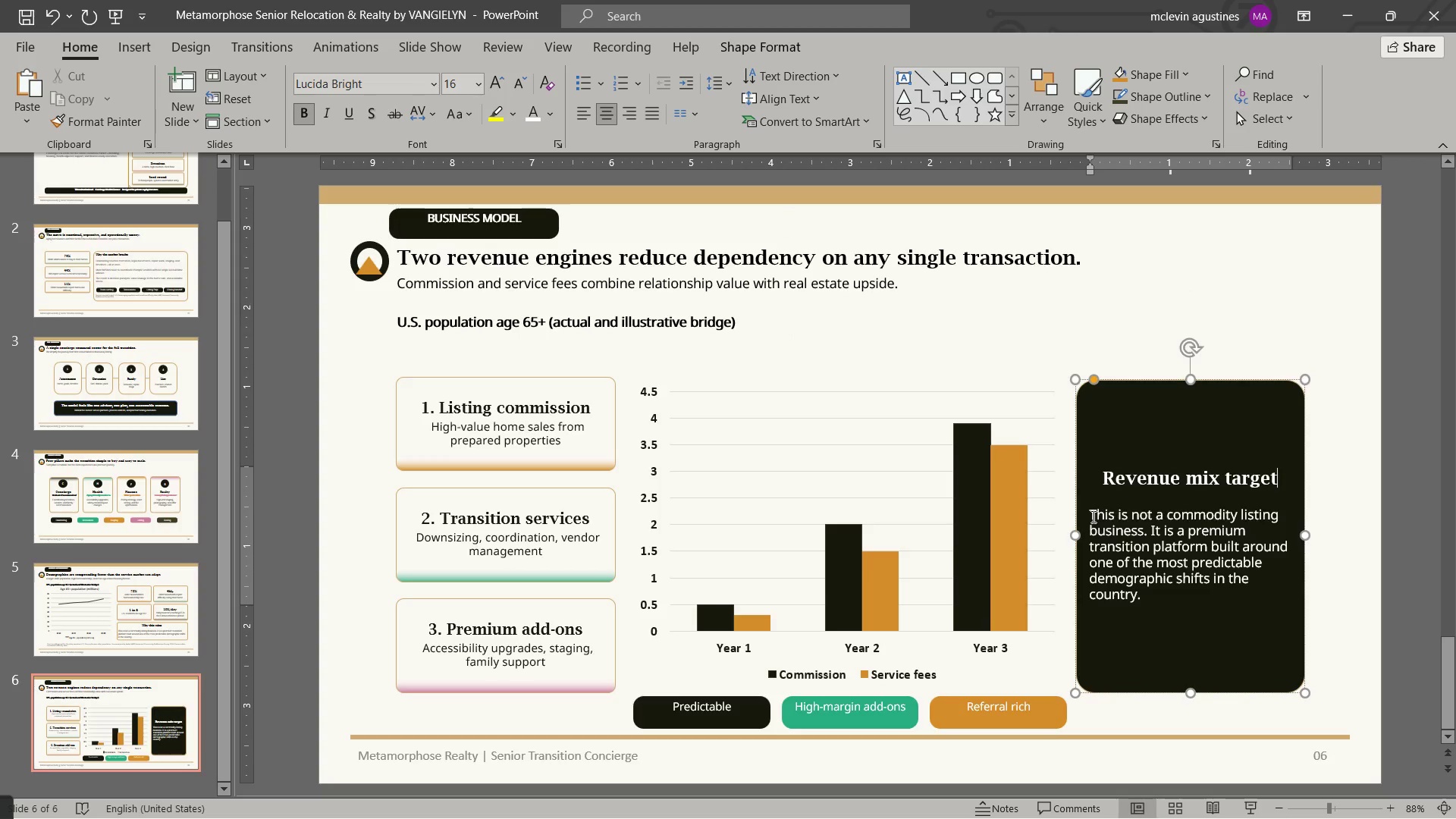 
left_click_drag(start_coordinate=[1092, 516], to_coordinate=[1147, 593])
 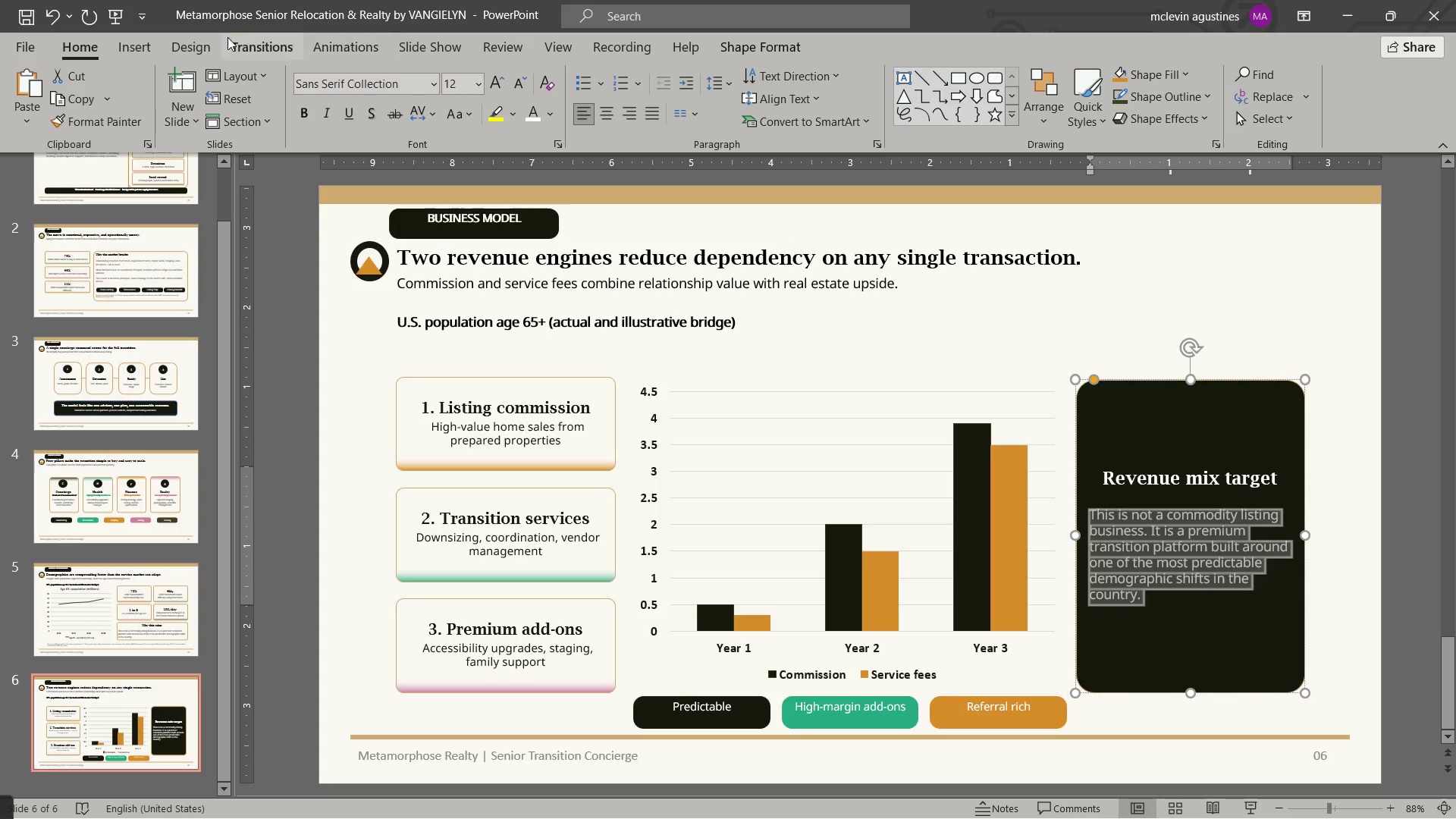 
left_click([140, 46])
 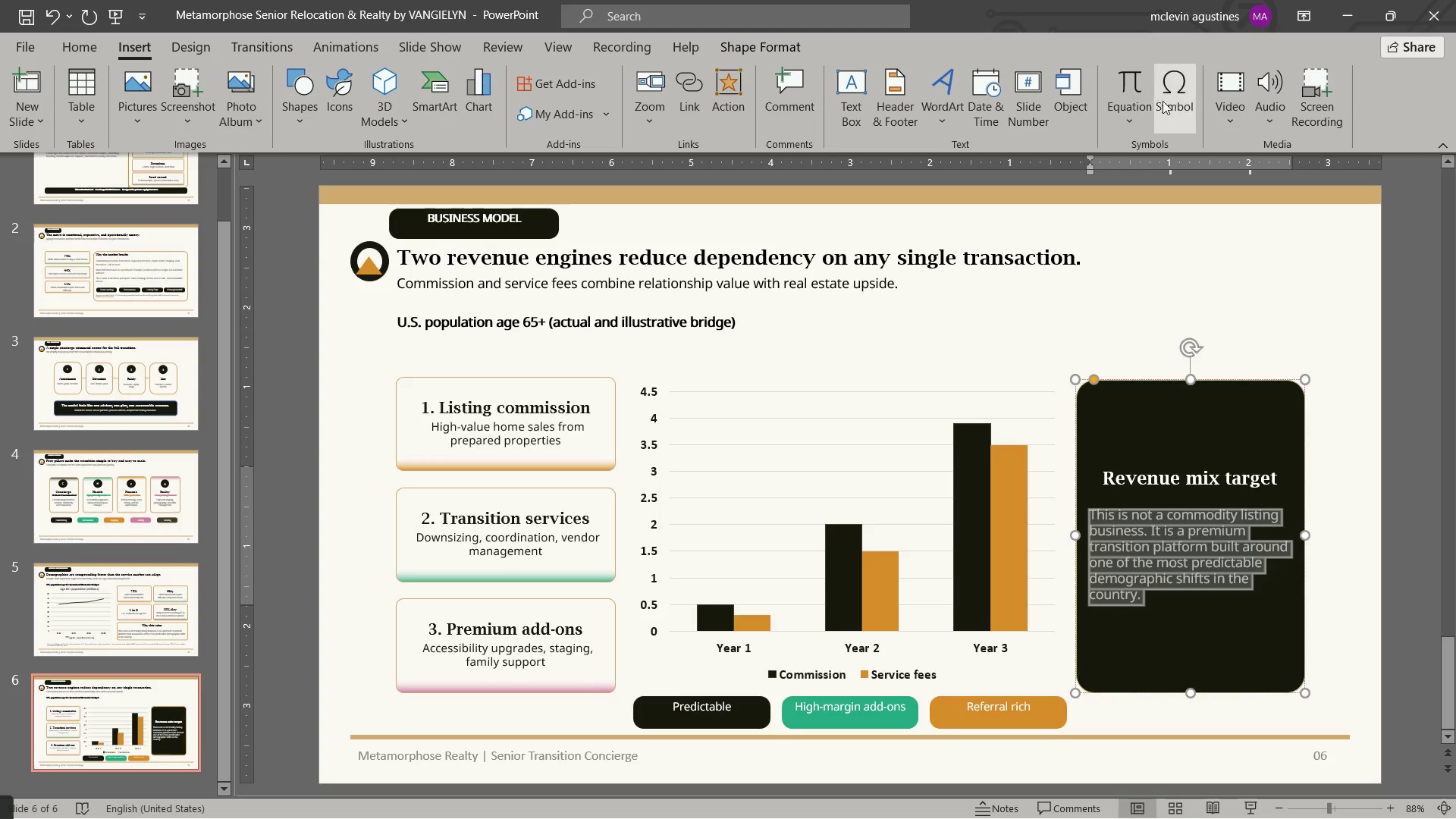 
left_click([1172, 100])
 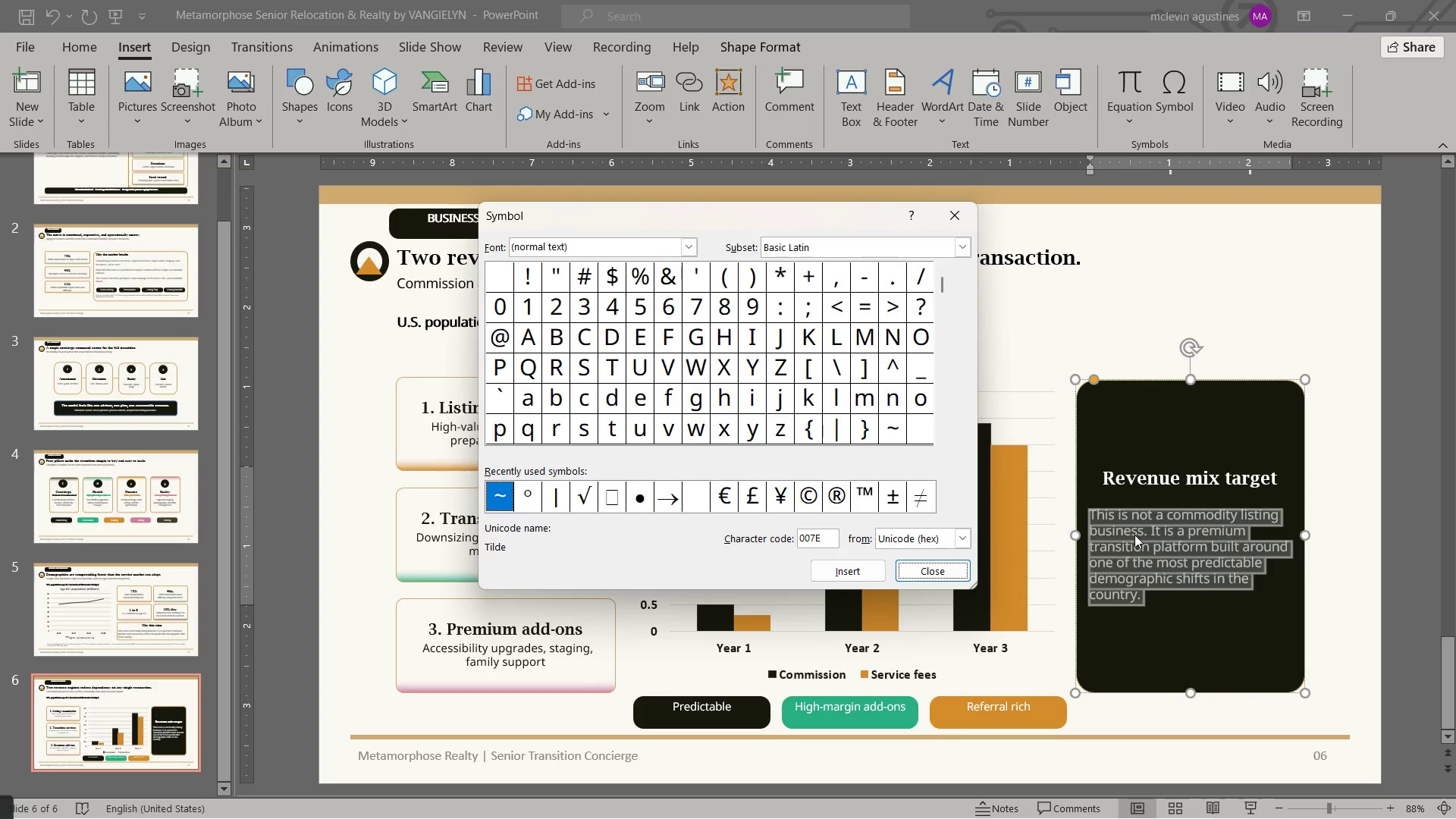 
left_click([918, 573])
 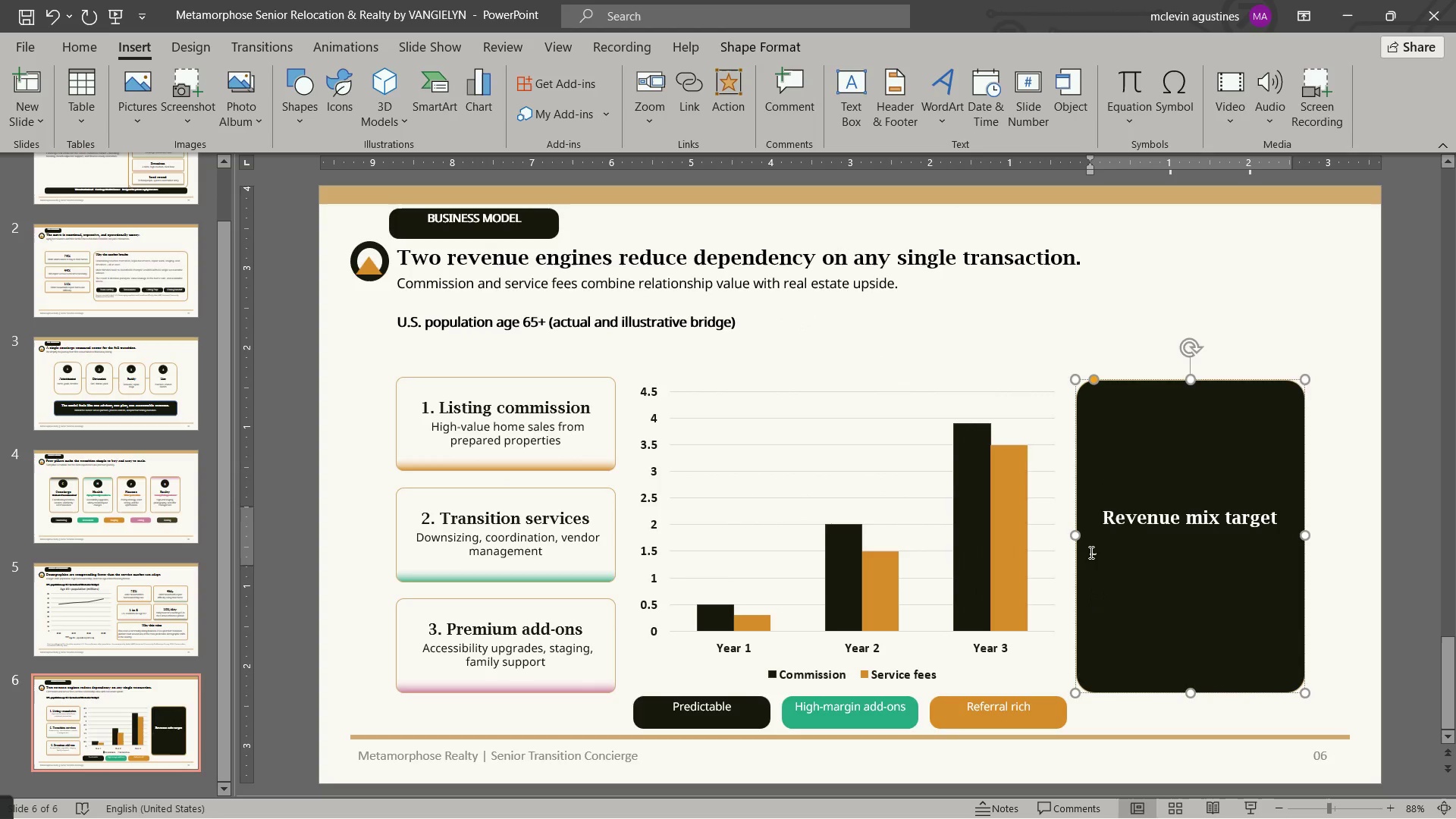 
left_click_drag(start_coordinate=[1090, 552], to_coordinate=[1110, 554])
 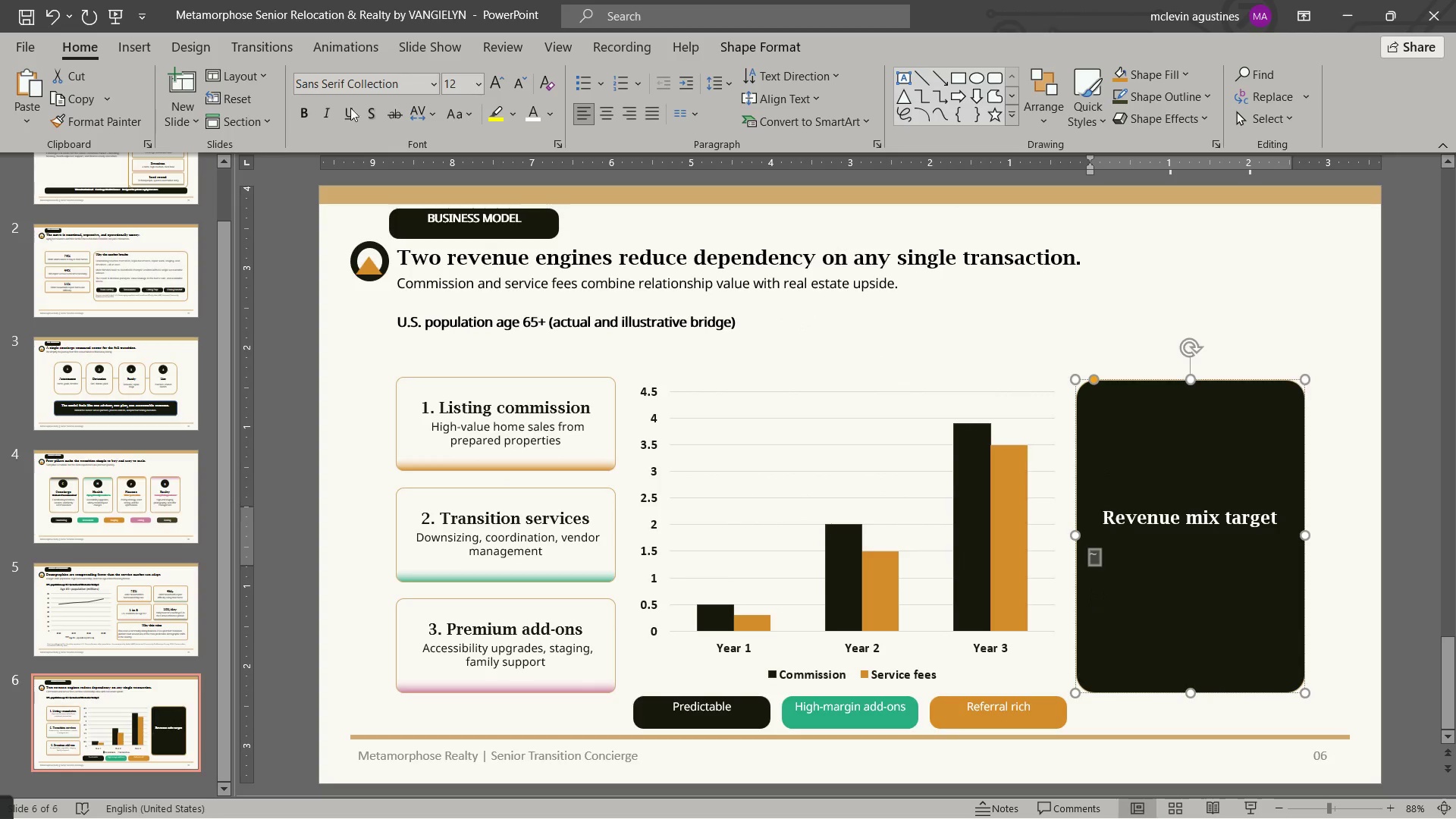 
left_click([314, 111])
 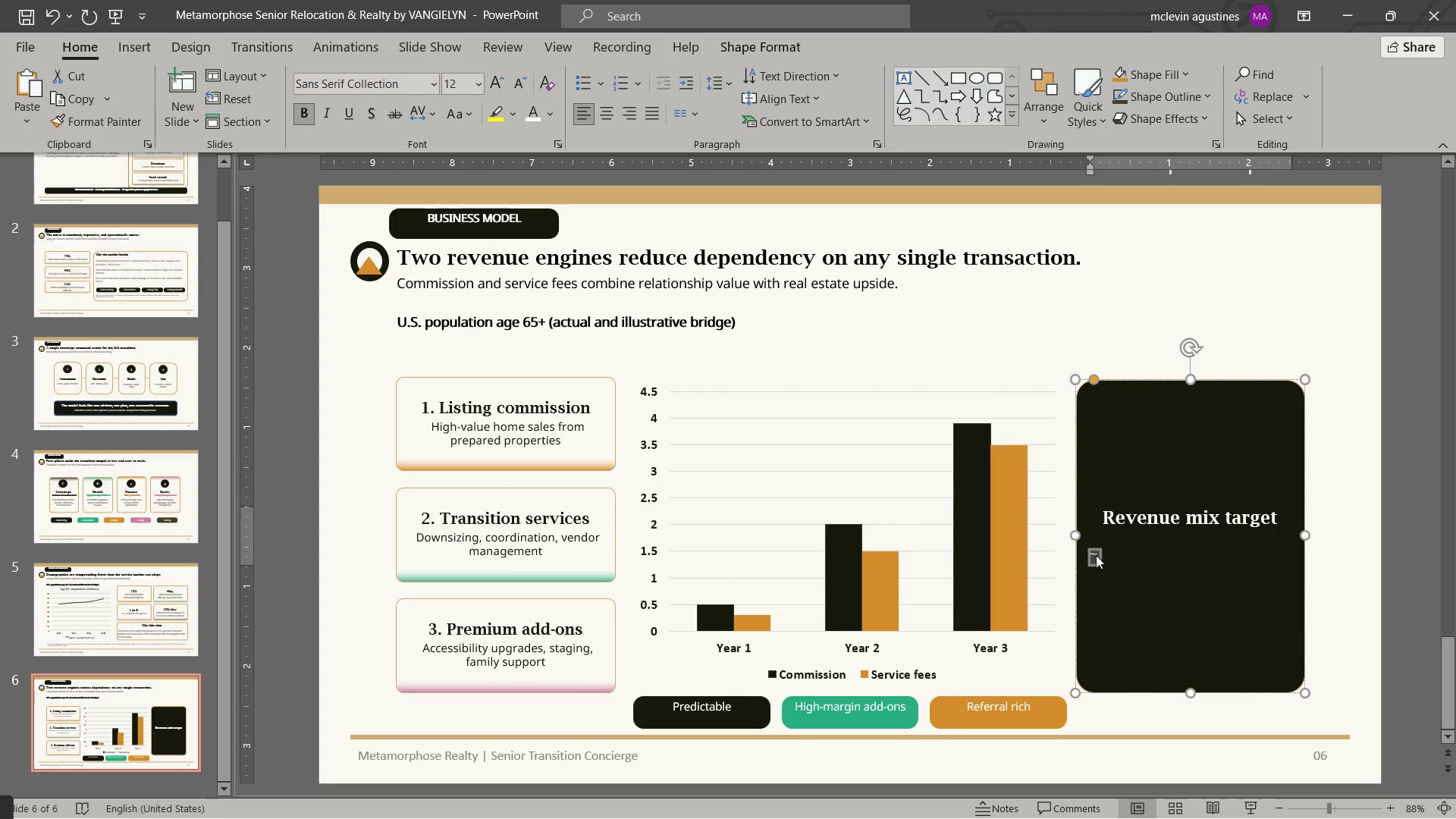 
left_click([1096, 555])
 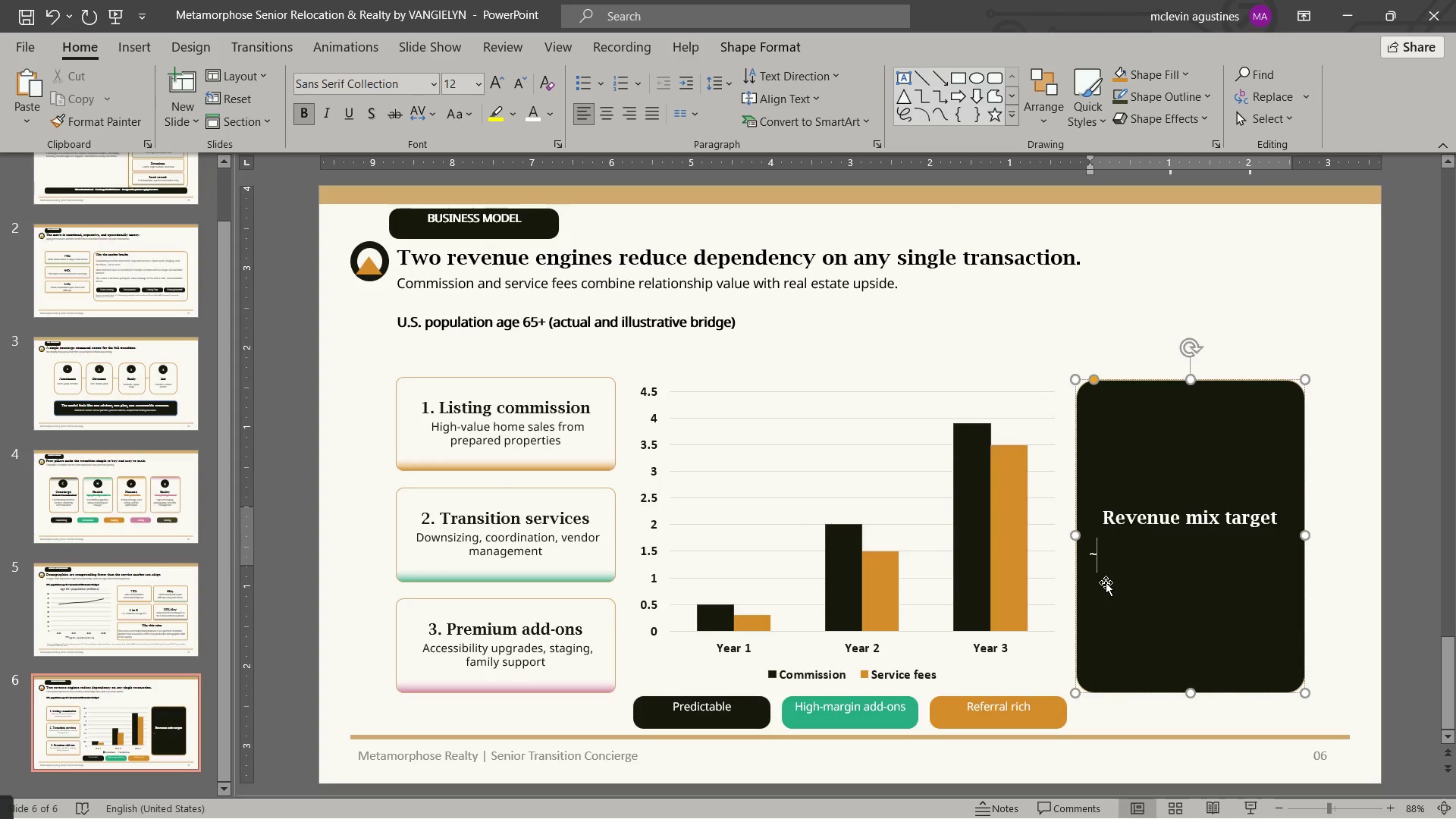 
type(55-65% commission)
 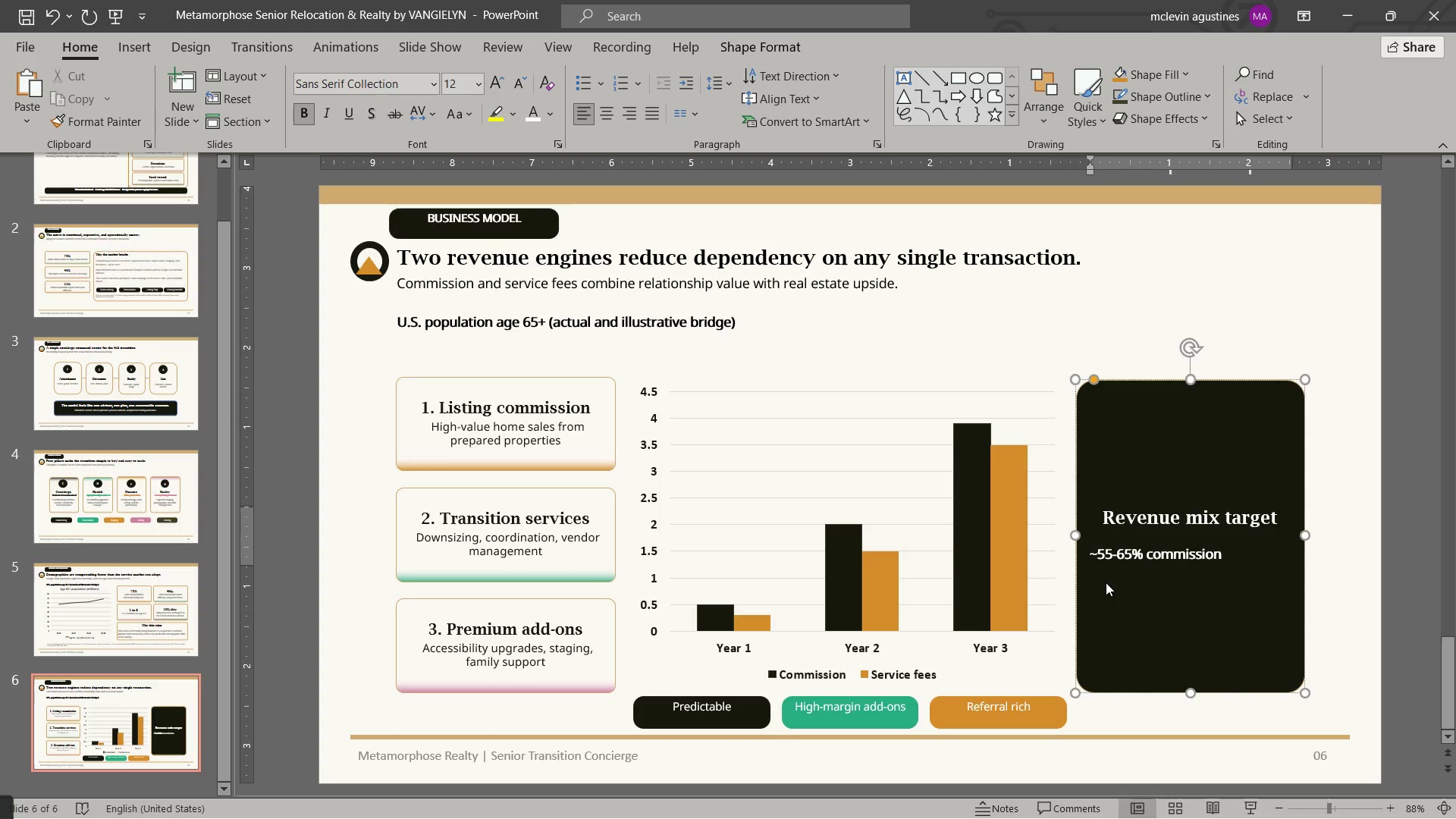 
hold_key(key=ShiftLeft, duration=0.89)
left_click([1092, 552])
 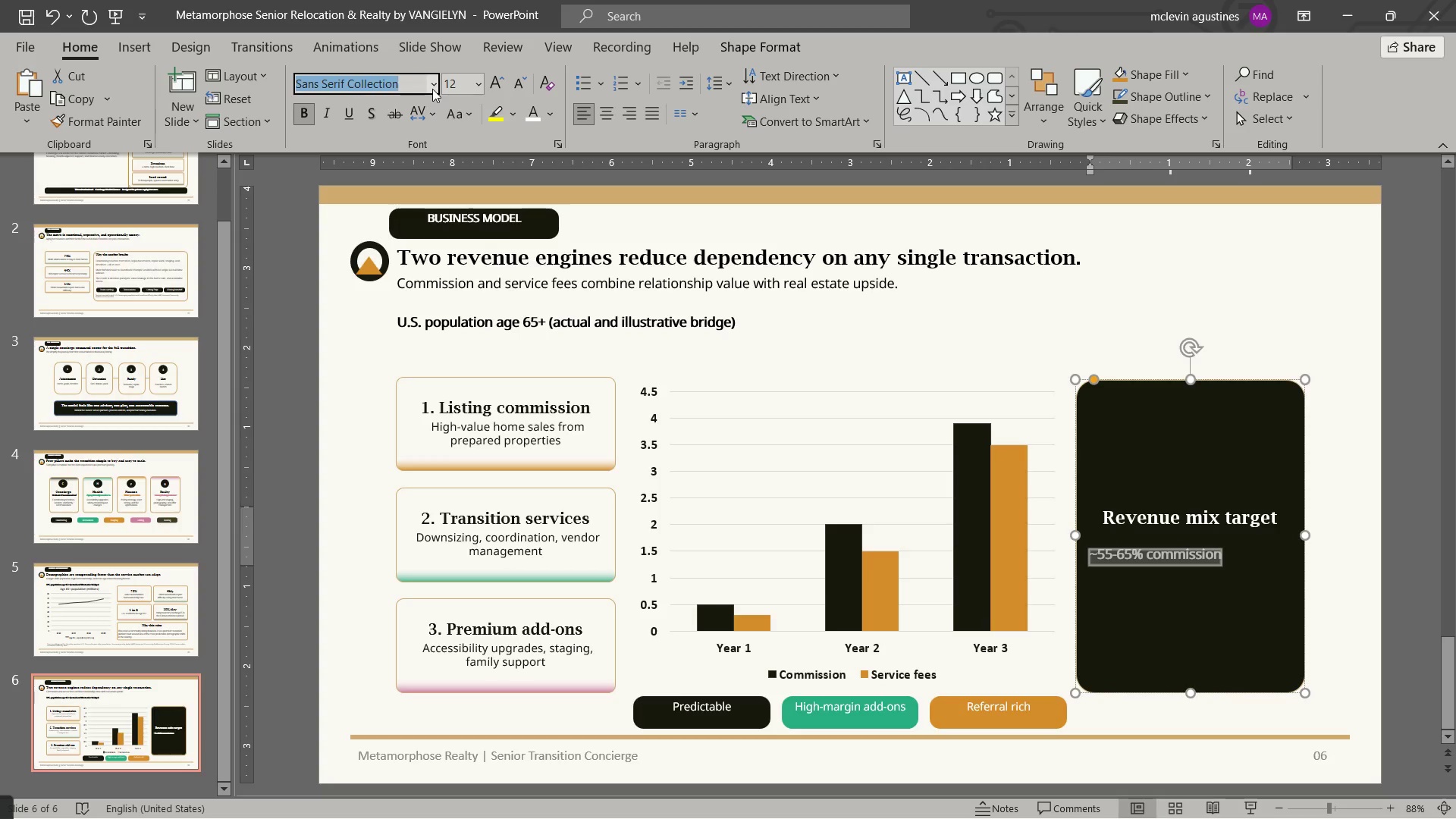 
double_click([434, 87])
 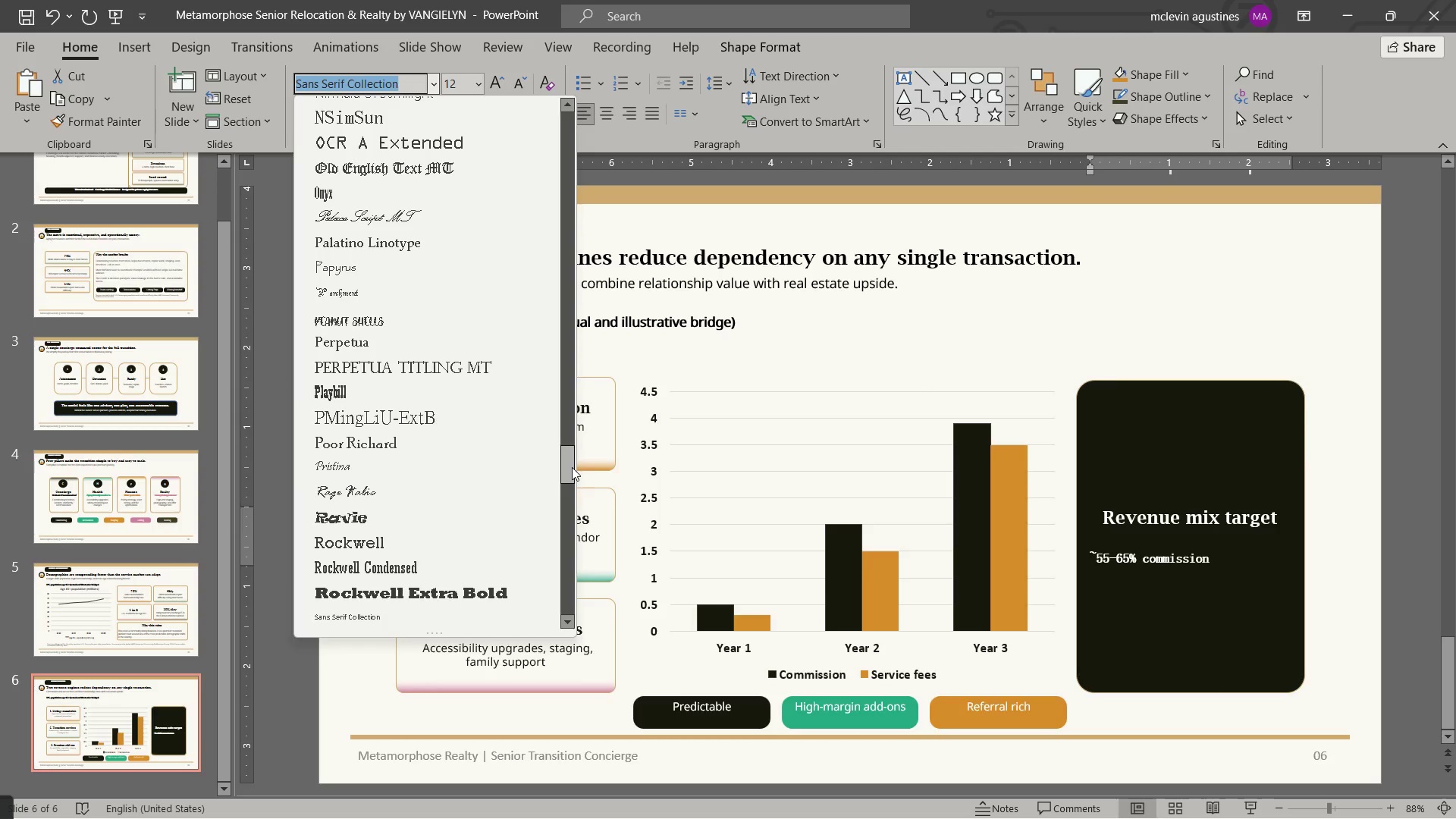 
left_click_drag(start_coordinate=[572, 467], to_coordinate=[580, 119])
 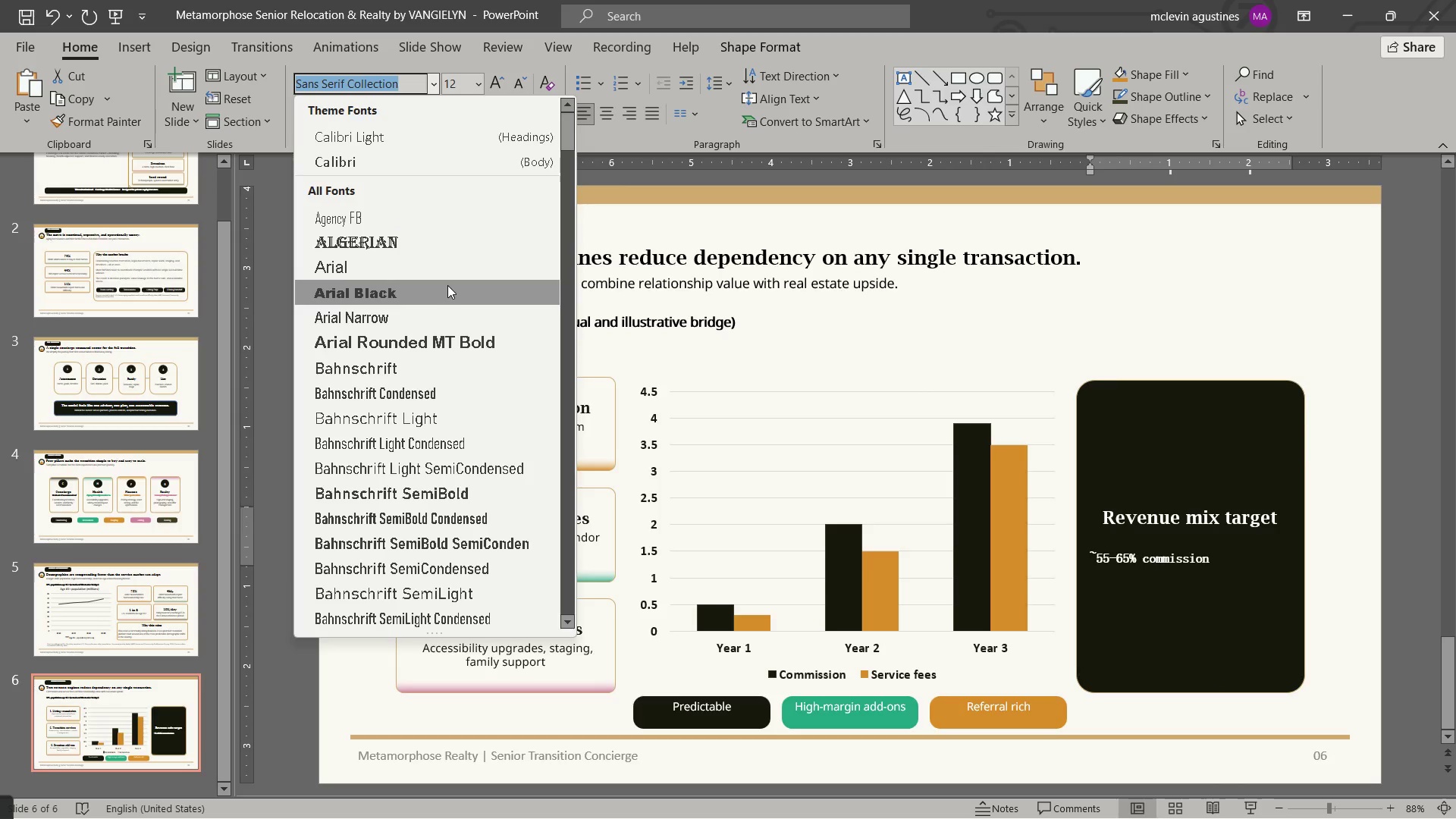 
type(luc)
 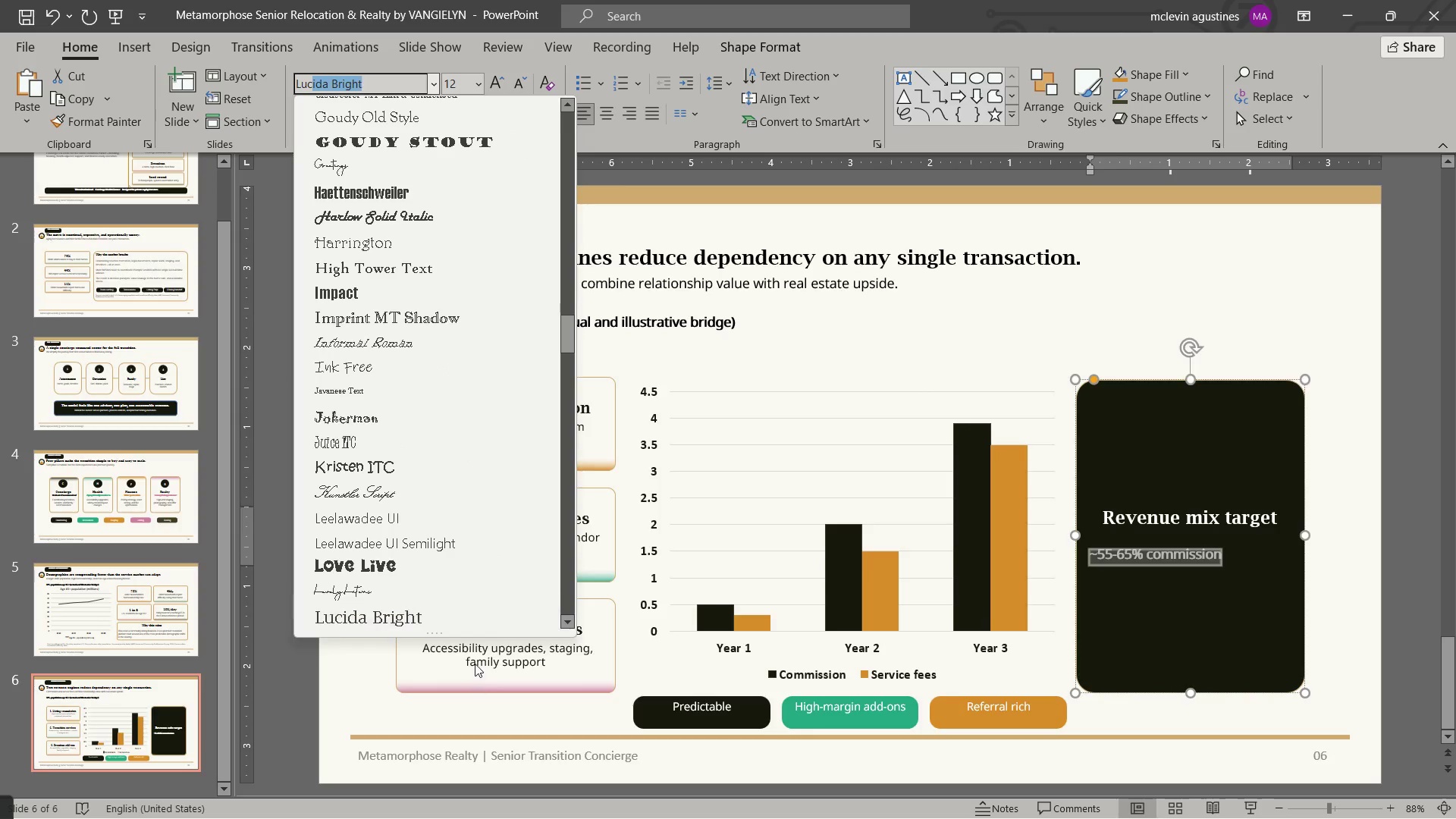 
left_click([475, 617])
 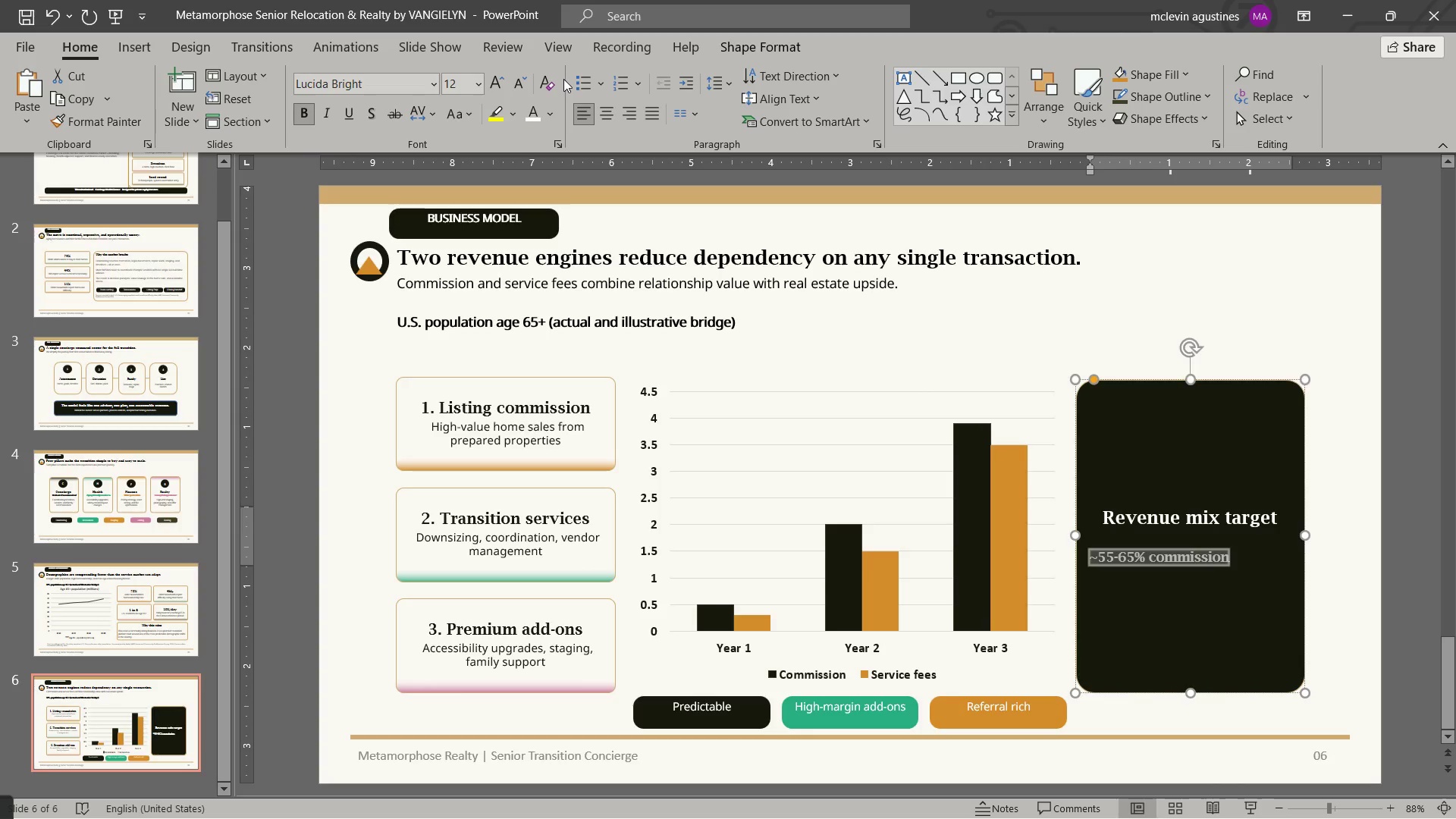 
left_click([497, 85])
 